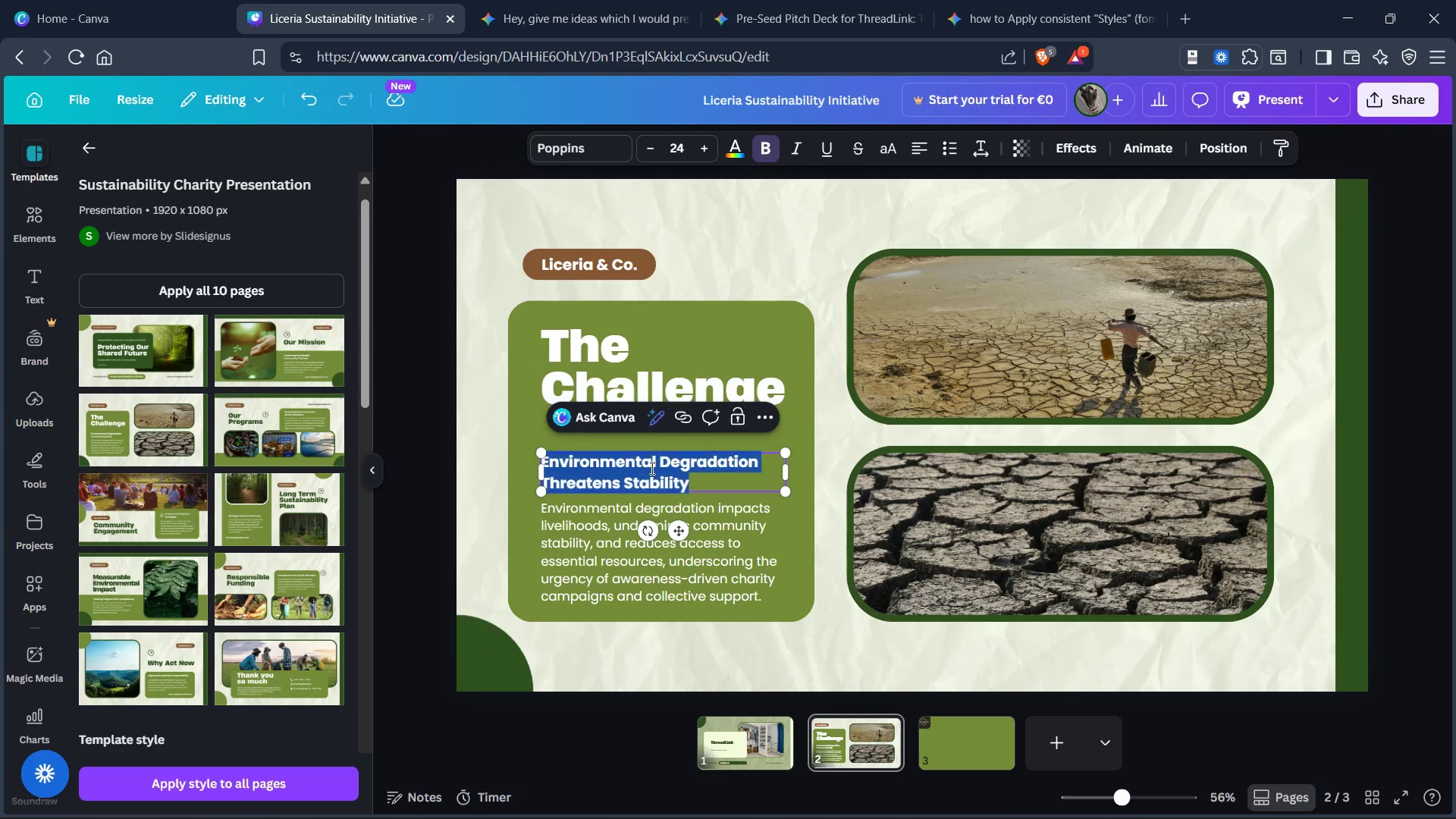 
triple_click([651, 468])
 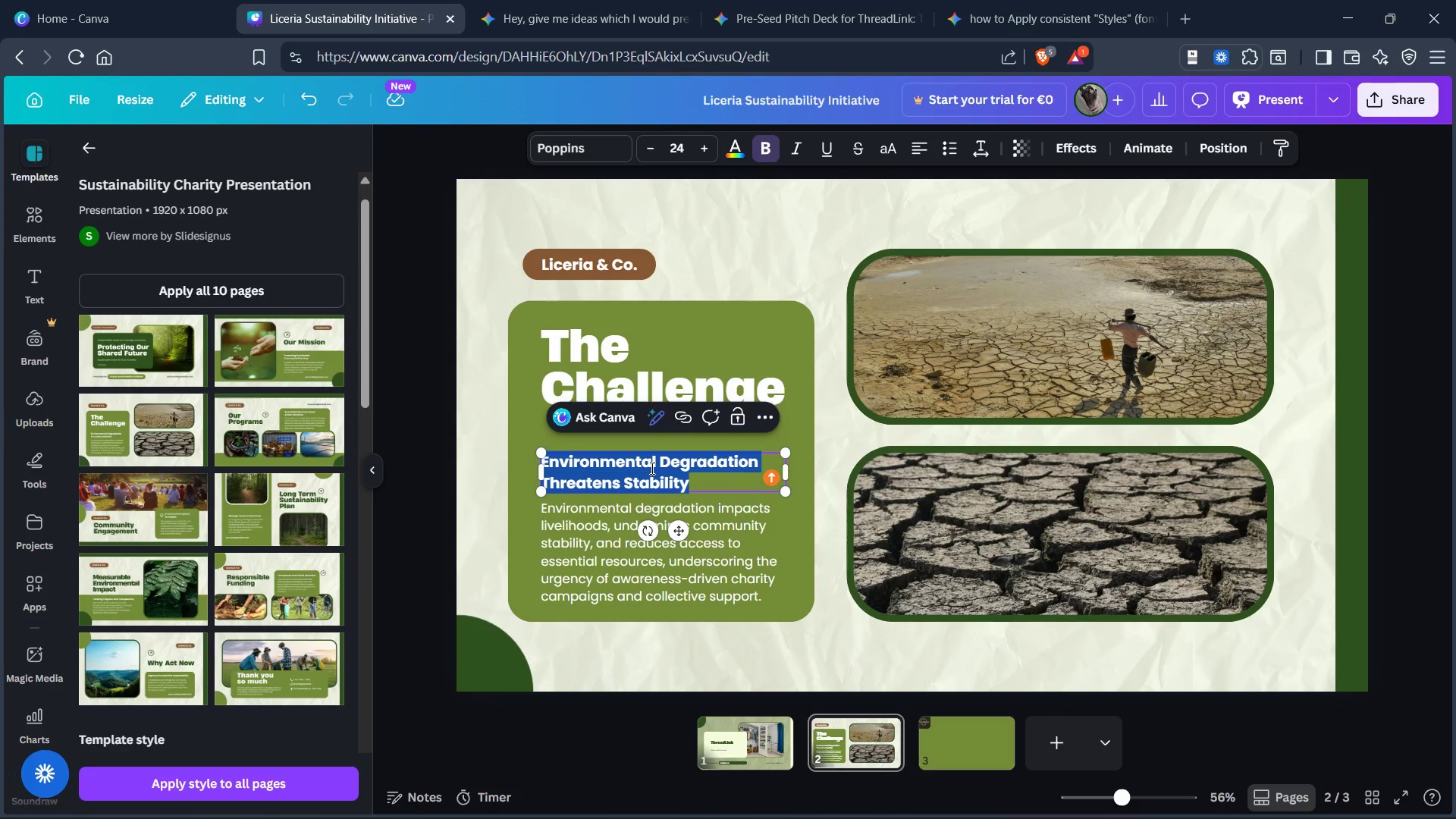 
key(Control+V)
 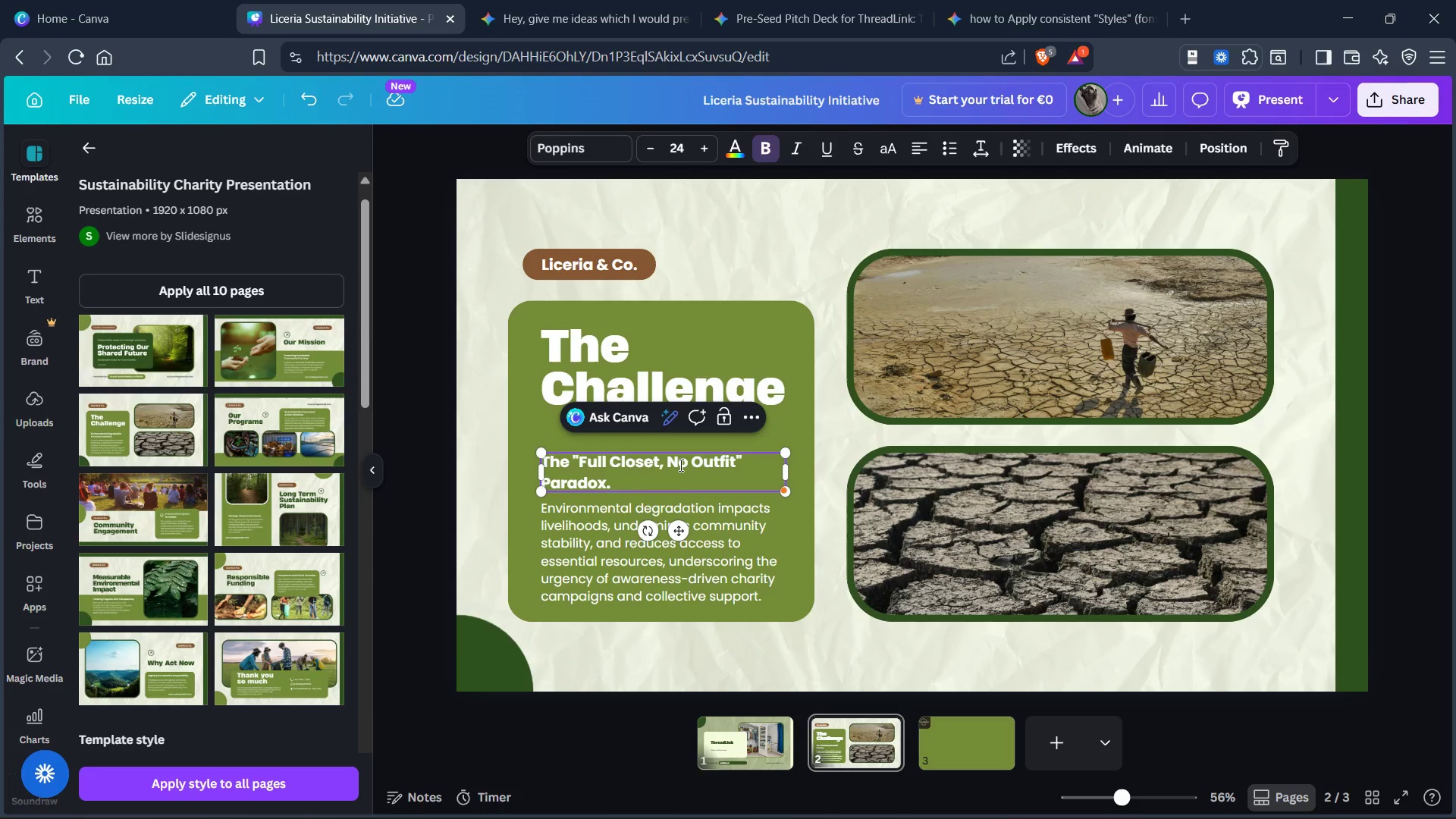 
left_click([685, 479])
 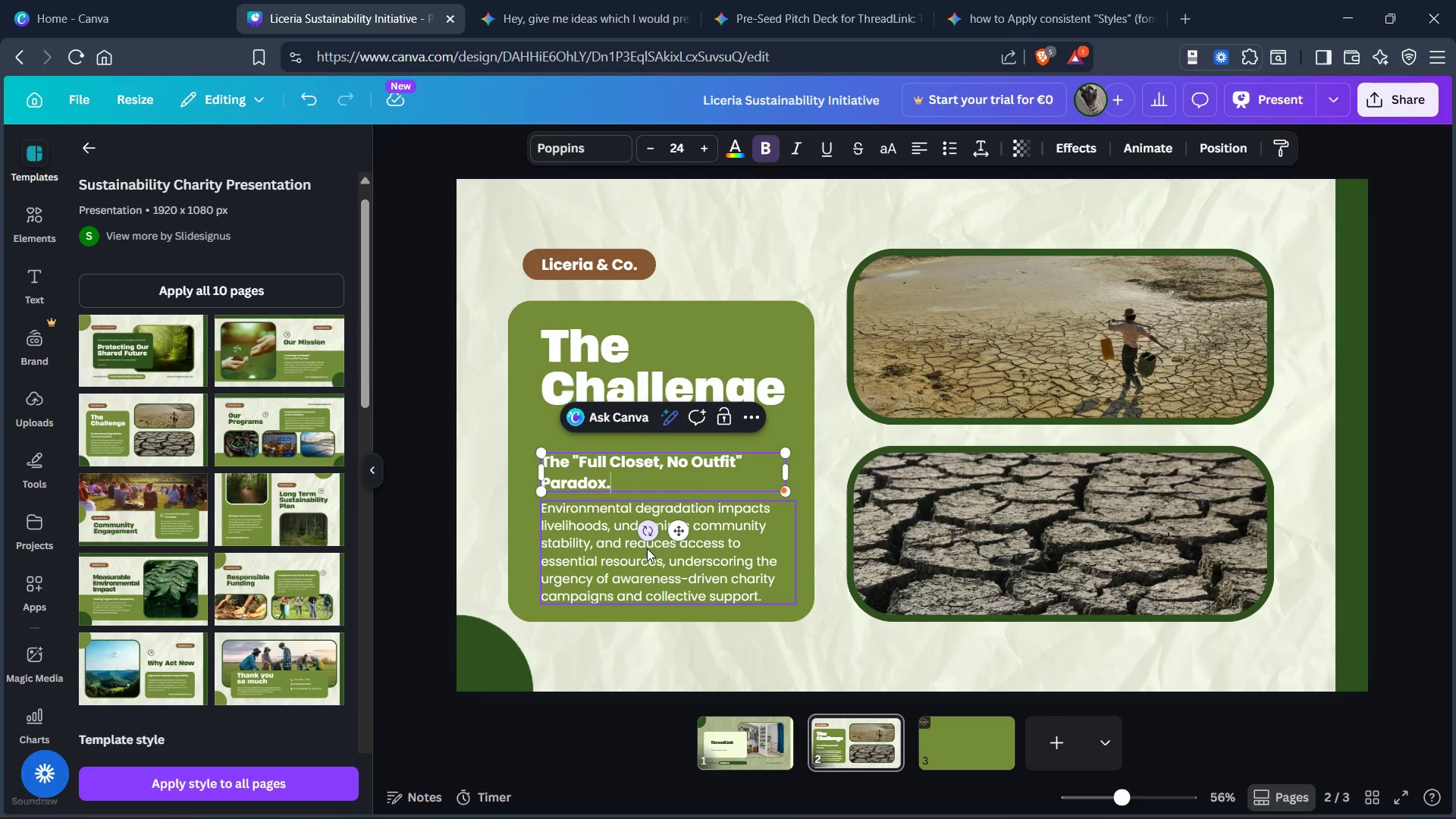 
left_click([645, 551])
 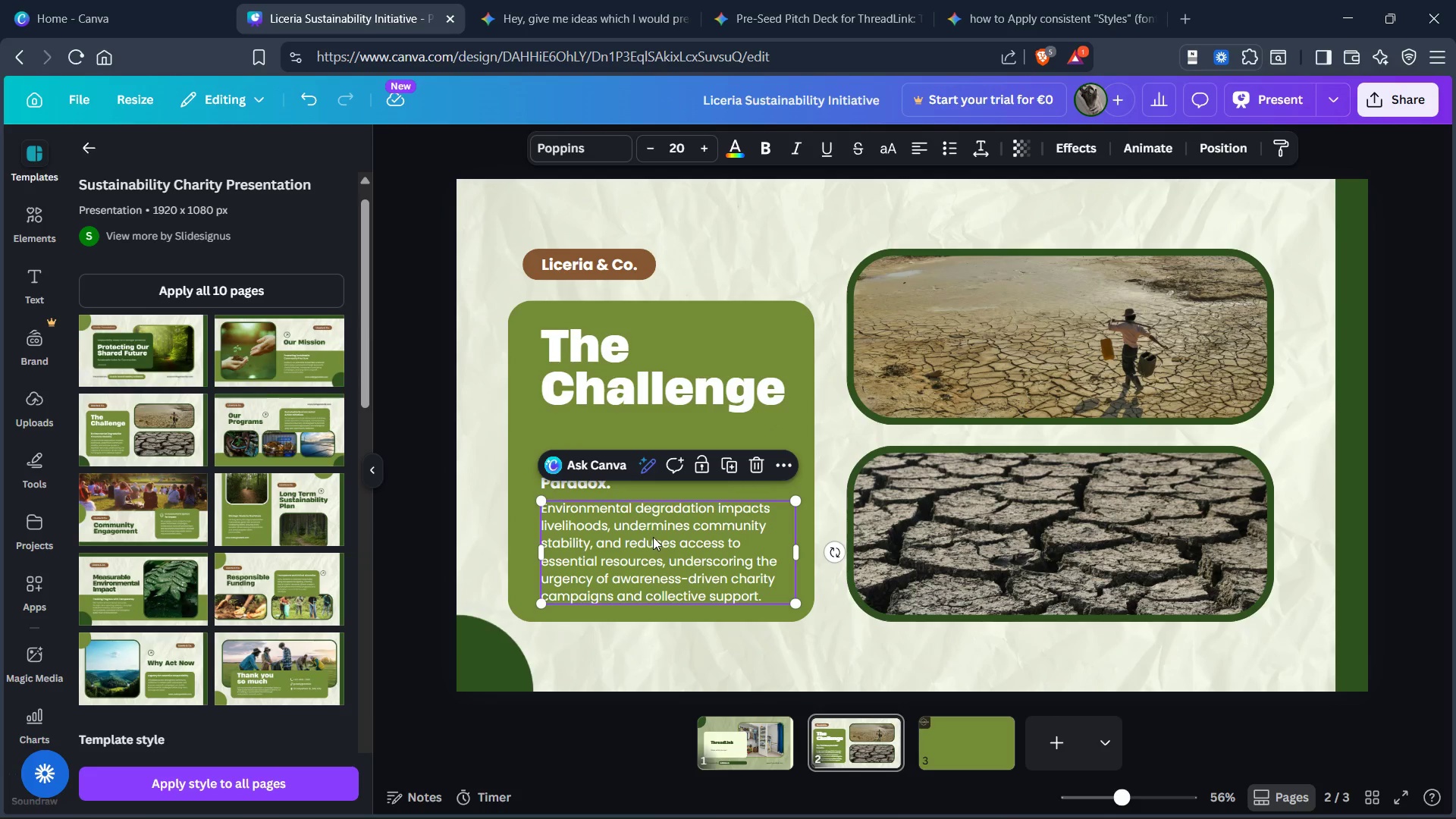 
key(Control+X)
 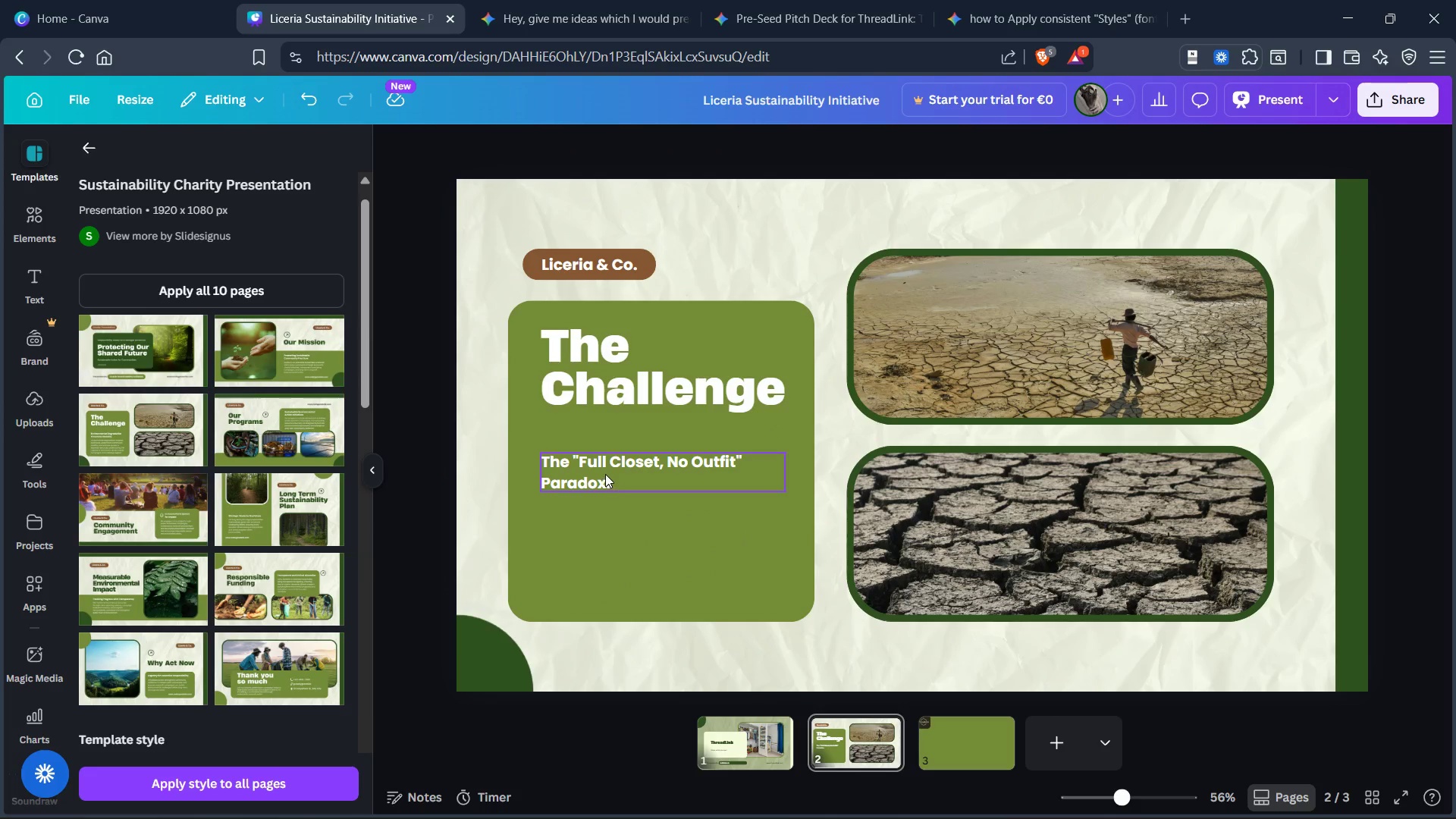 
left_click_drag(start_coordinate=[605, 473], to_coordinate=[608, 482])
 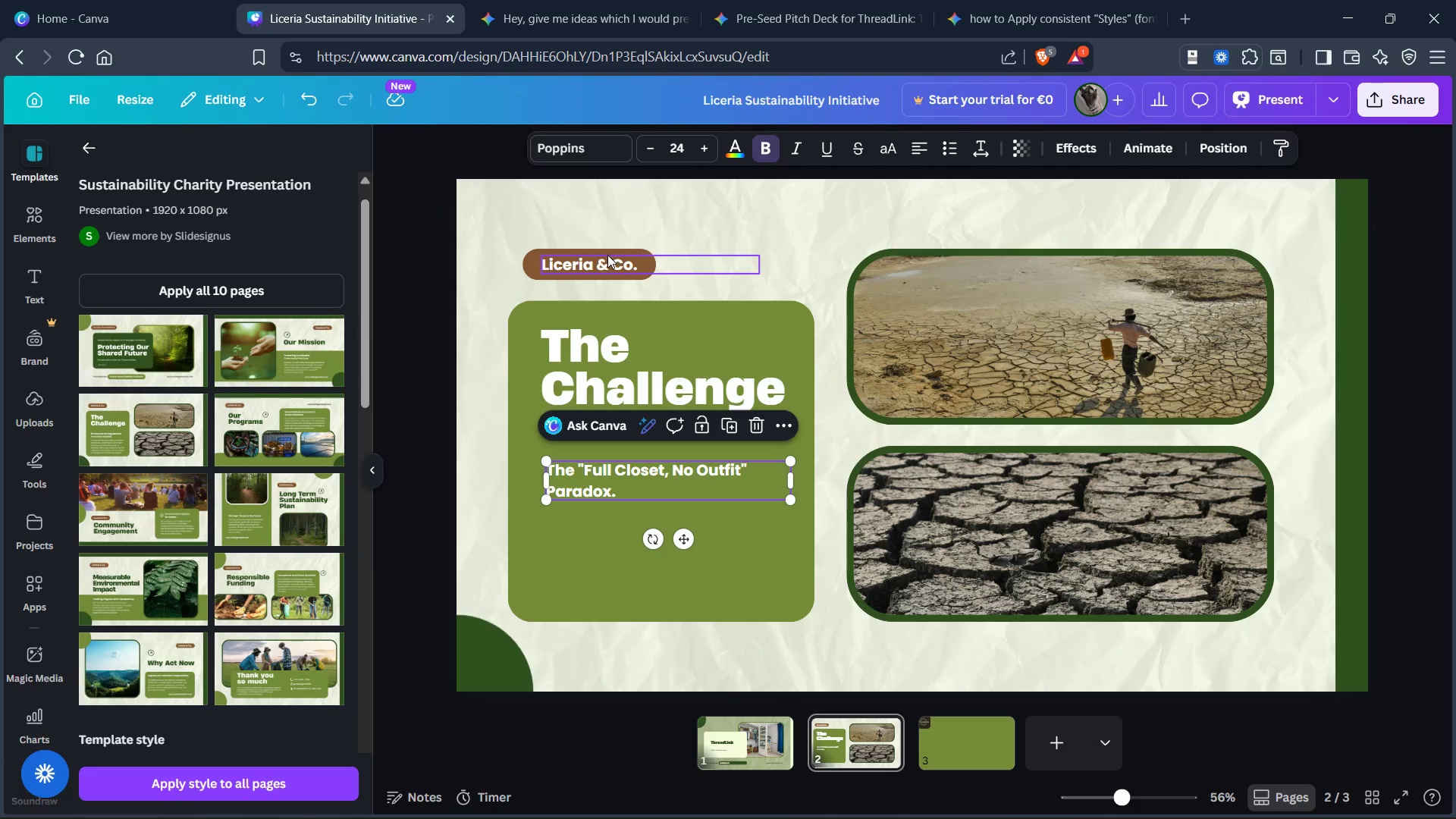 
left_click([607, 256])
 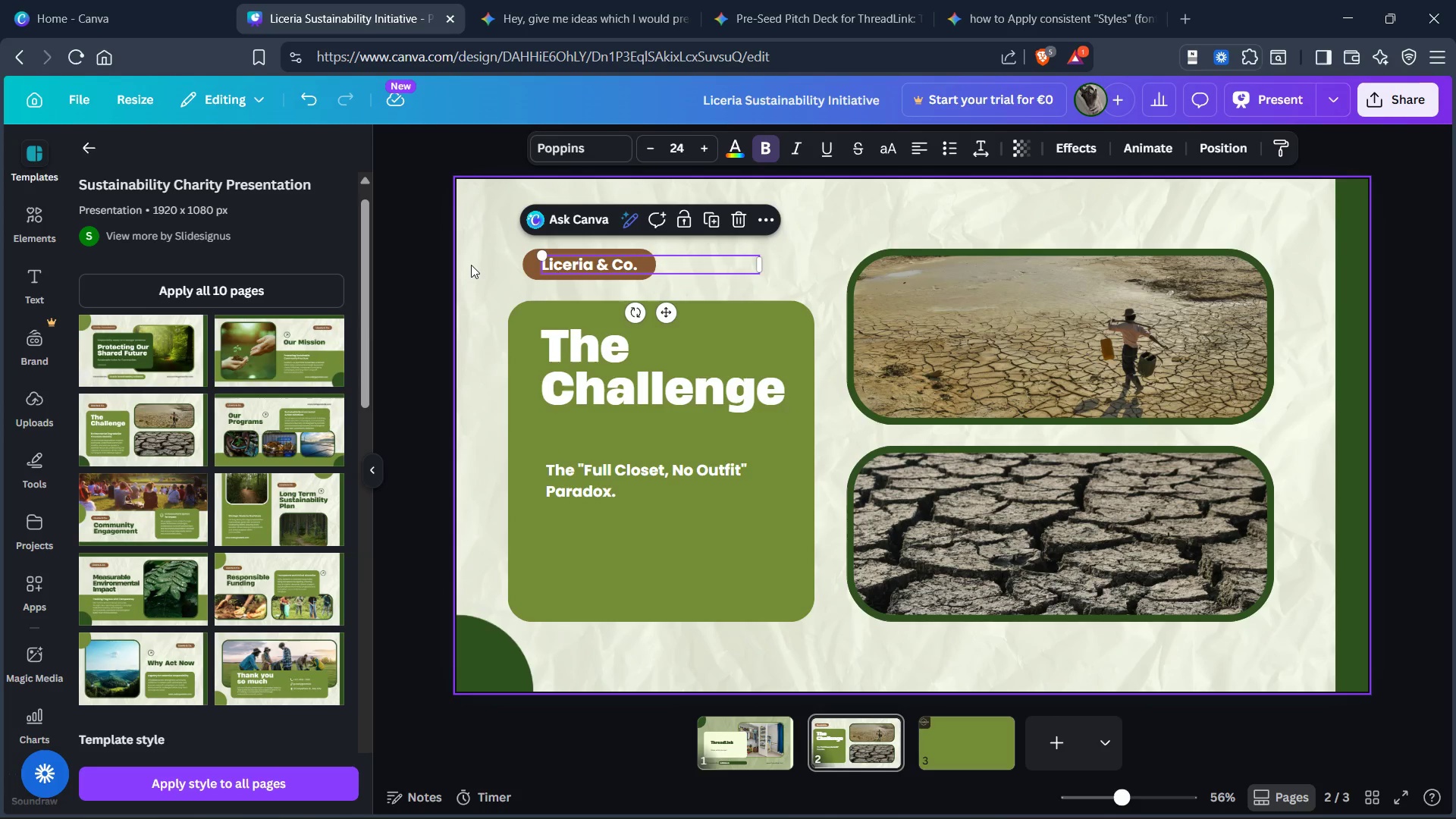 
left_click([471, 265])
 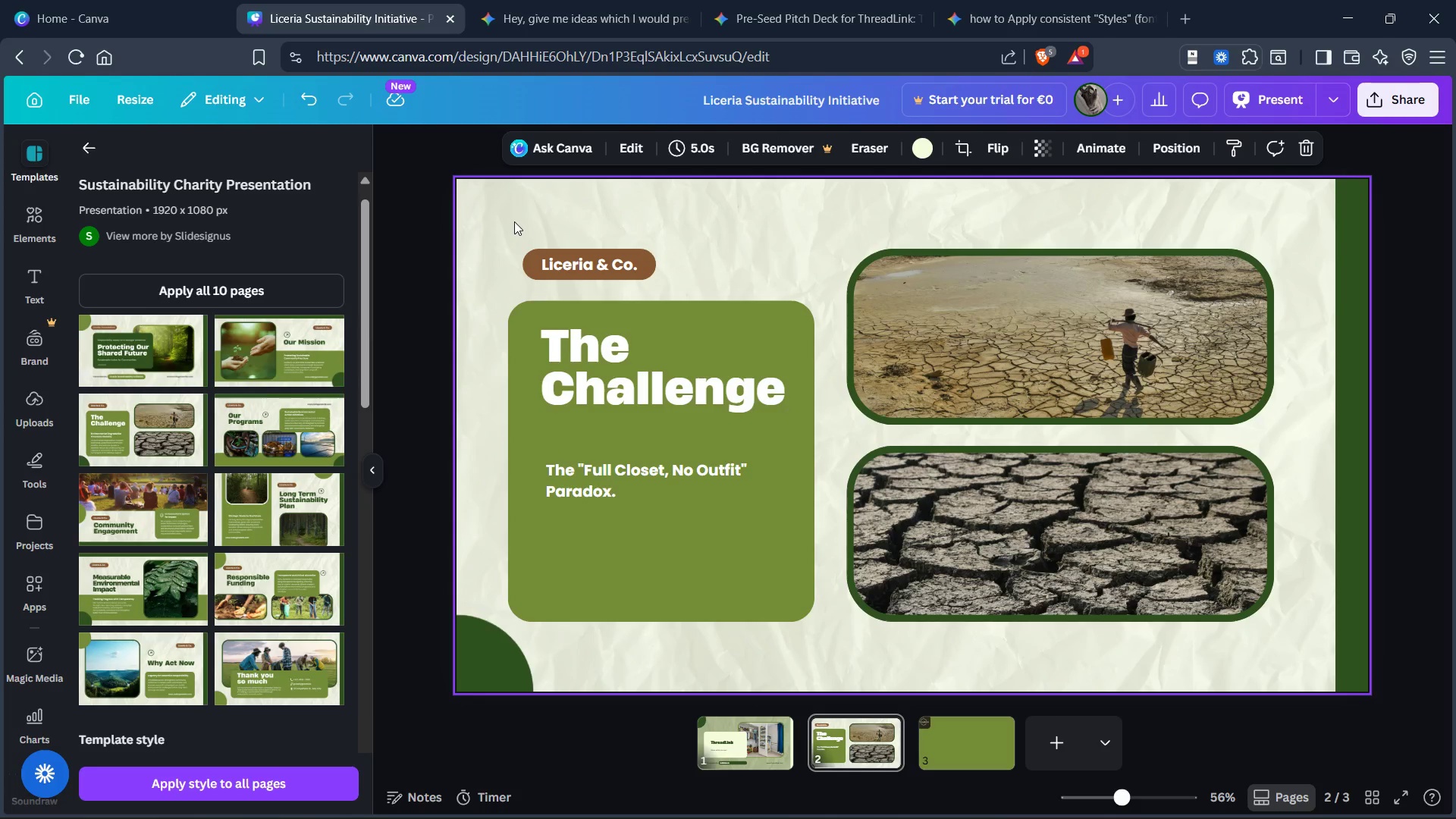 
left_click_drag(start_coordinate=[515, 221], to_coordinate=[664, 275])
 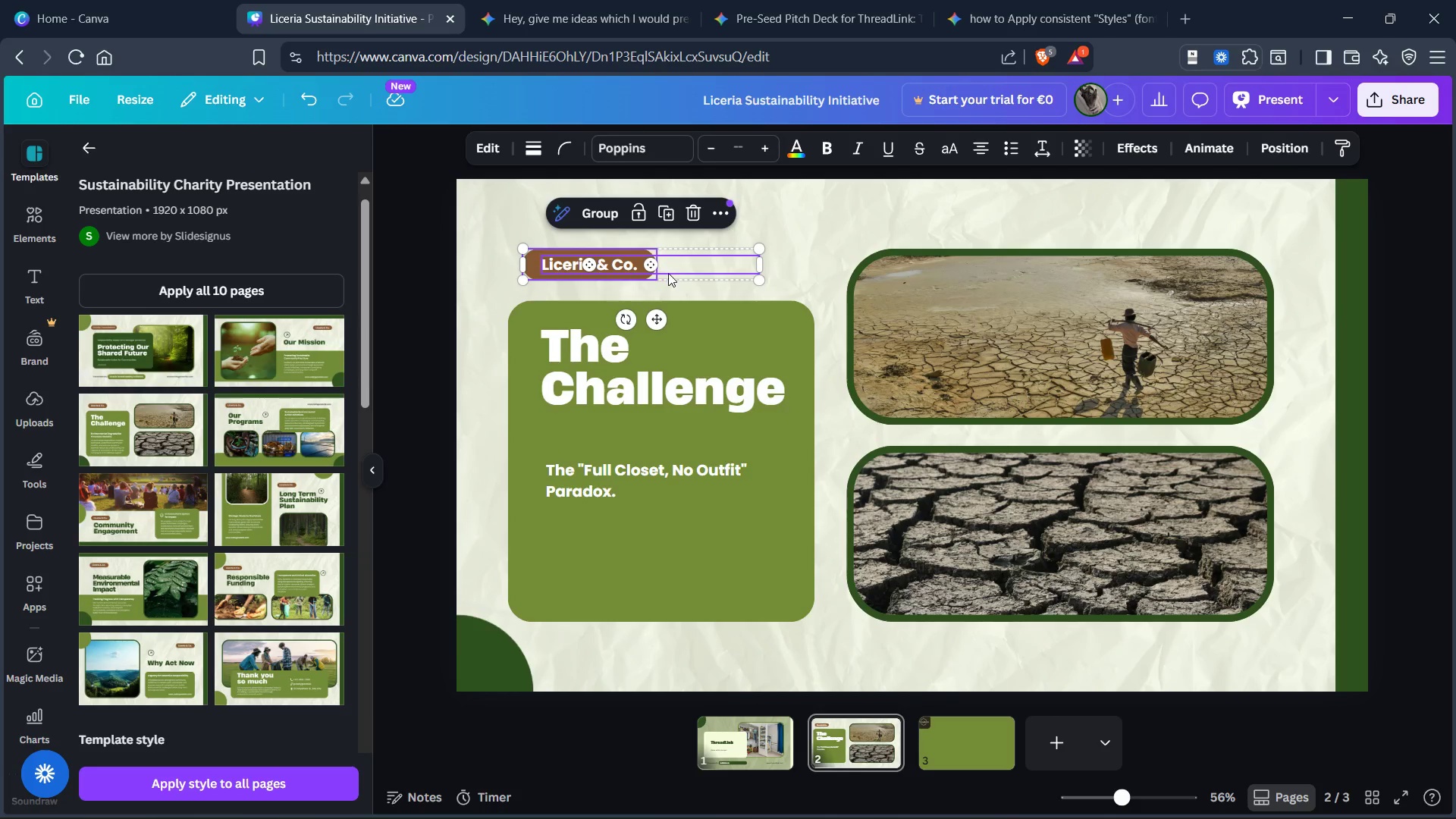 
key(Control+X)
 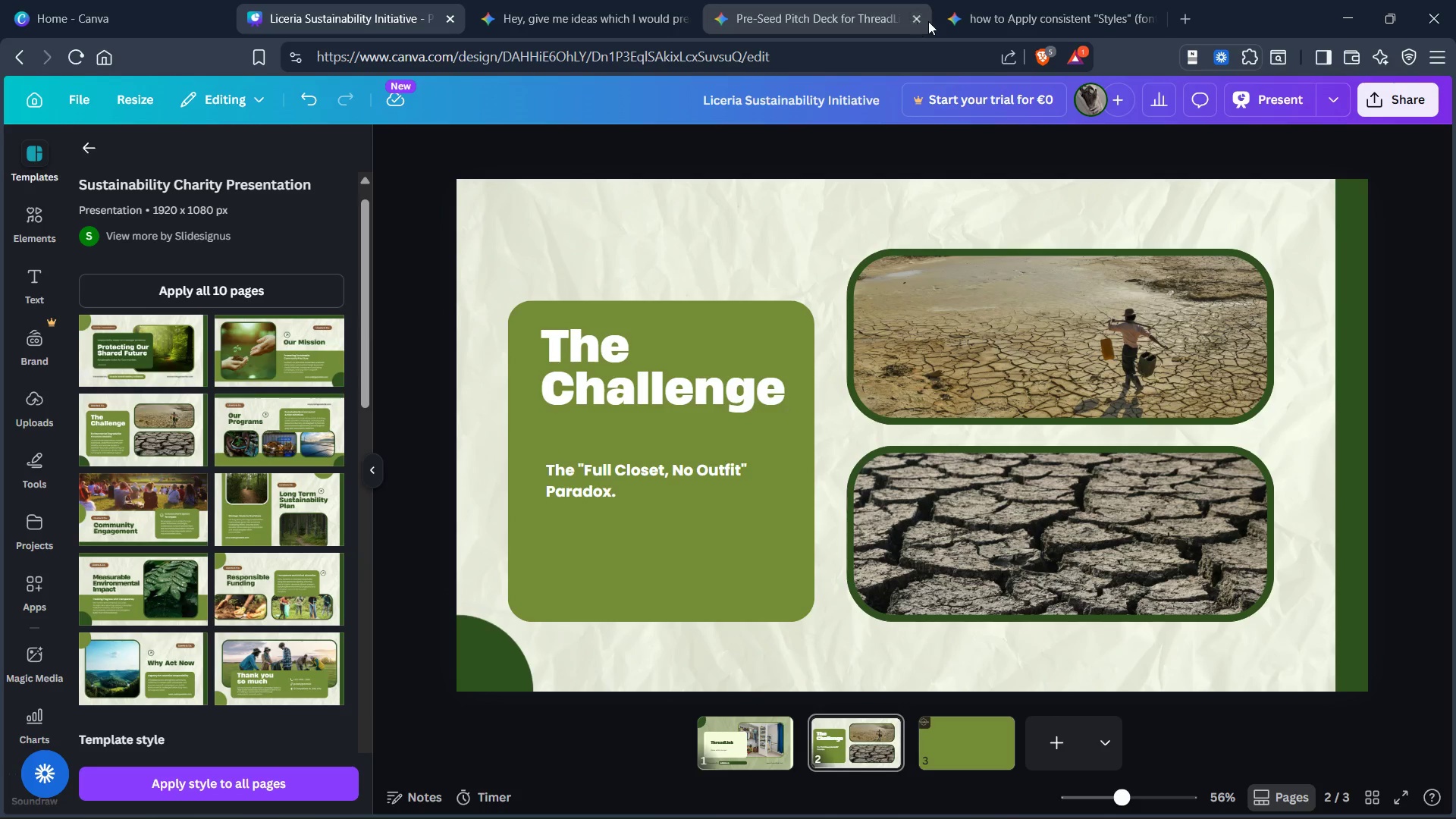 
left_click_drag(start_coordinate=[828, 25], to_coordinate=[305, 17])
 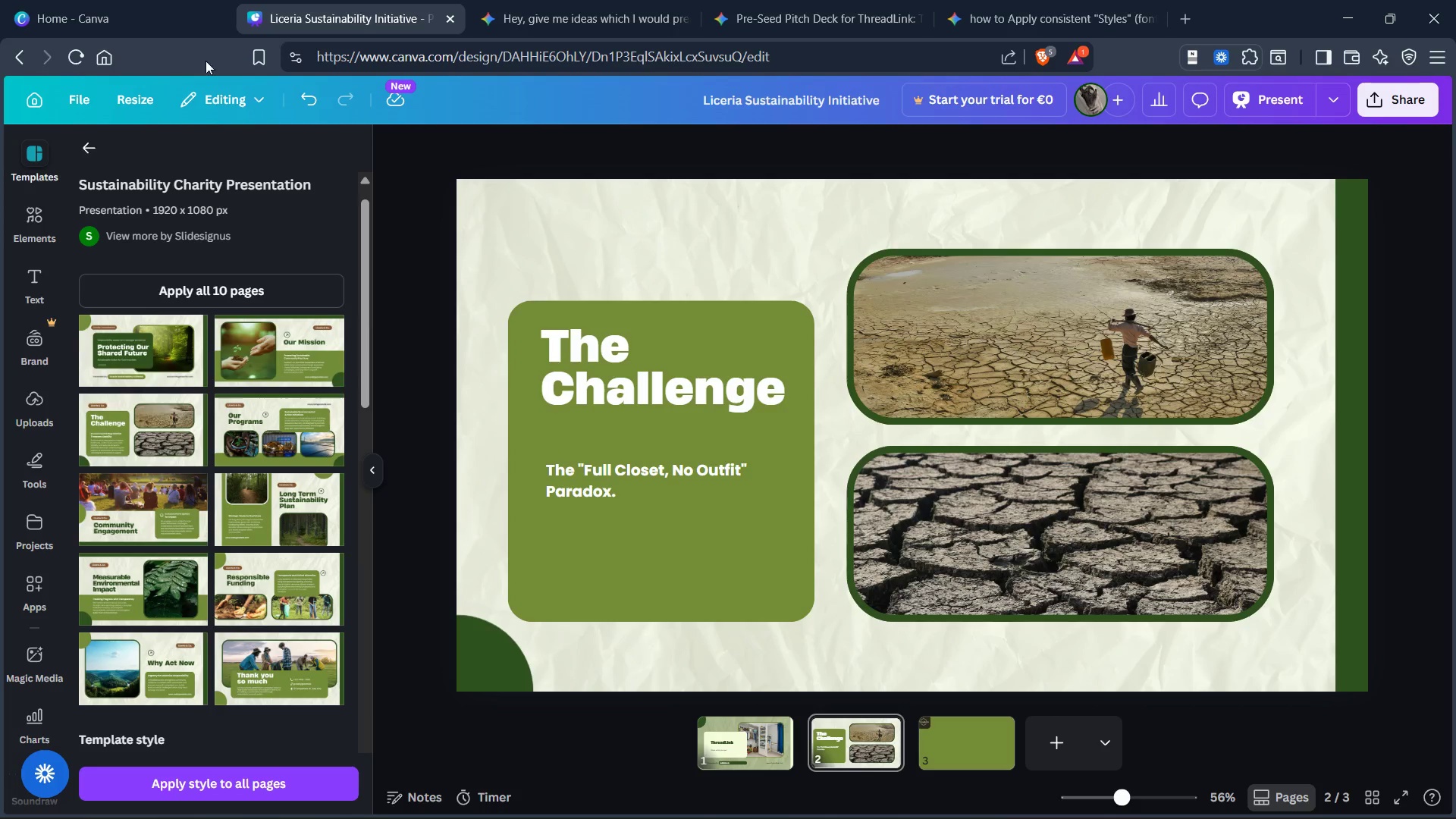 
left_click([305, 17])
 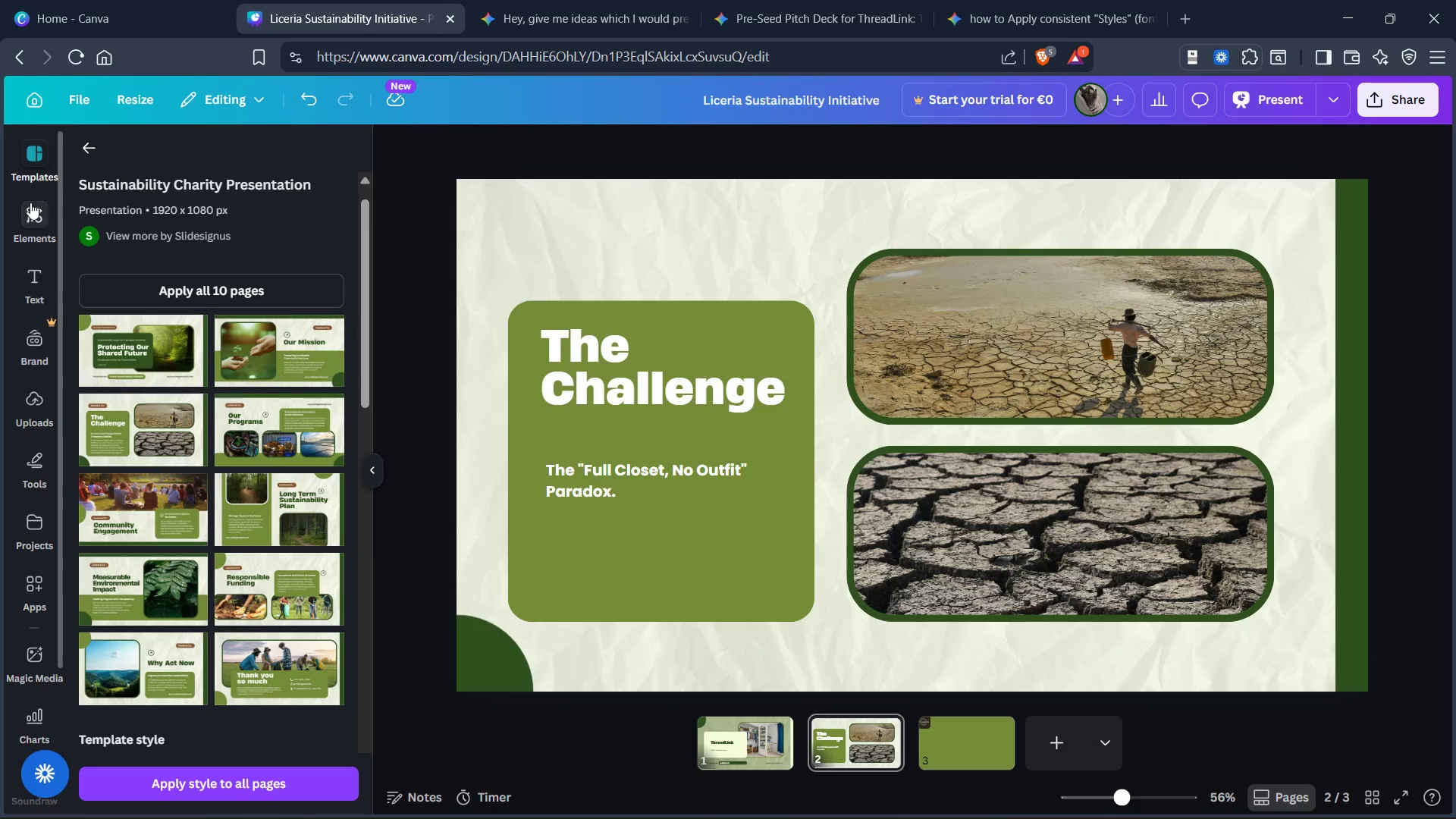 
left_click([30, 206])
 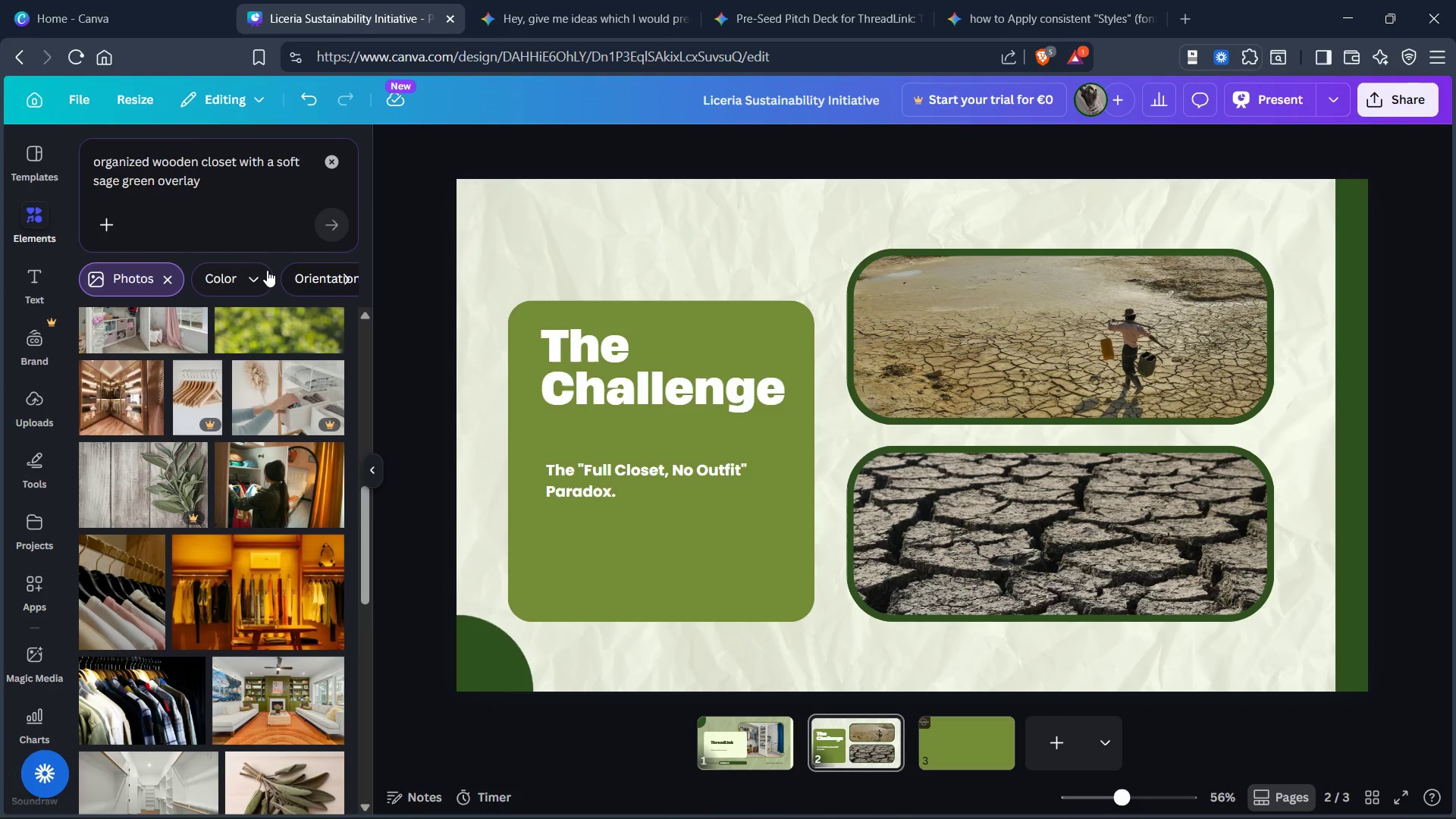 
scroll: coordinate [249, 281], scroll_direction: none, amount: 0.0
 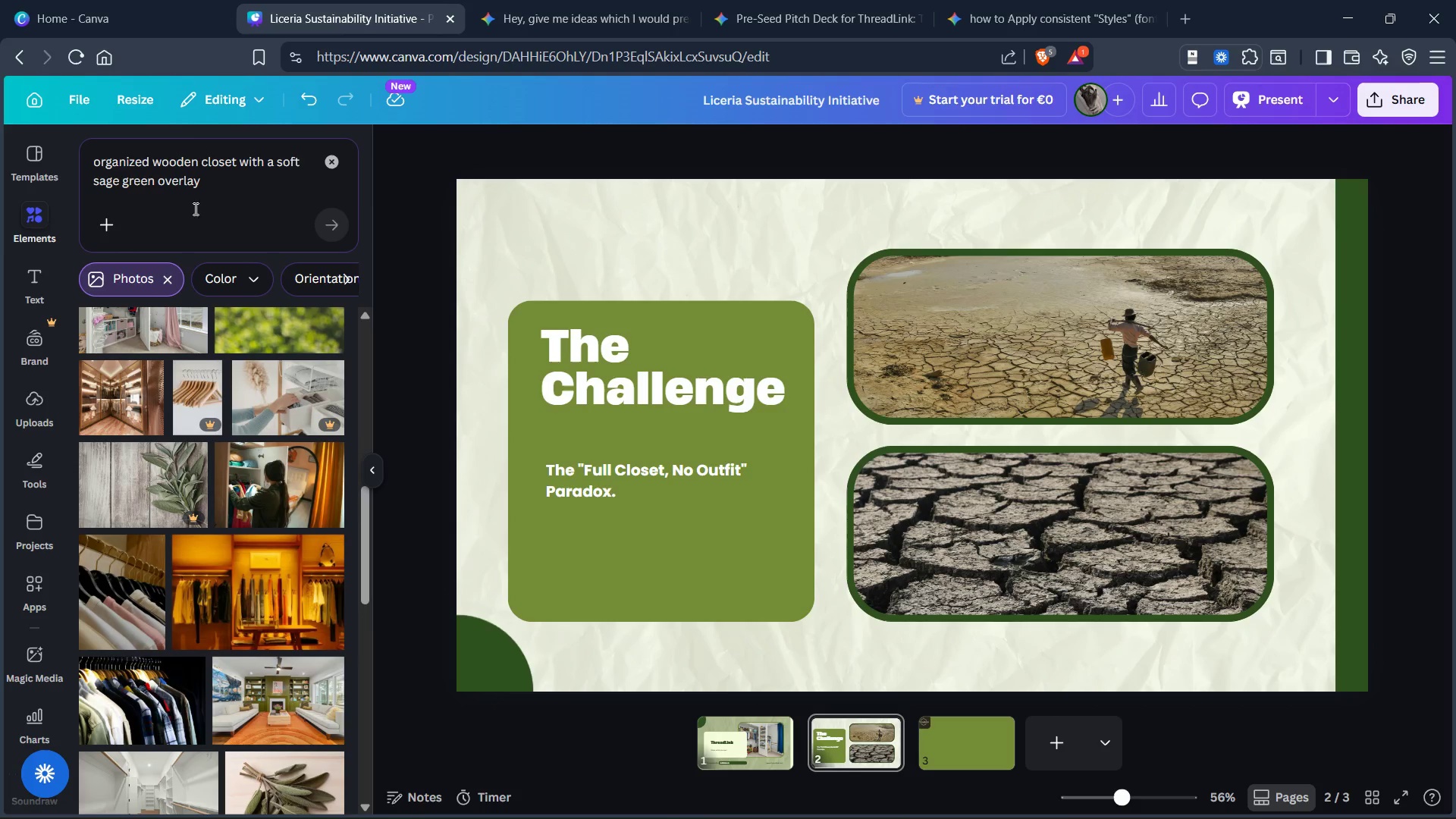 
left_click_drag(start_coordinate=[216, 196], to_coordinate=[44, 161])
 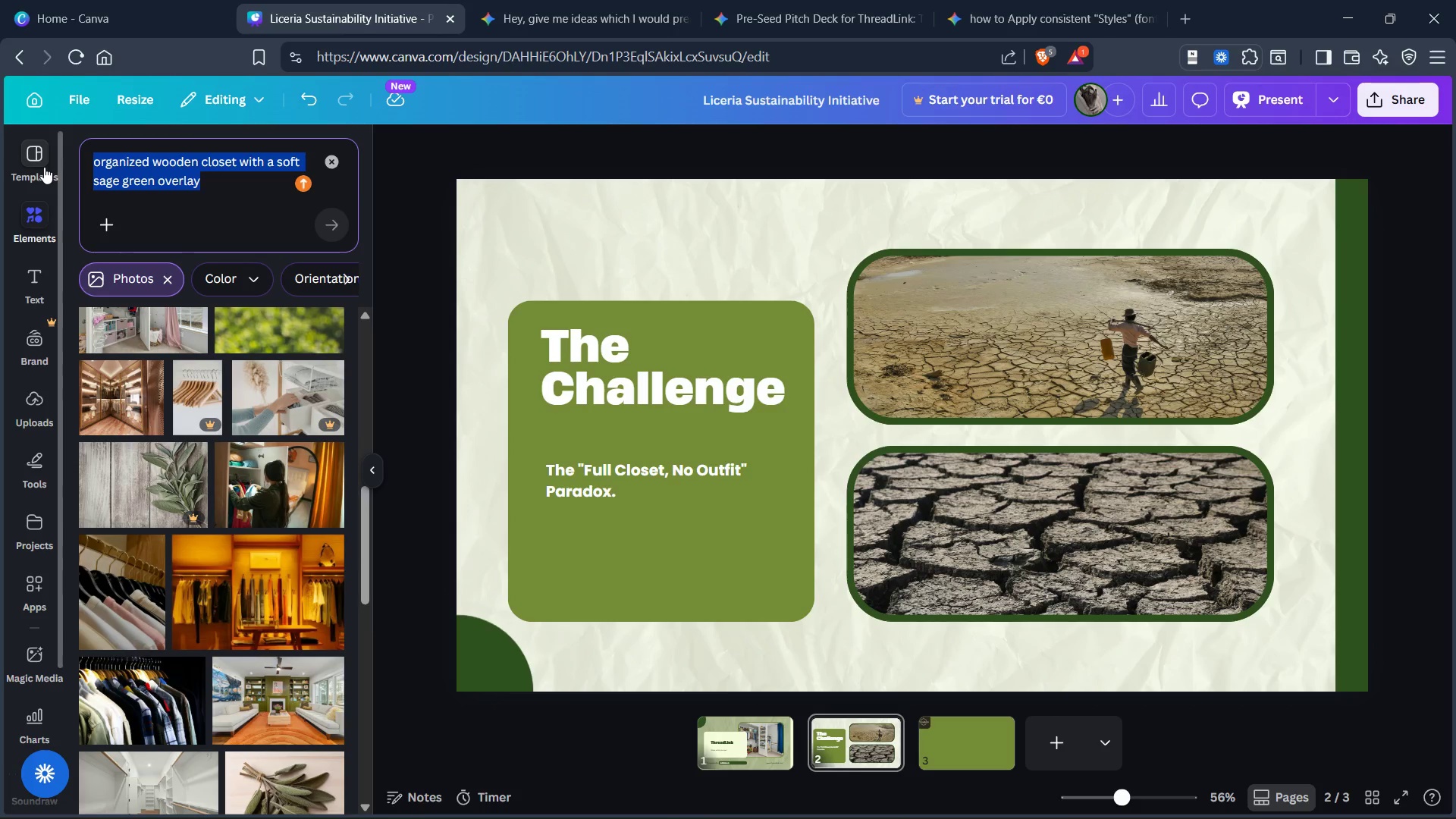 
key(F)
 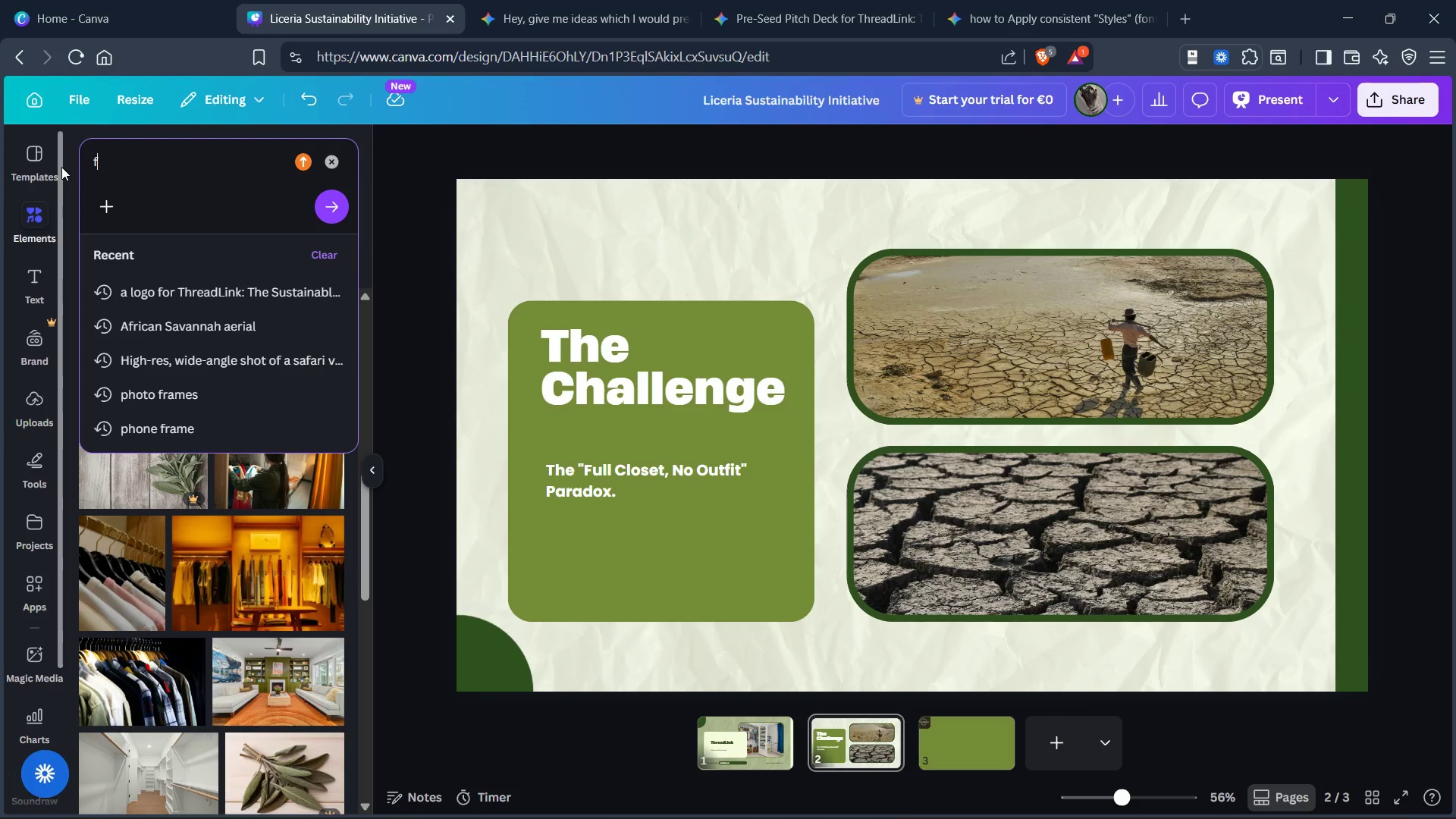 
key(Backspace)
 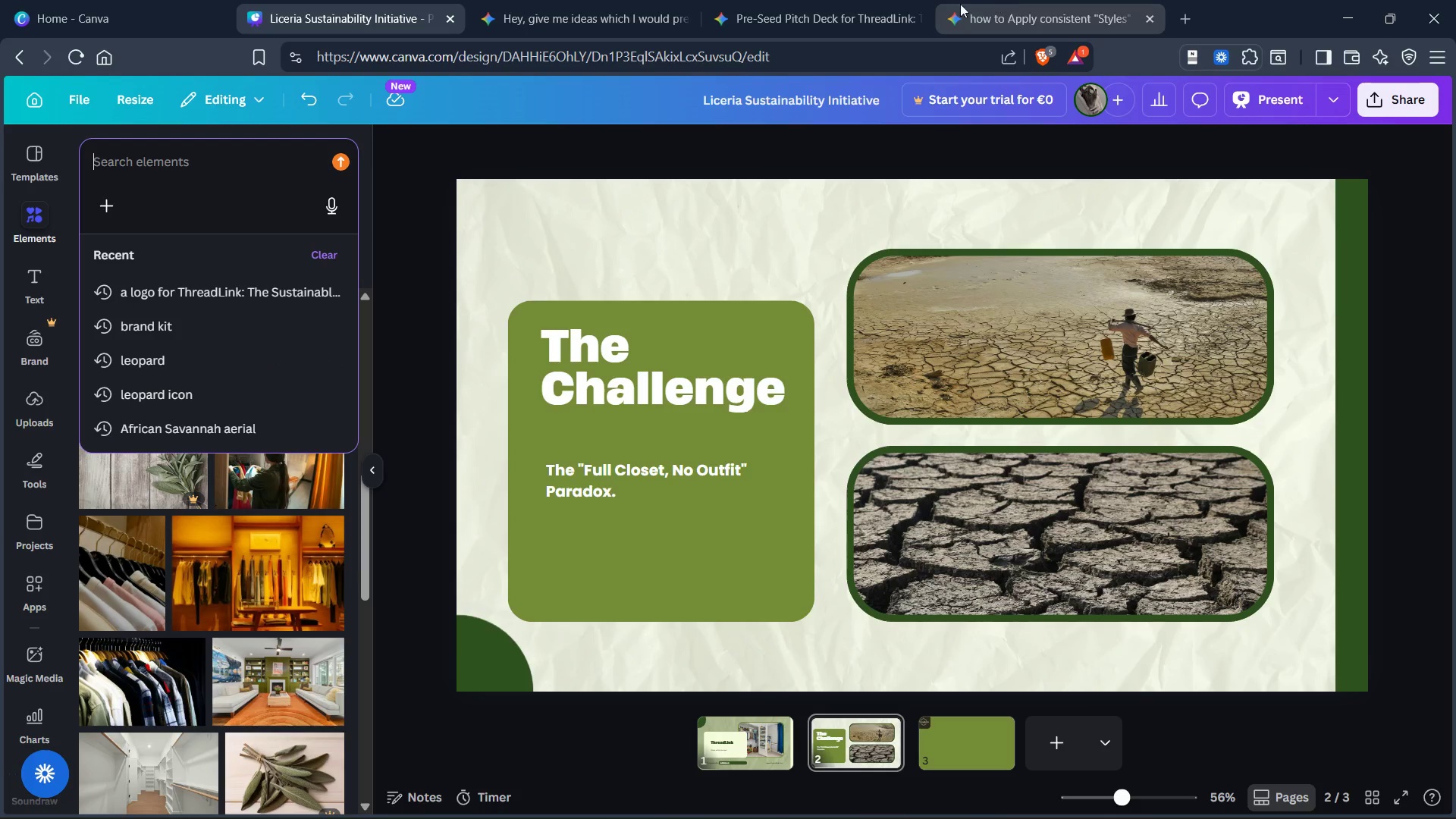 
left_click([855, 21])
 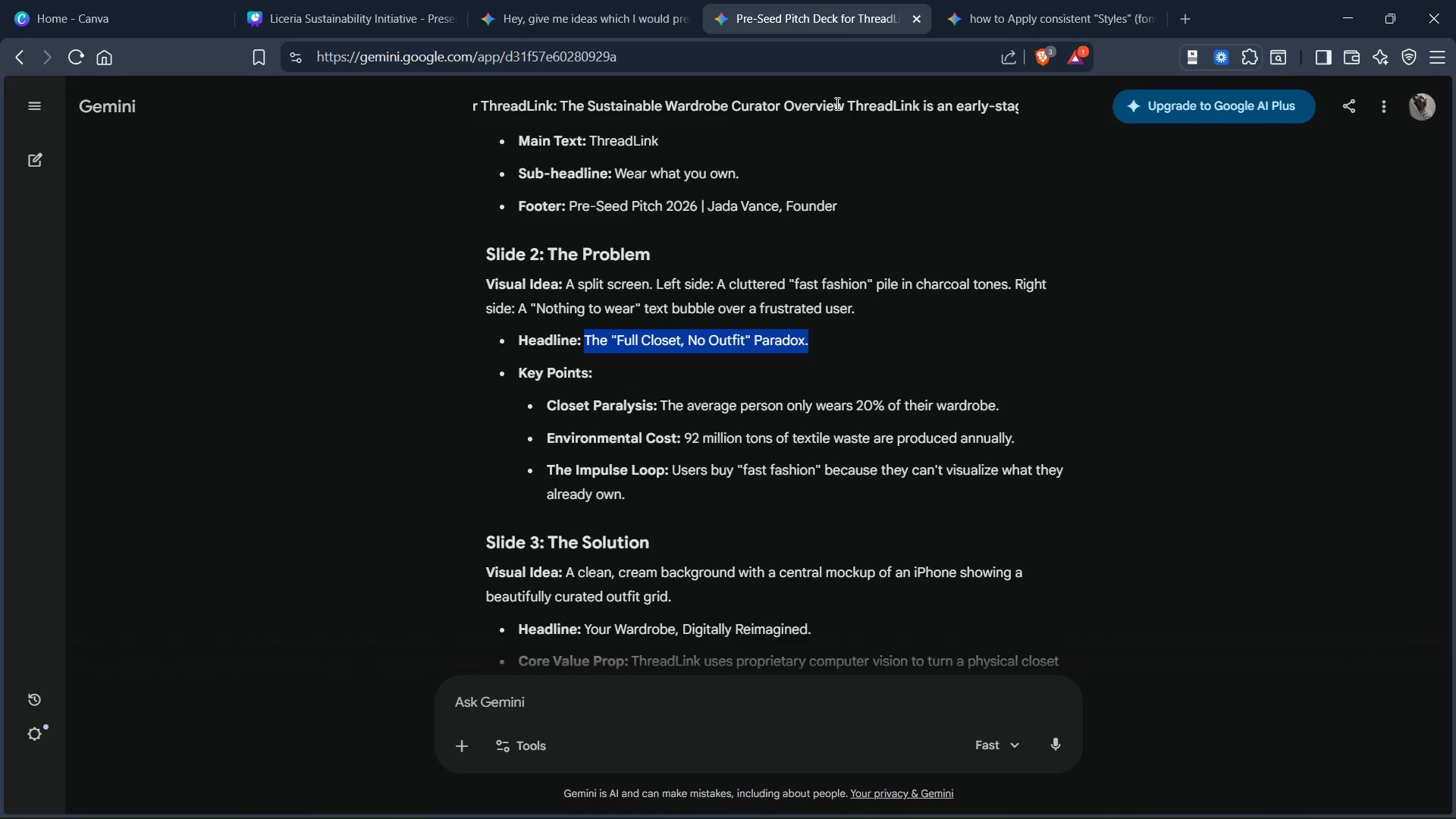 
wait(5.48)
 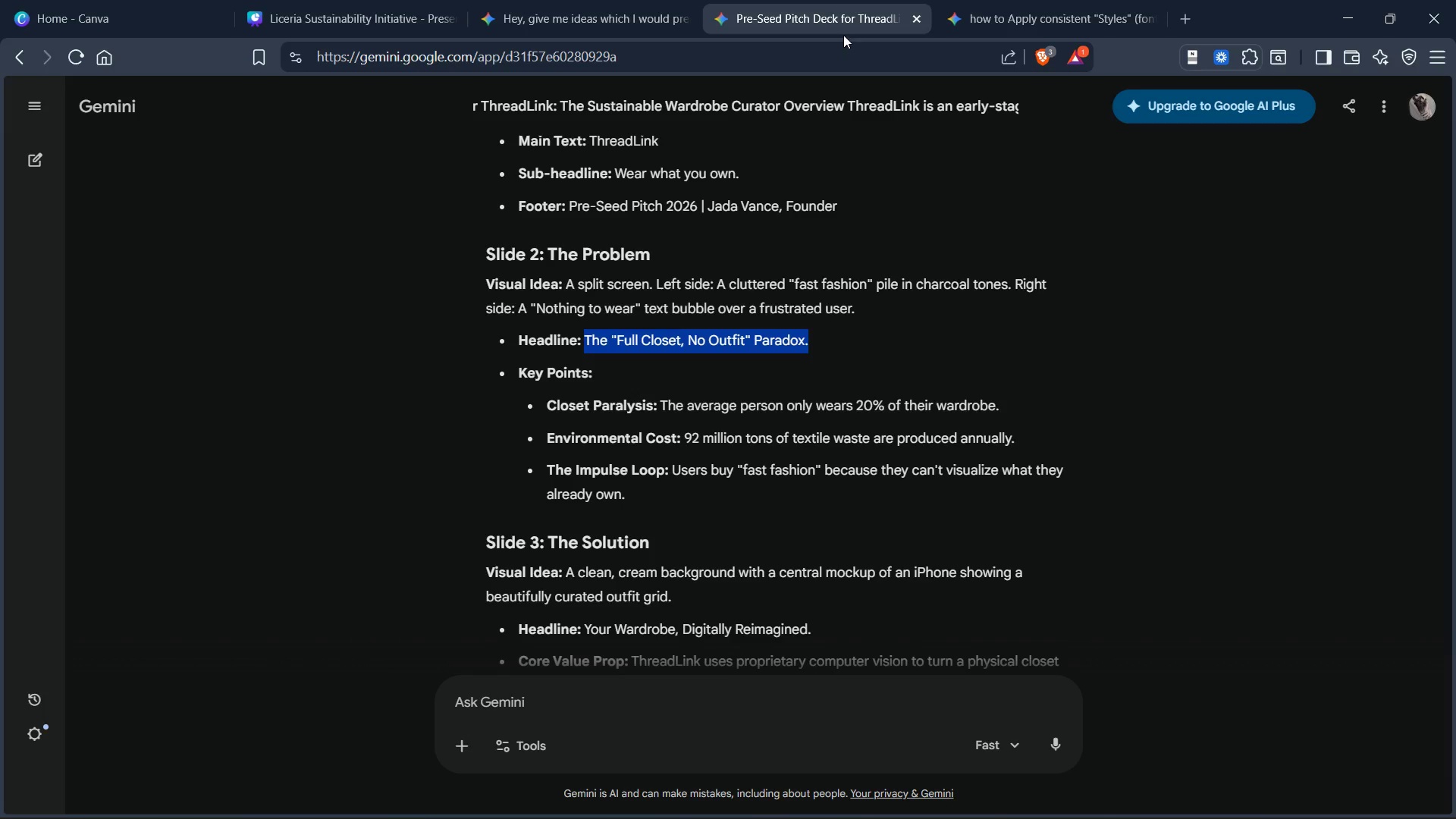 
left_click([951, 162])
 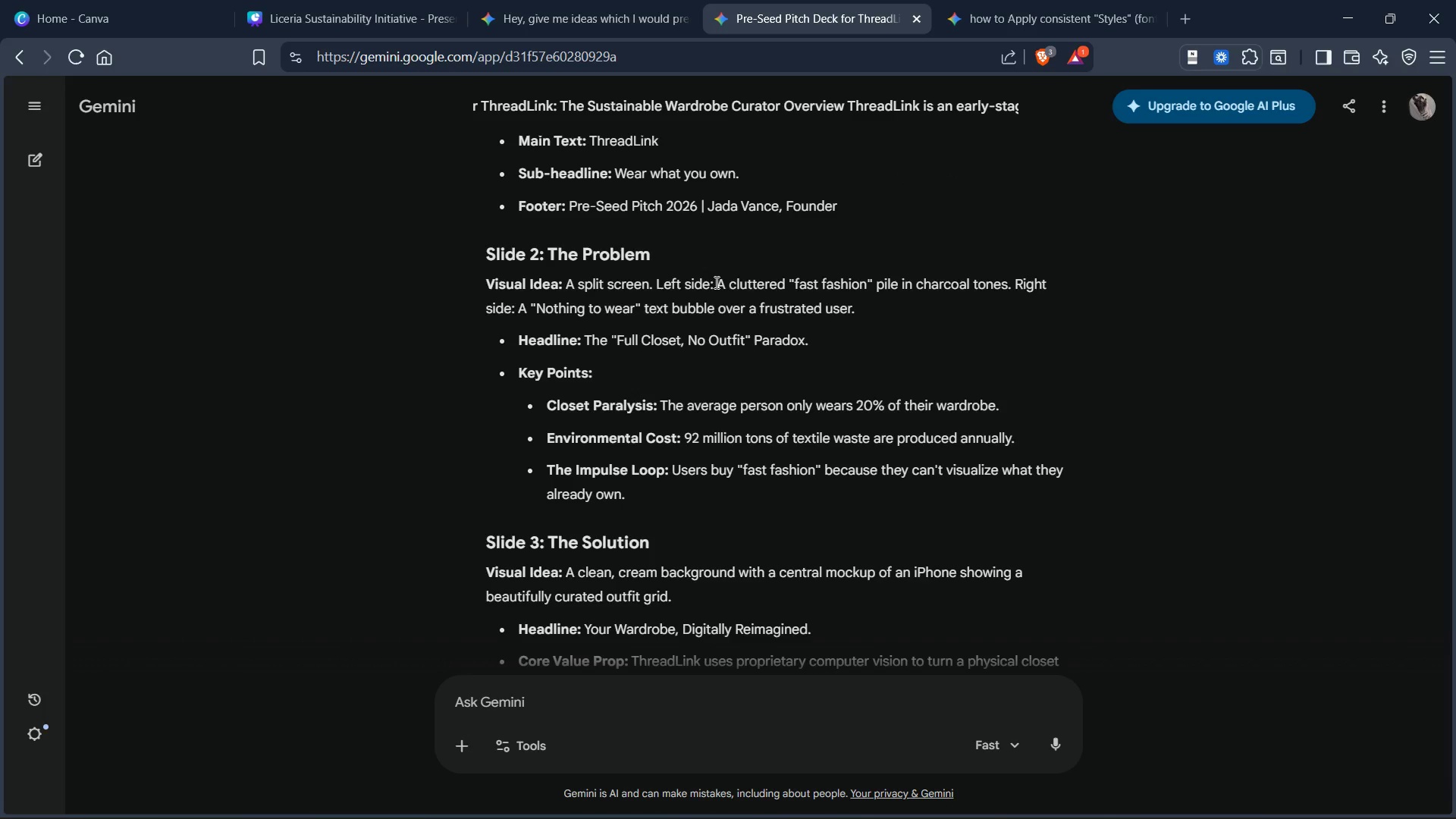 
left_click_drag(start_coordinate=[715, 282], to_coordinate=[895, 287])
 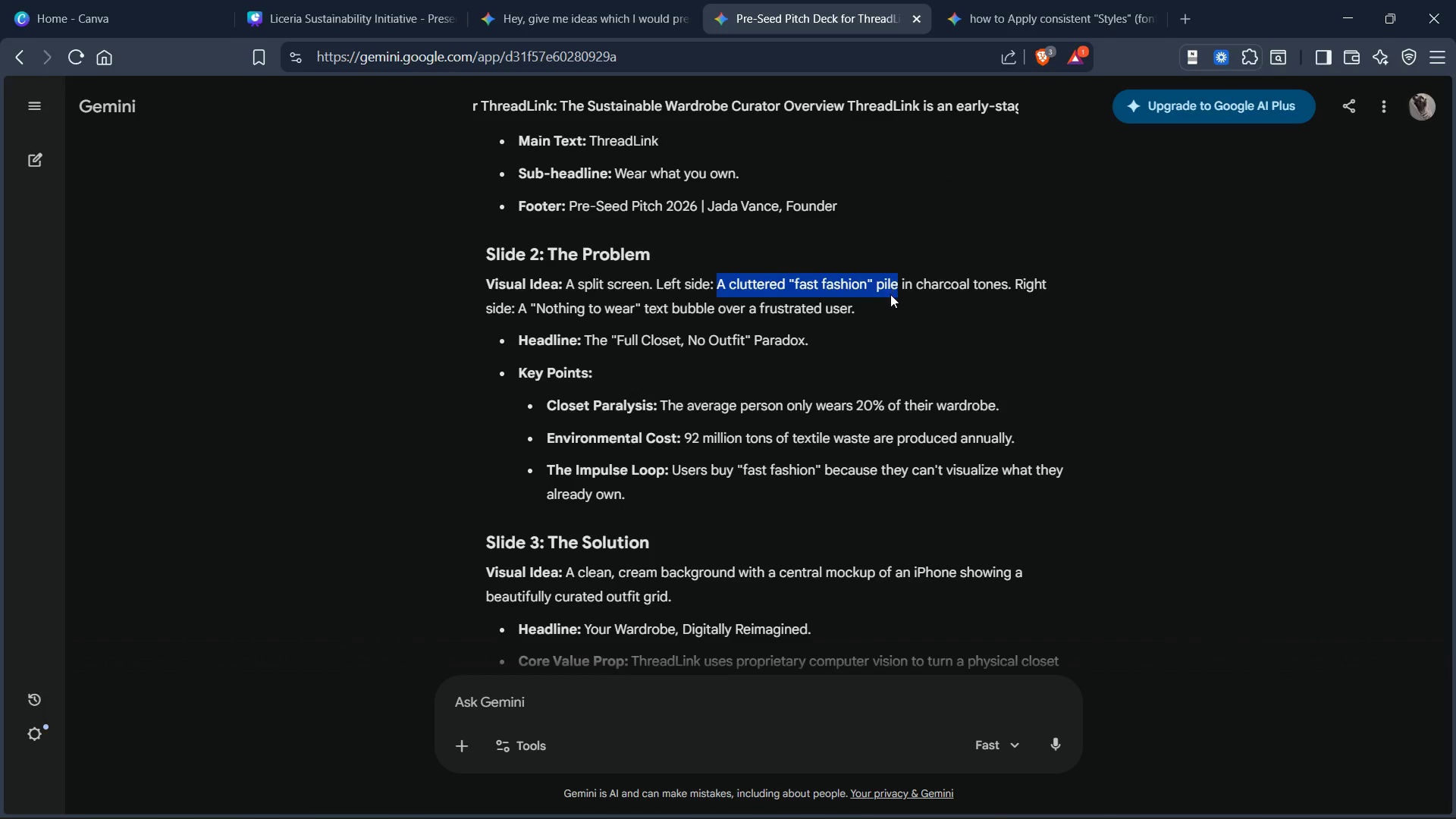 
key(Control+C)
 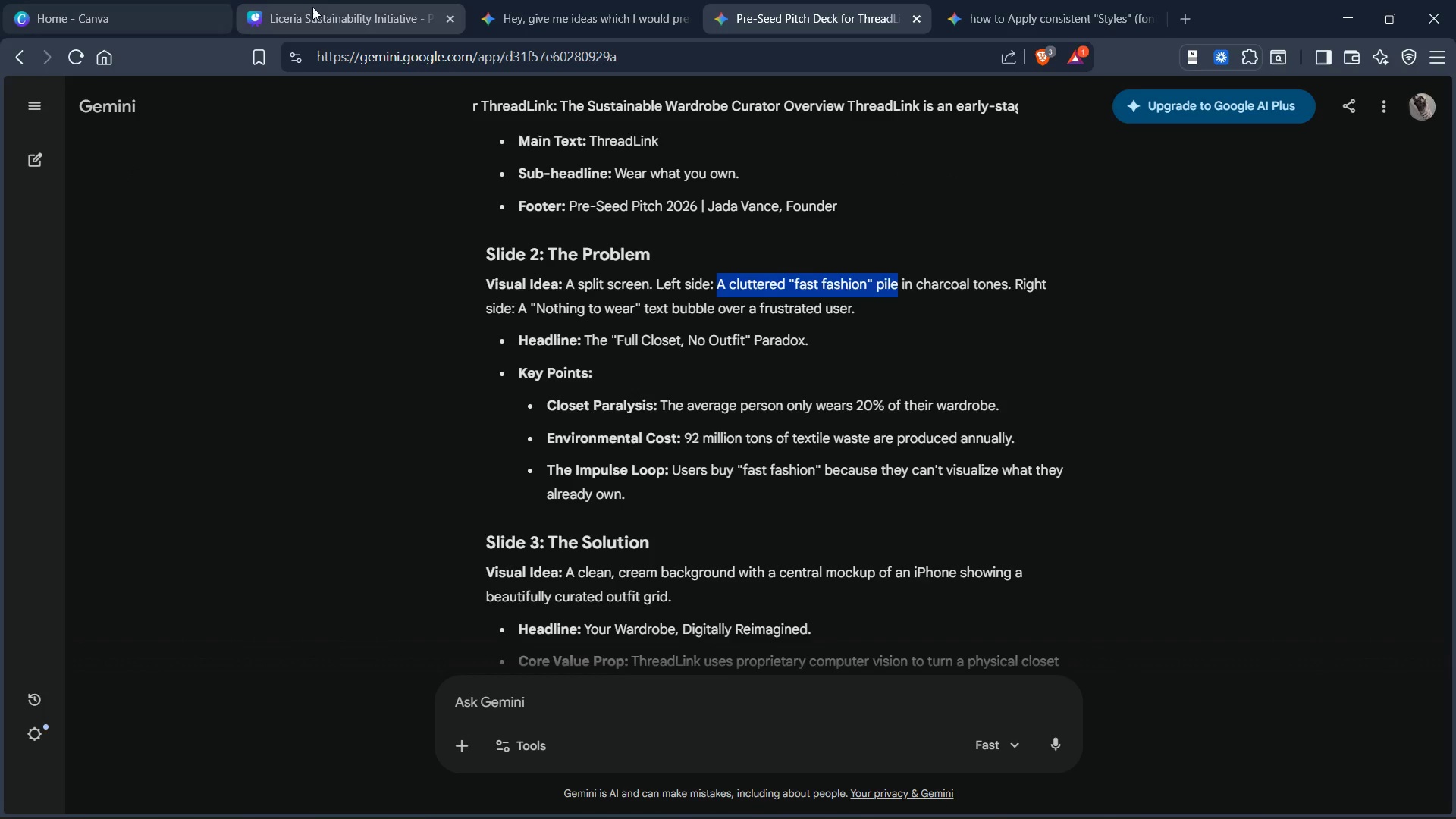 
left_click([328, 7])
 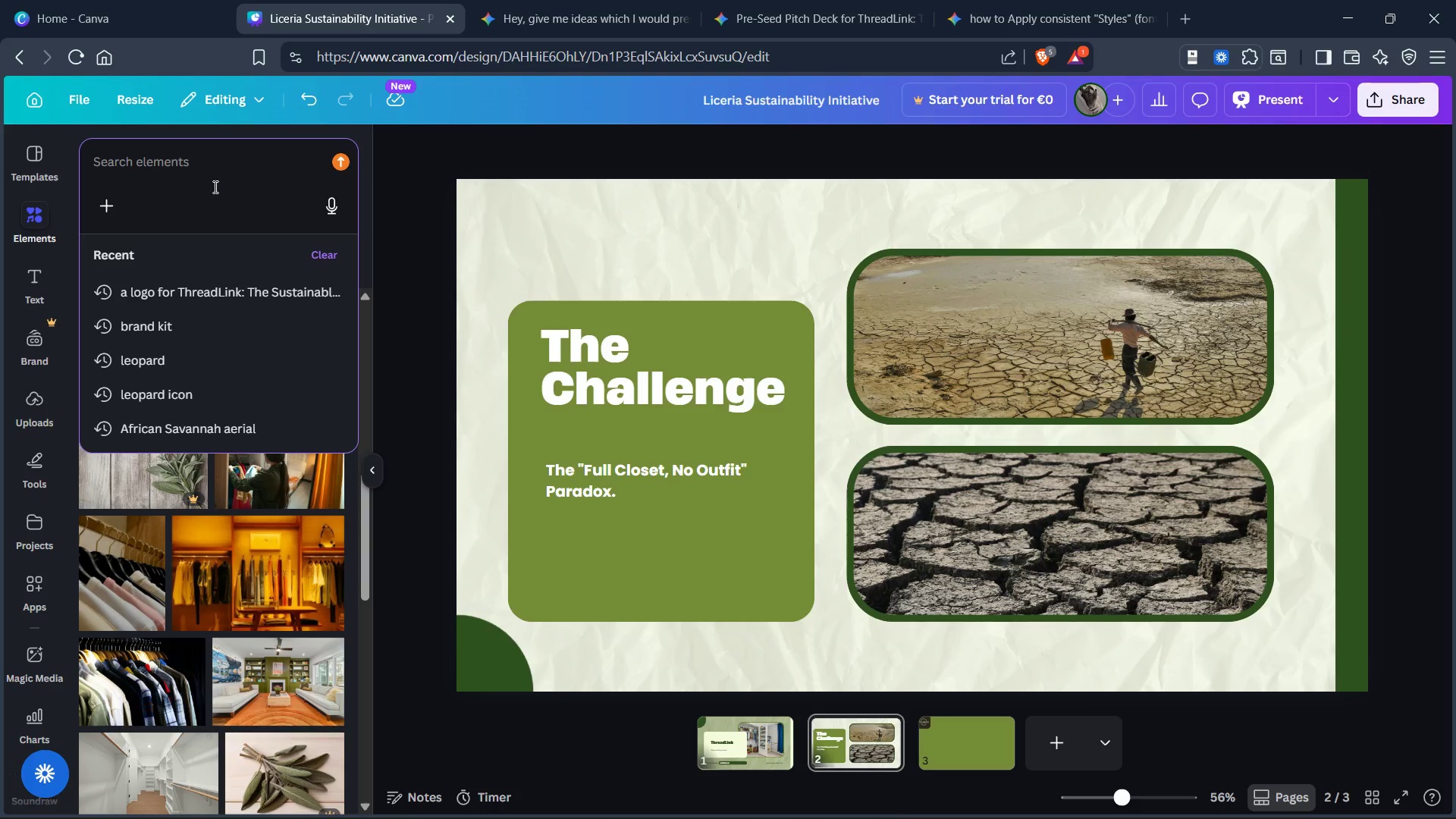 
left_click([218, 177])
 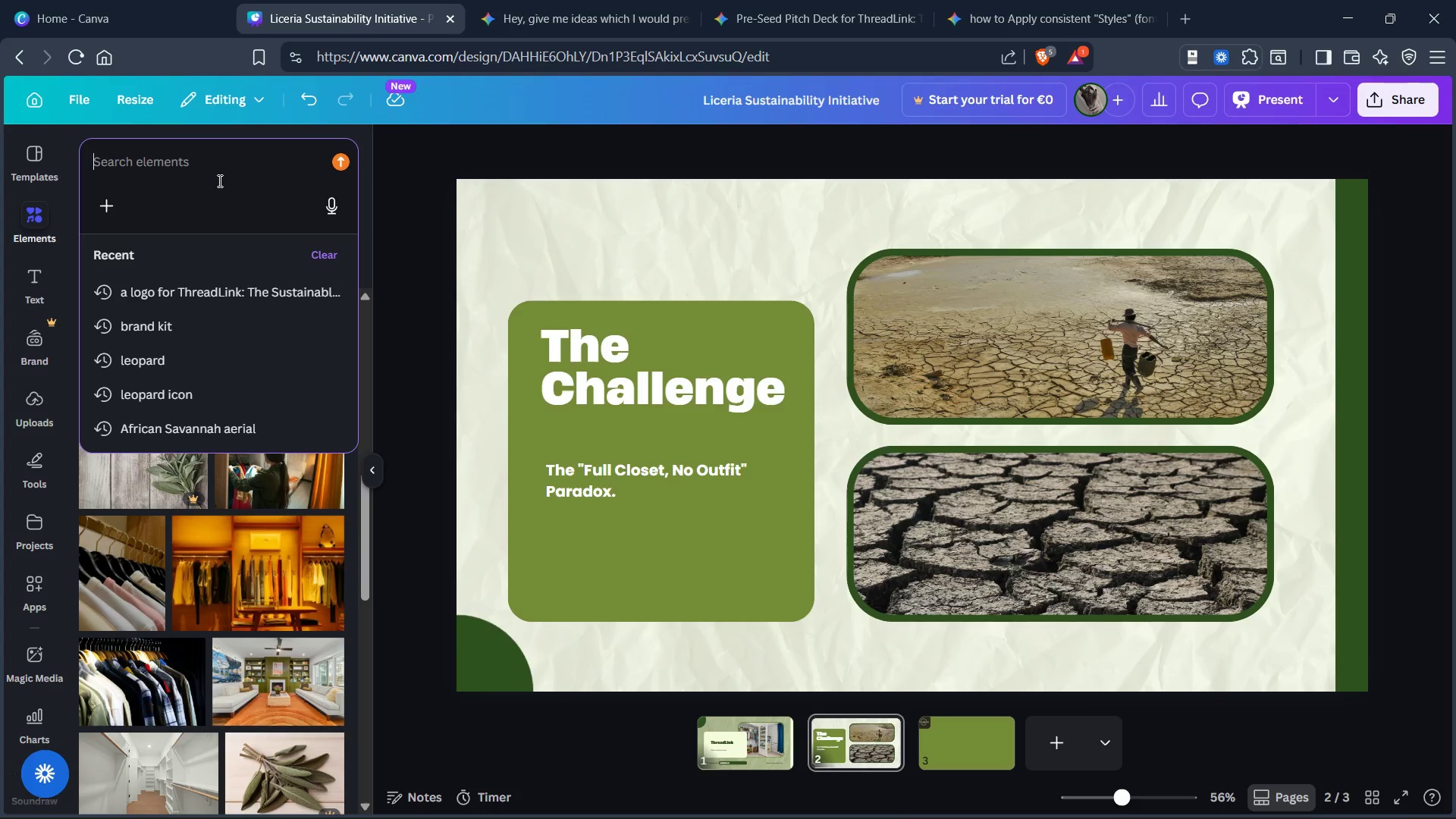 
key(Control+V)
 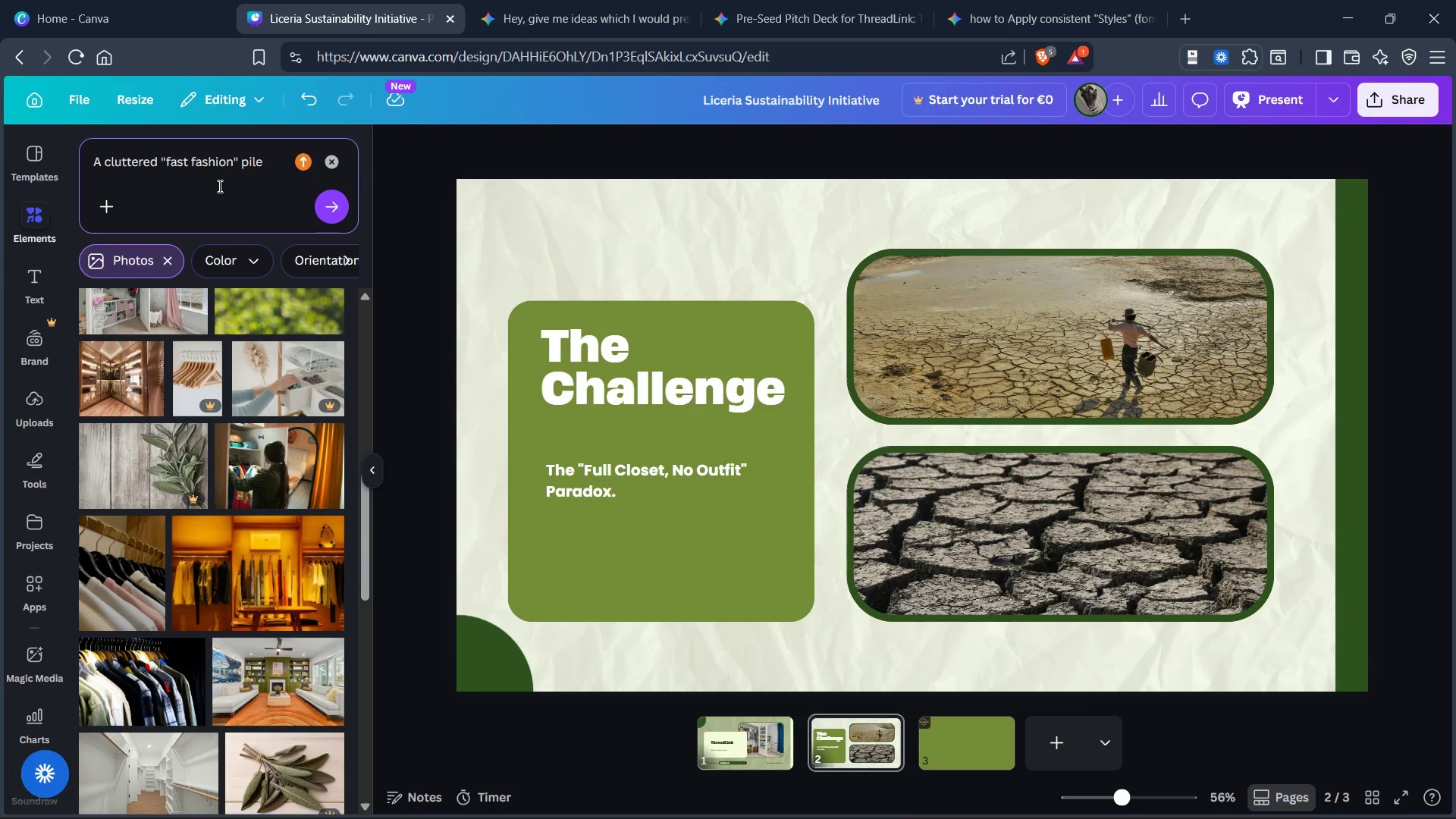 
key(Enter)
 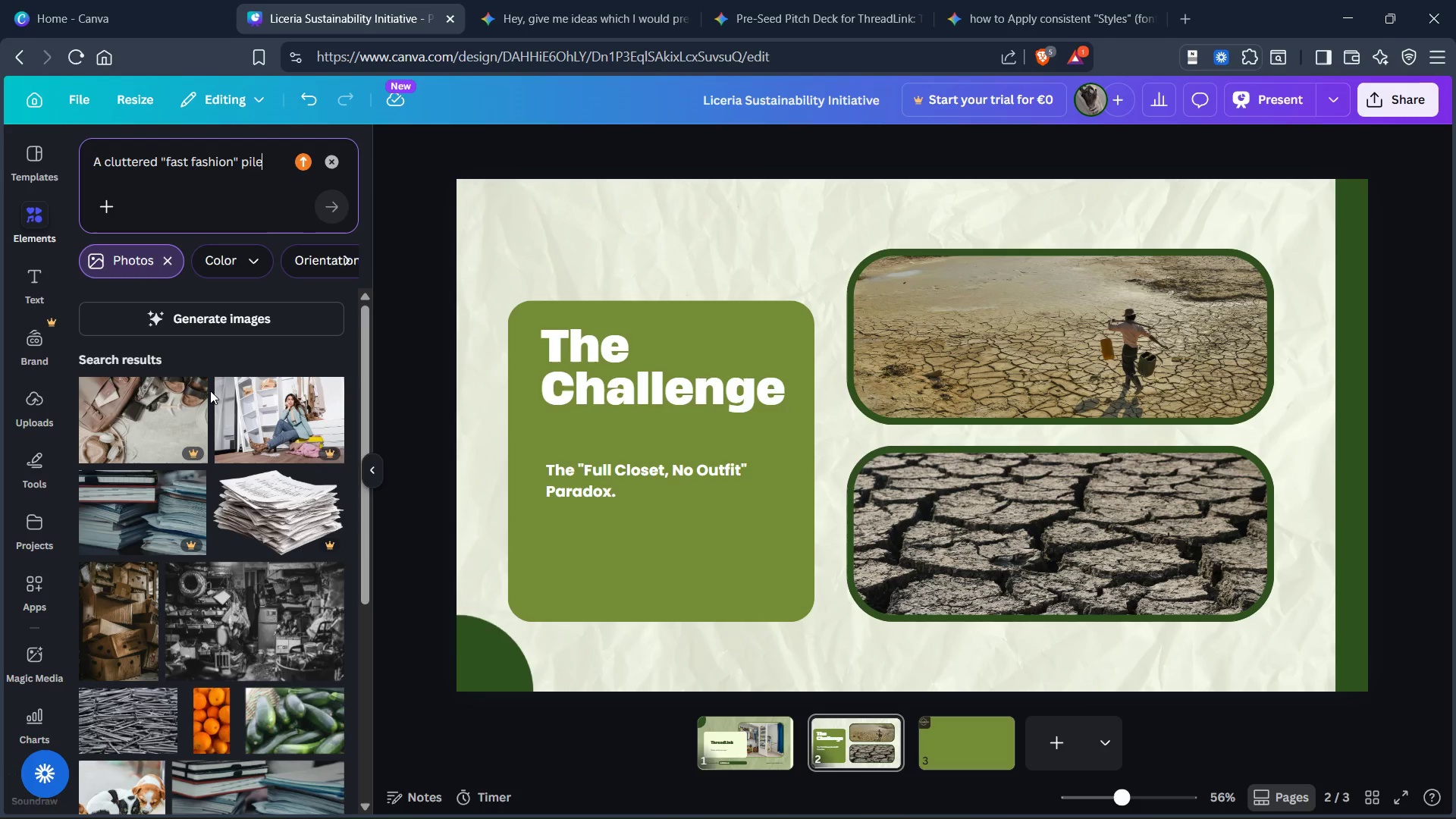 
scroll: coordinate [233, 387], scroll_direction: down, amount: 16.0
 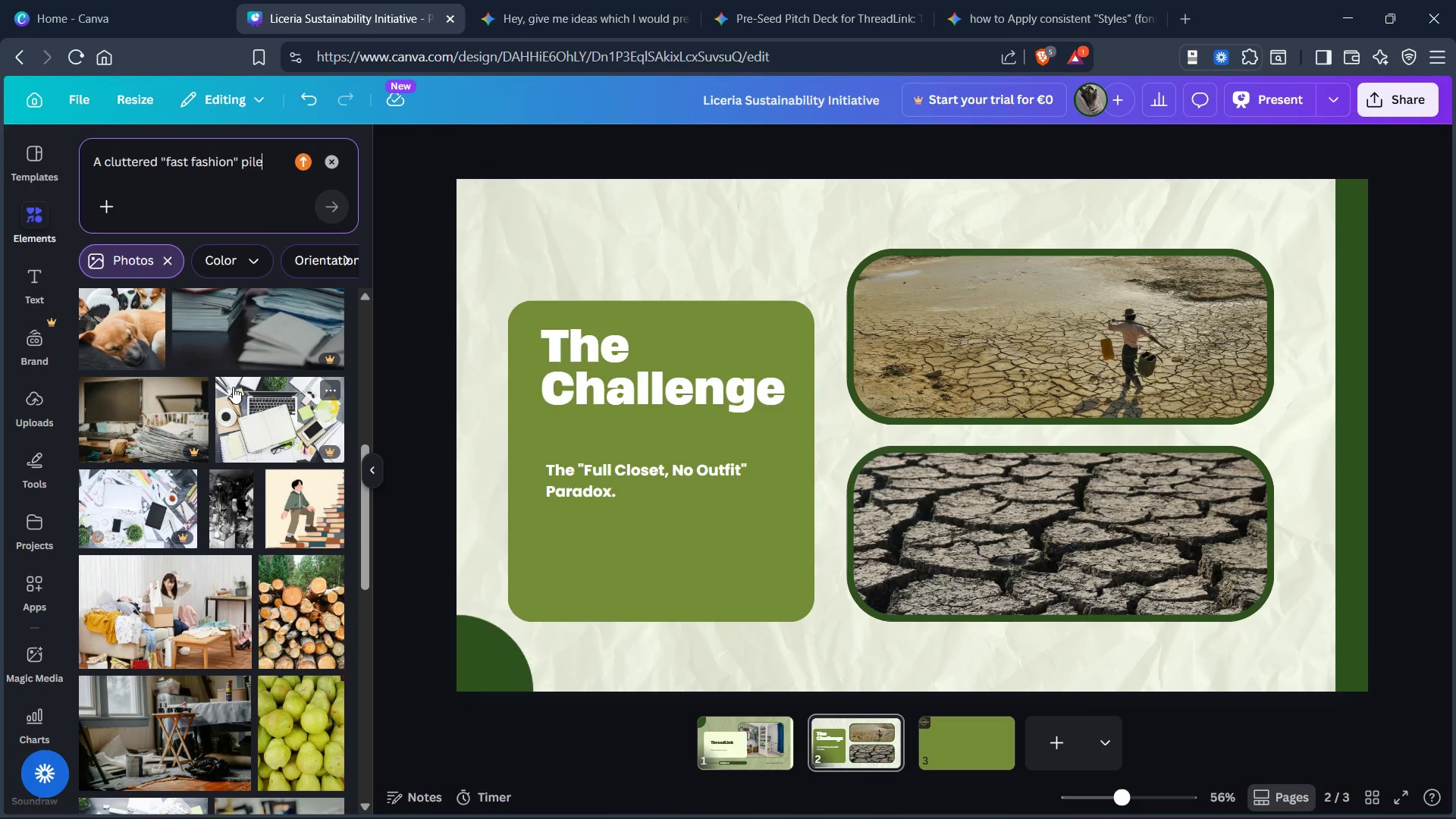 
scroll: coordinate [232, 386], scroll_direction: up, amount: 8.0
 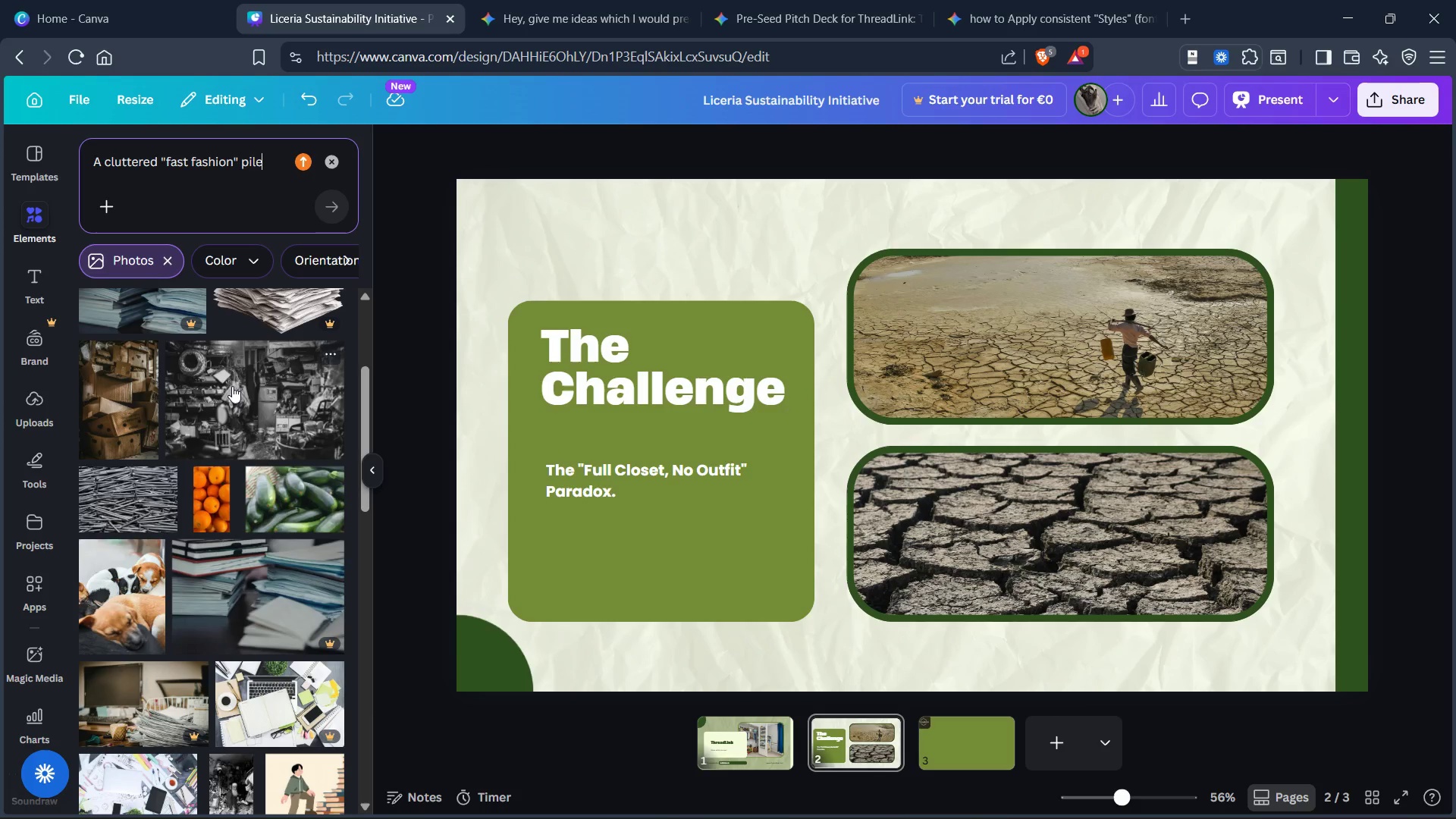 
scroll: coordinate [169, 523], scroll_direction: down, amount: 26.0
 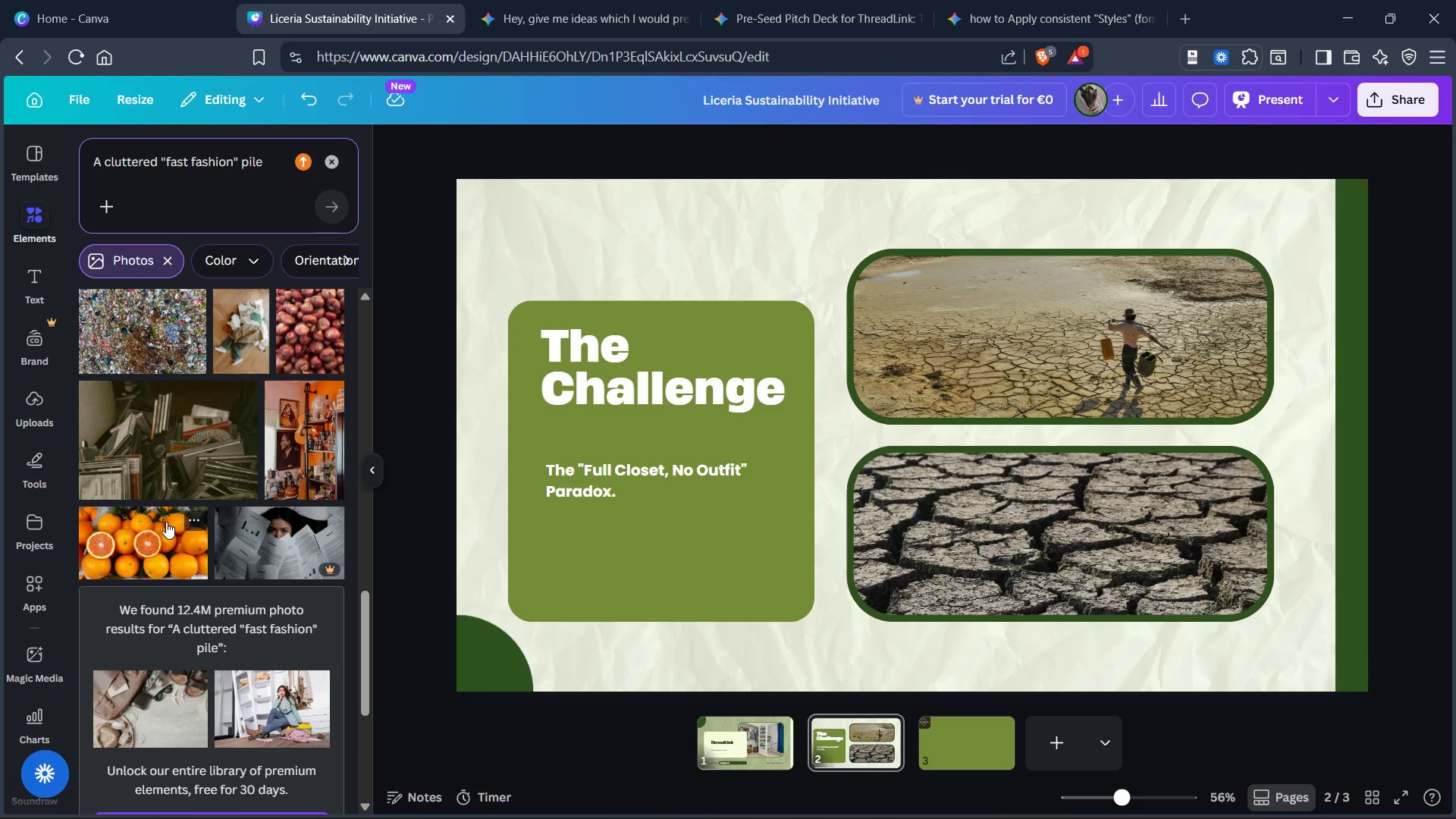 
scroll: coordinate [166, 522], scroll_direction: none, amount: 0.0
 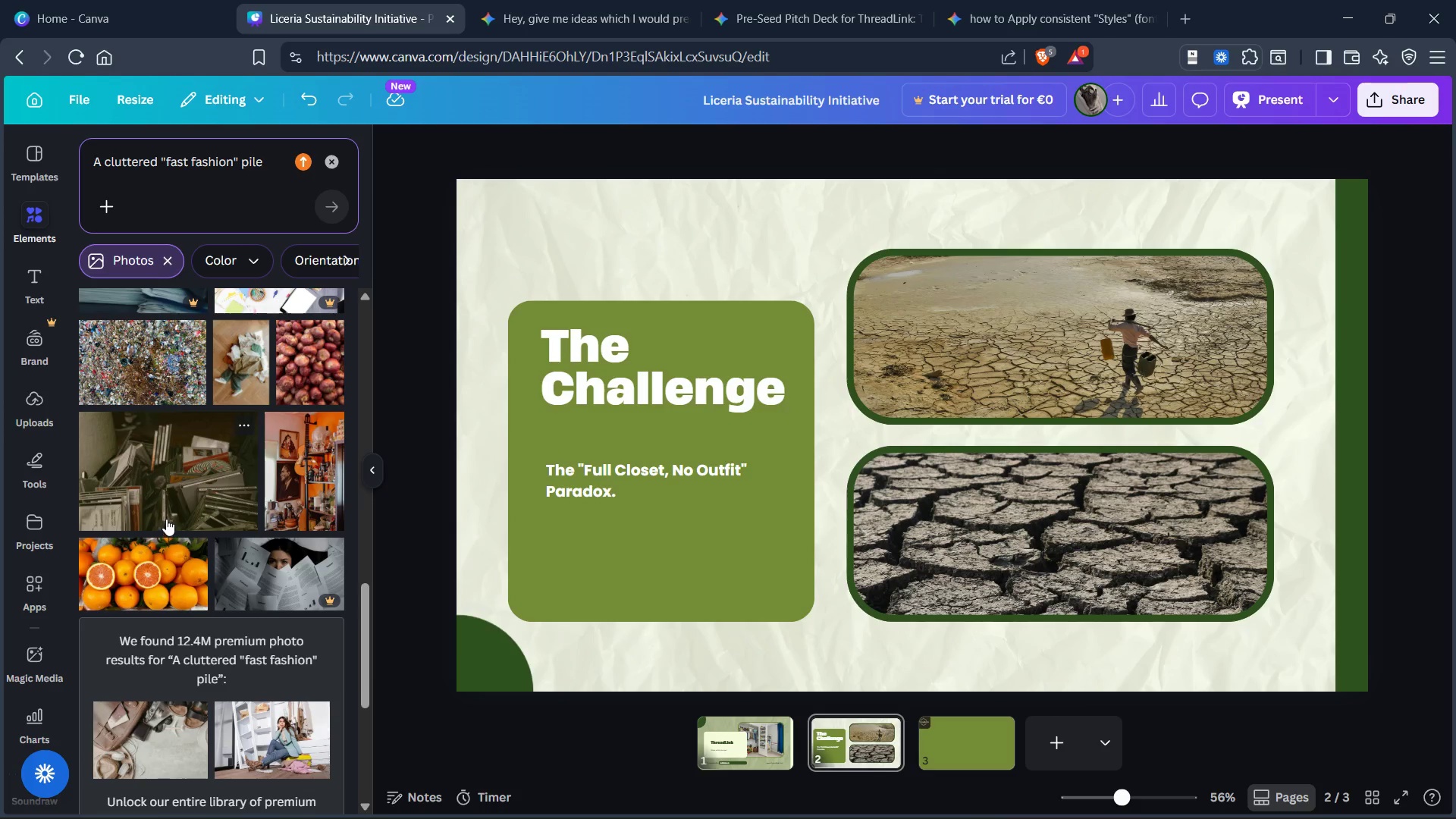 
scroll: coordinate [165, 519], scroll_direction: down, amount: 9.0
 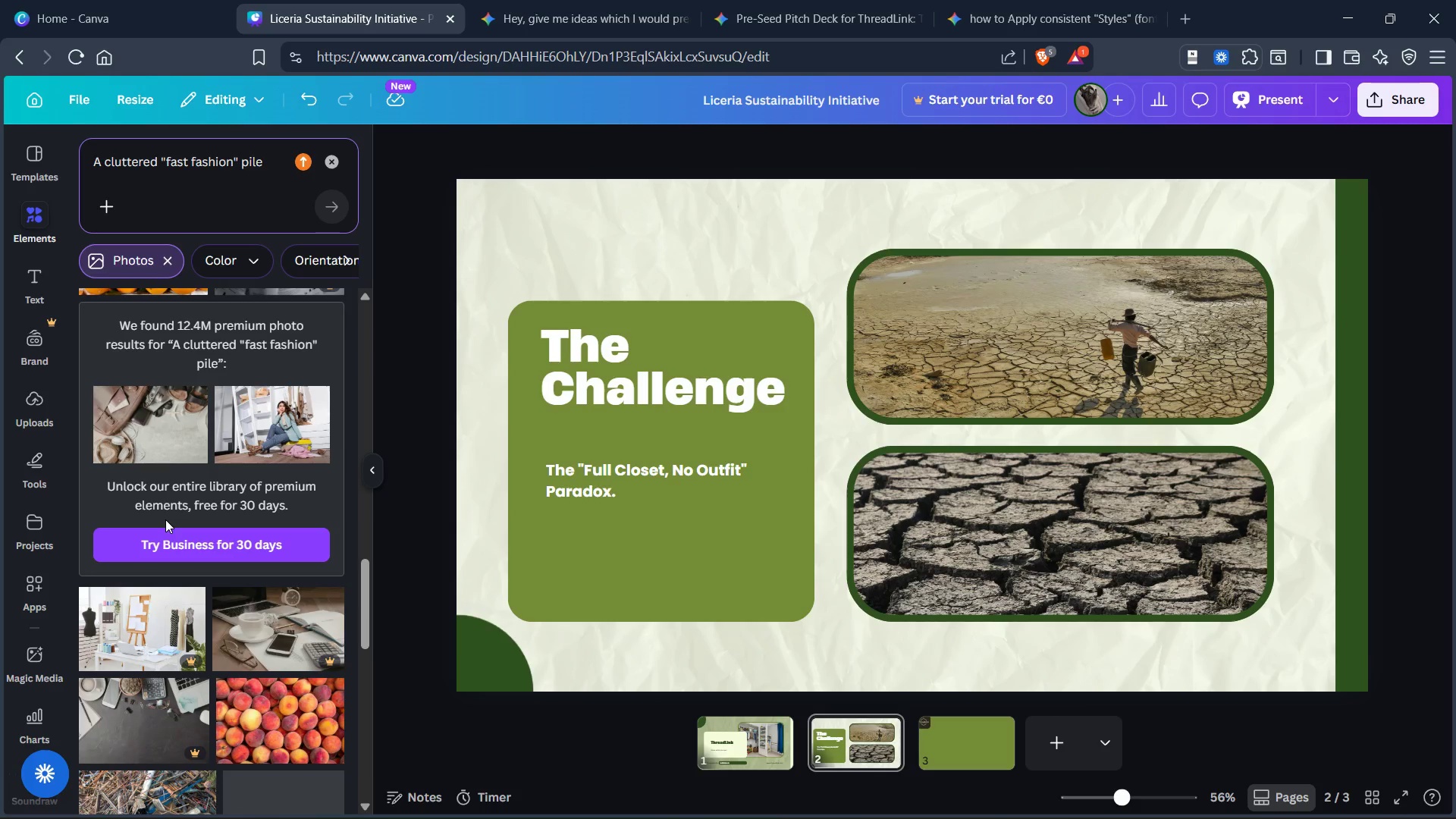 
scroll: coordinate [165, 519], scroll_direction: up, amount: 29.0
 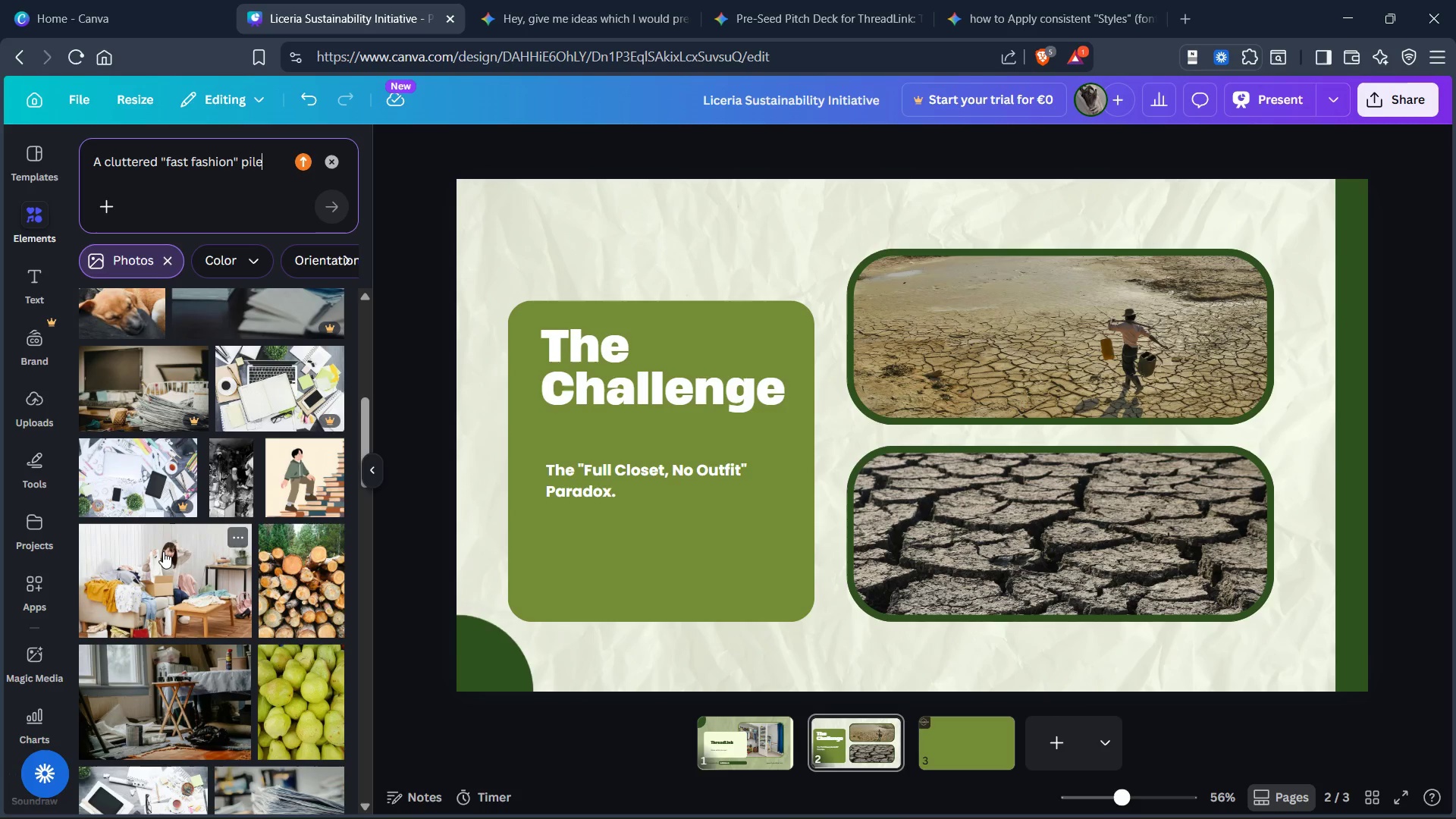 
left_click([163, 551])
 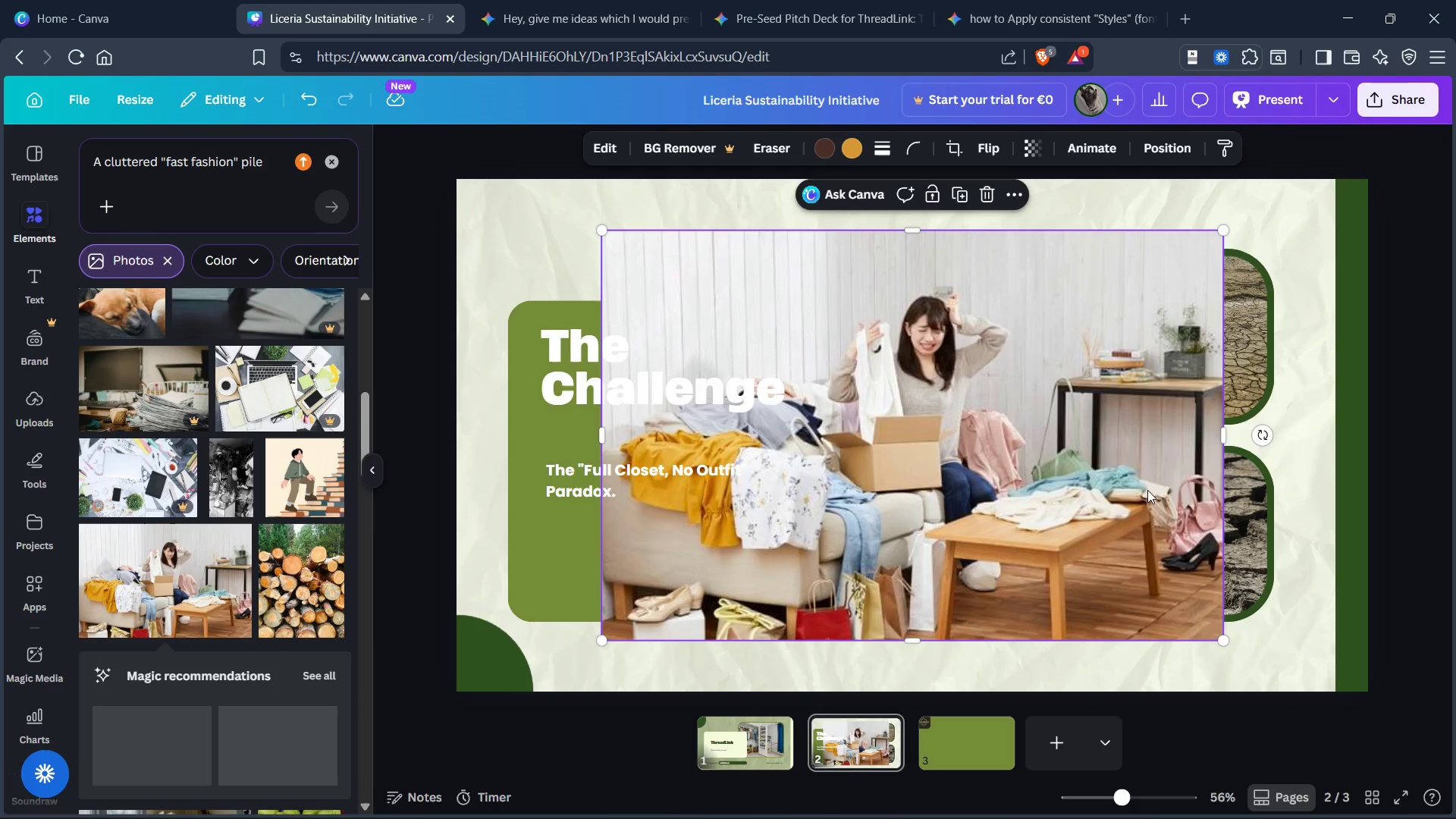 
left_click_drag(start_coordinate=[813, 485], to_coordinate=[944, 425])
 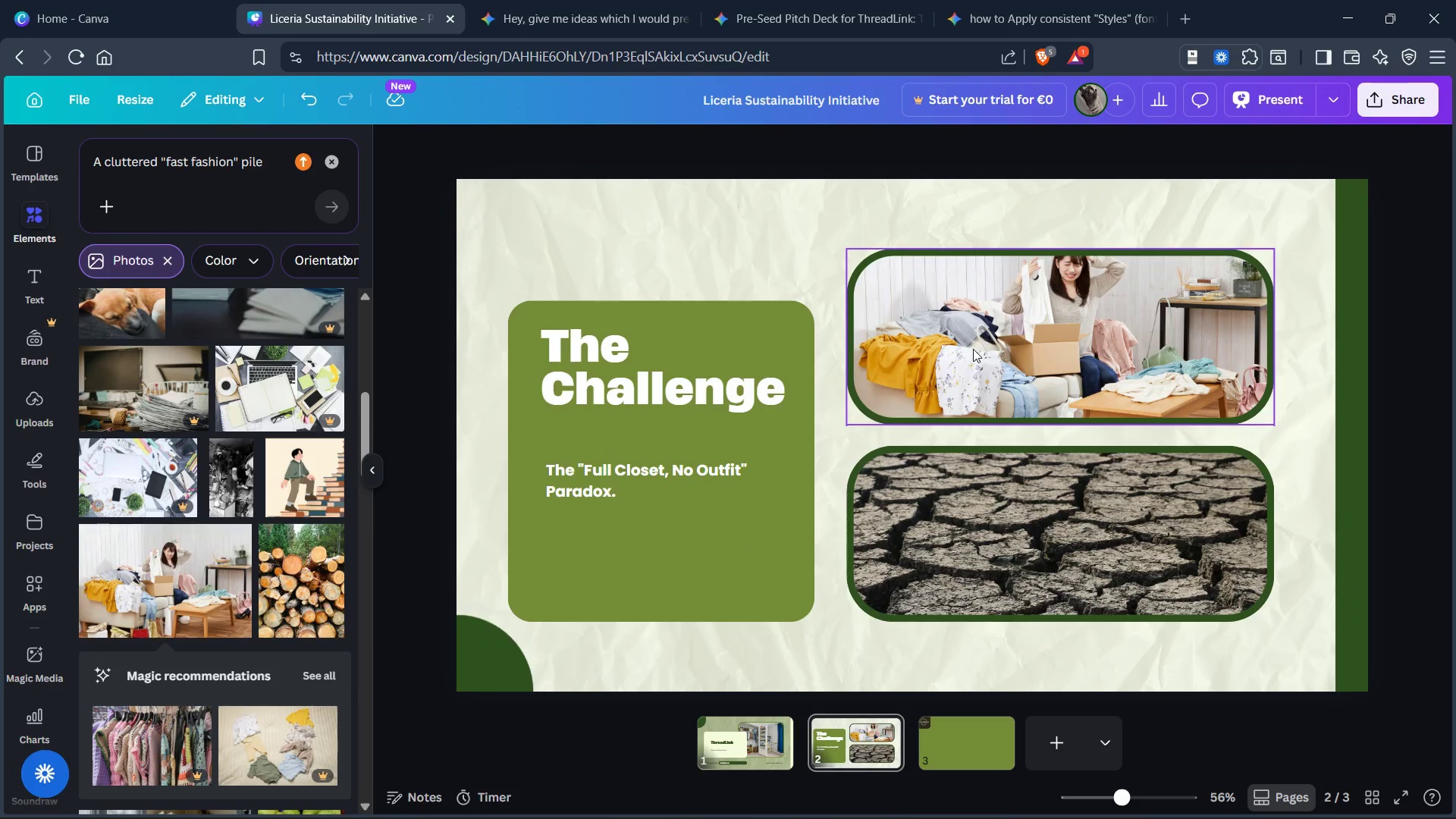 
left_click([973, 349])
 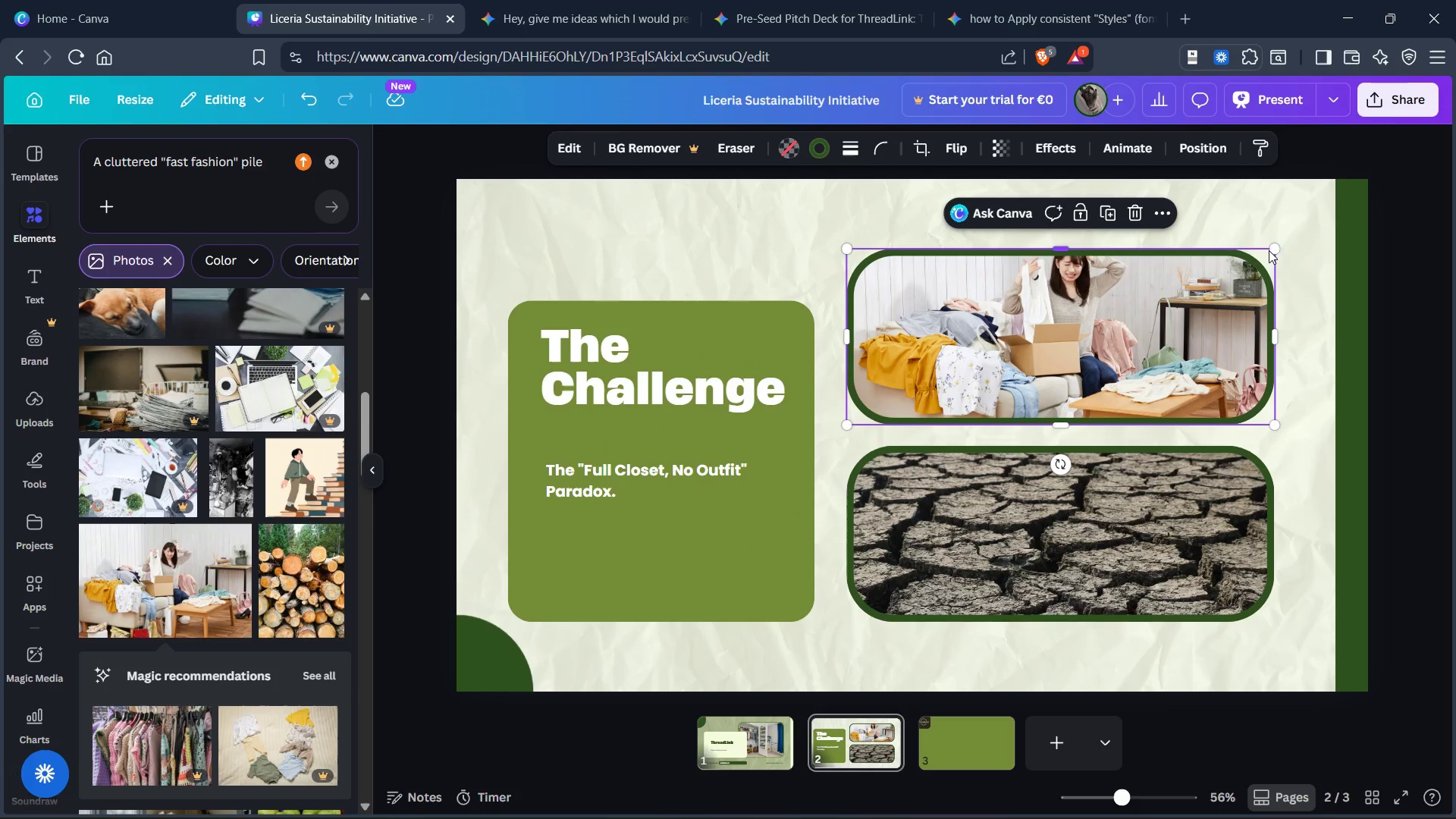 
left_click_drag(start_coordinate=[1279, 250], to_coordinate=[1257, 226])
 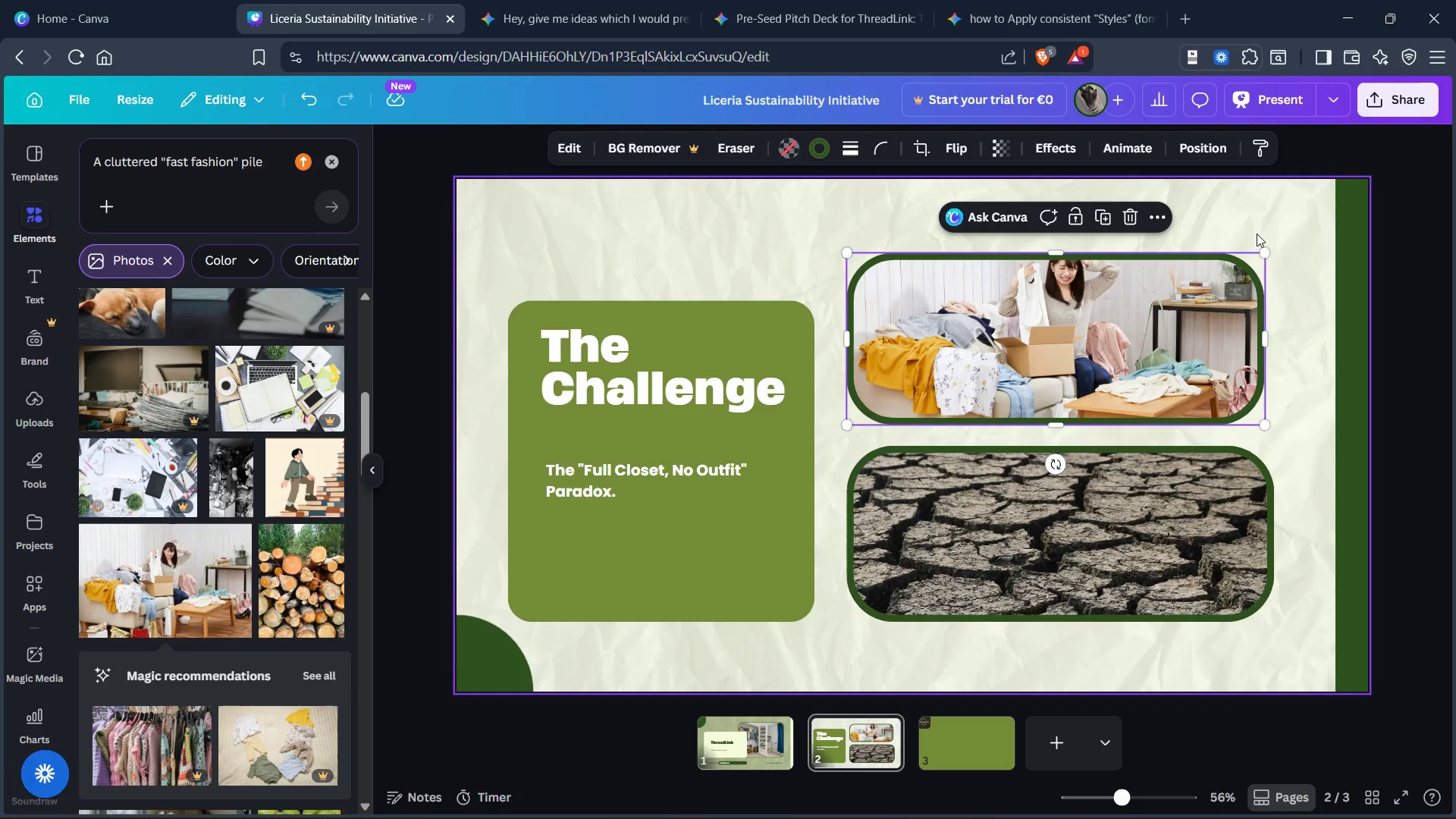 
key(Control+Z)
 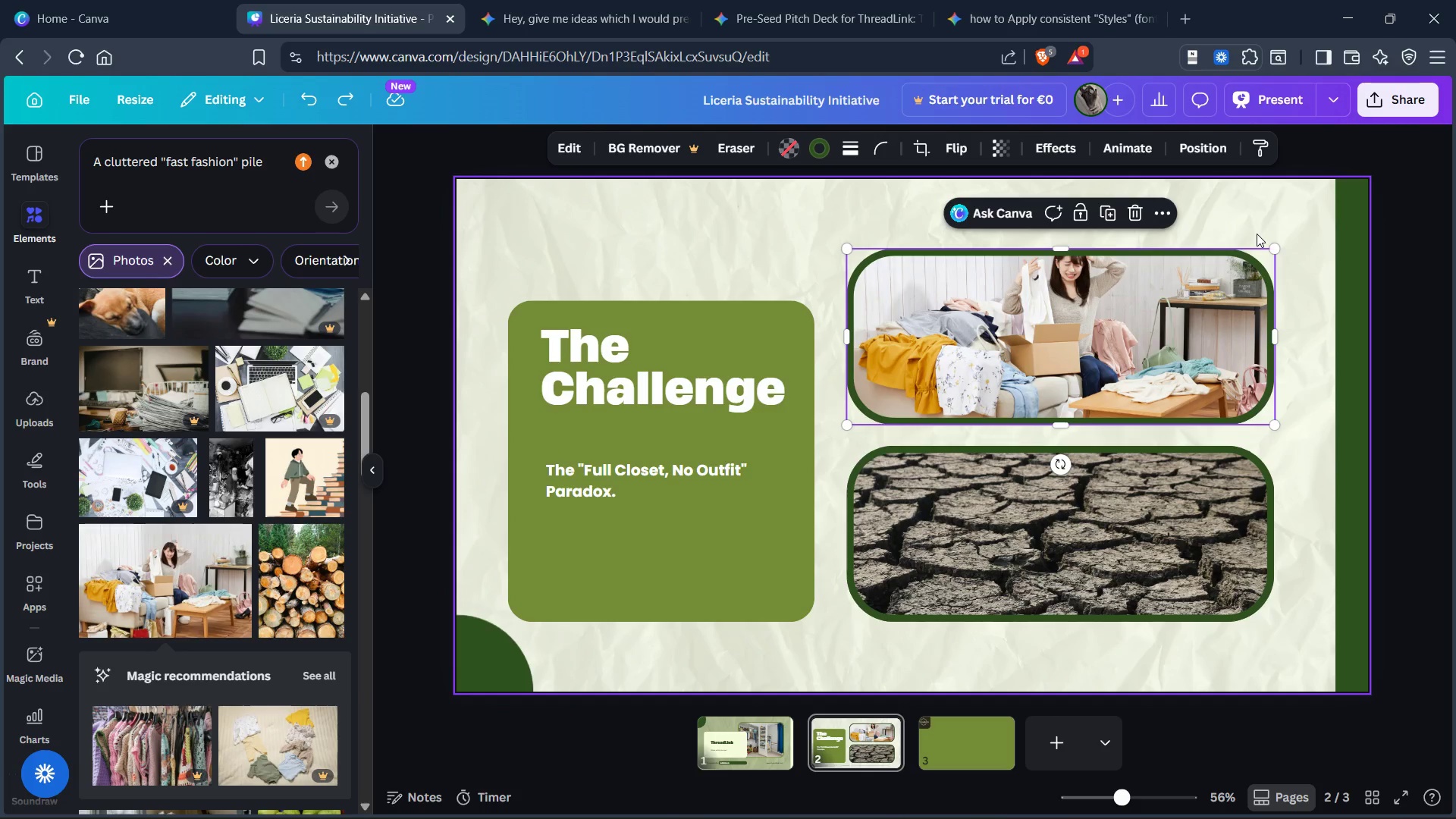 
key(Control+Z)
 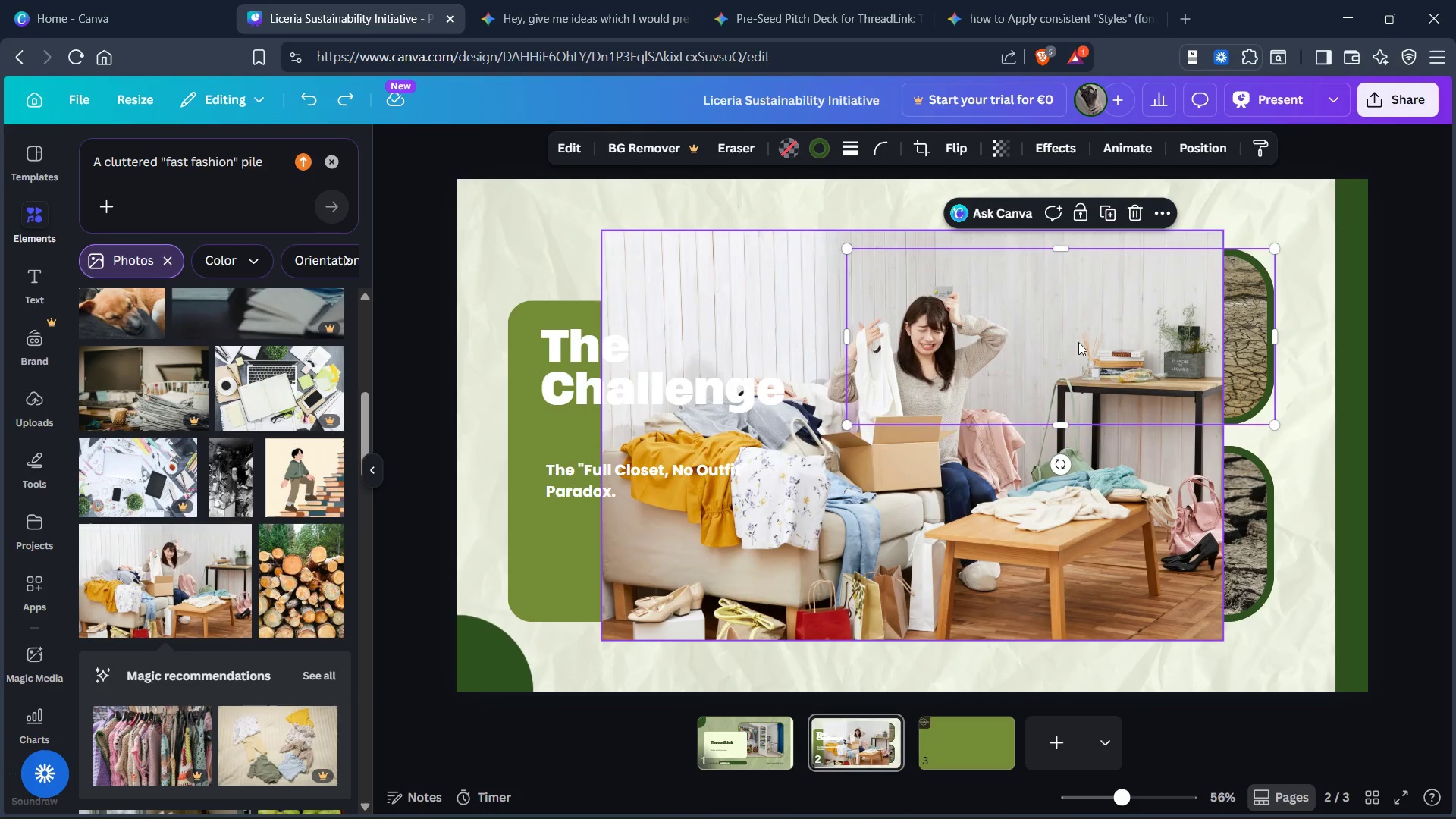 
left_click_drag(start_coordinate=[1083, 328], to_coordinate=[1099, 317])
 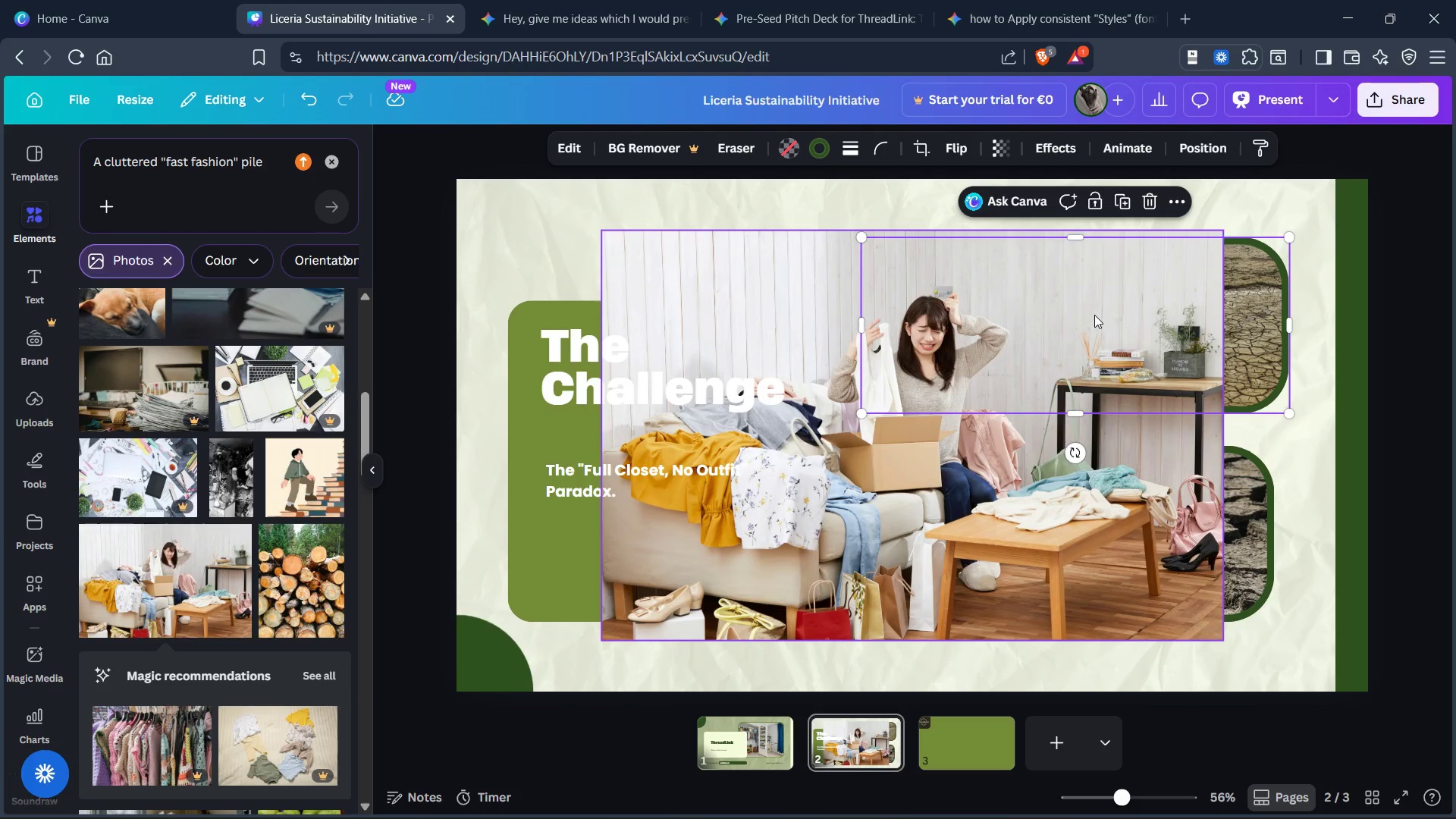 
key(Control+Z)
 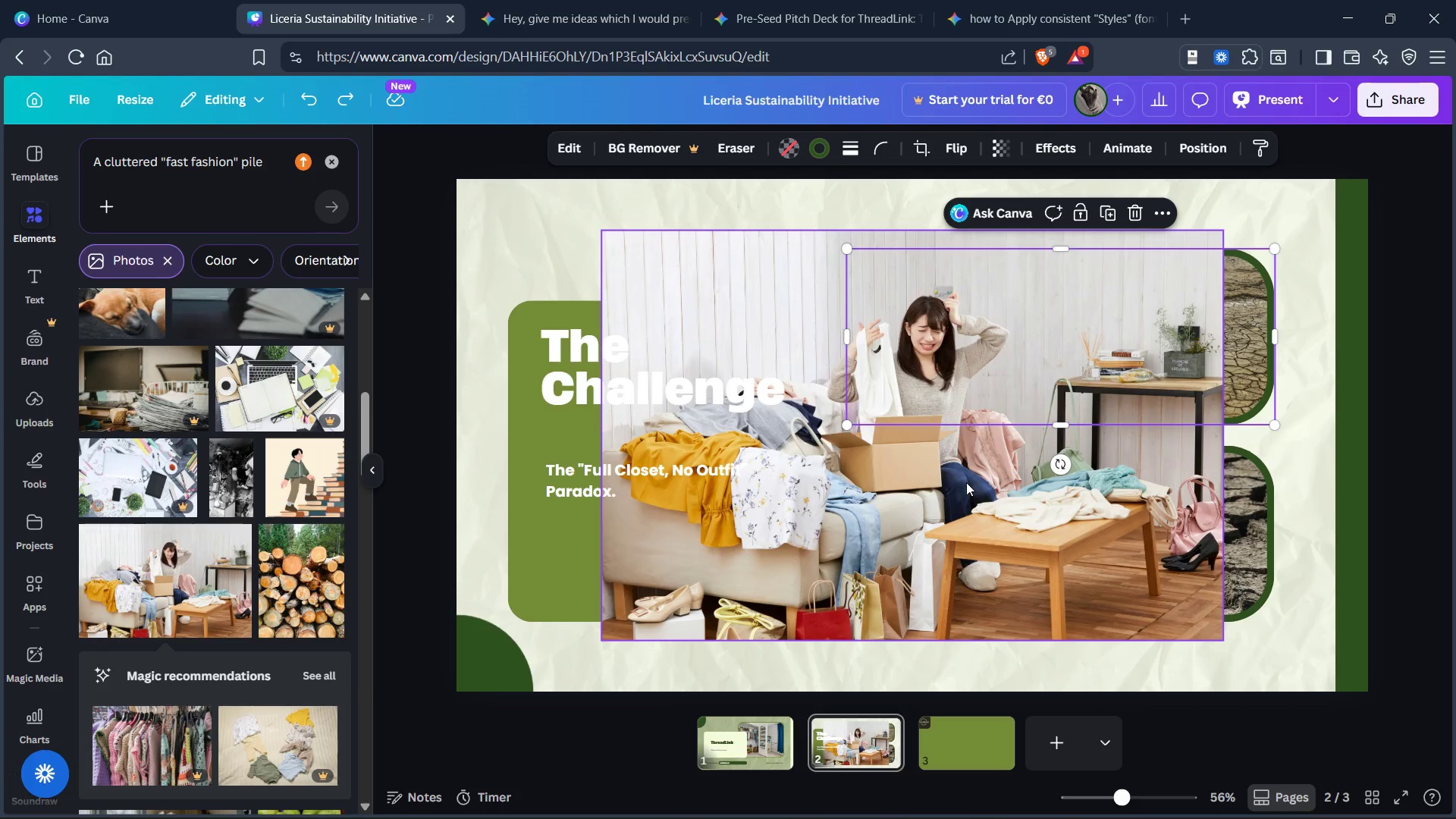 
left_click_drag(start_coordinate=[963, 482], to_coordinate=[1068, 405])
 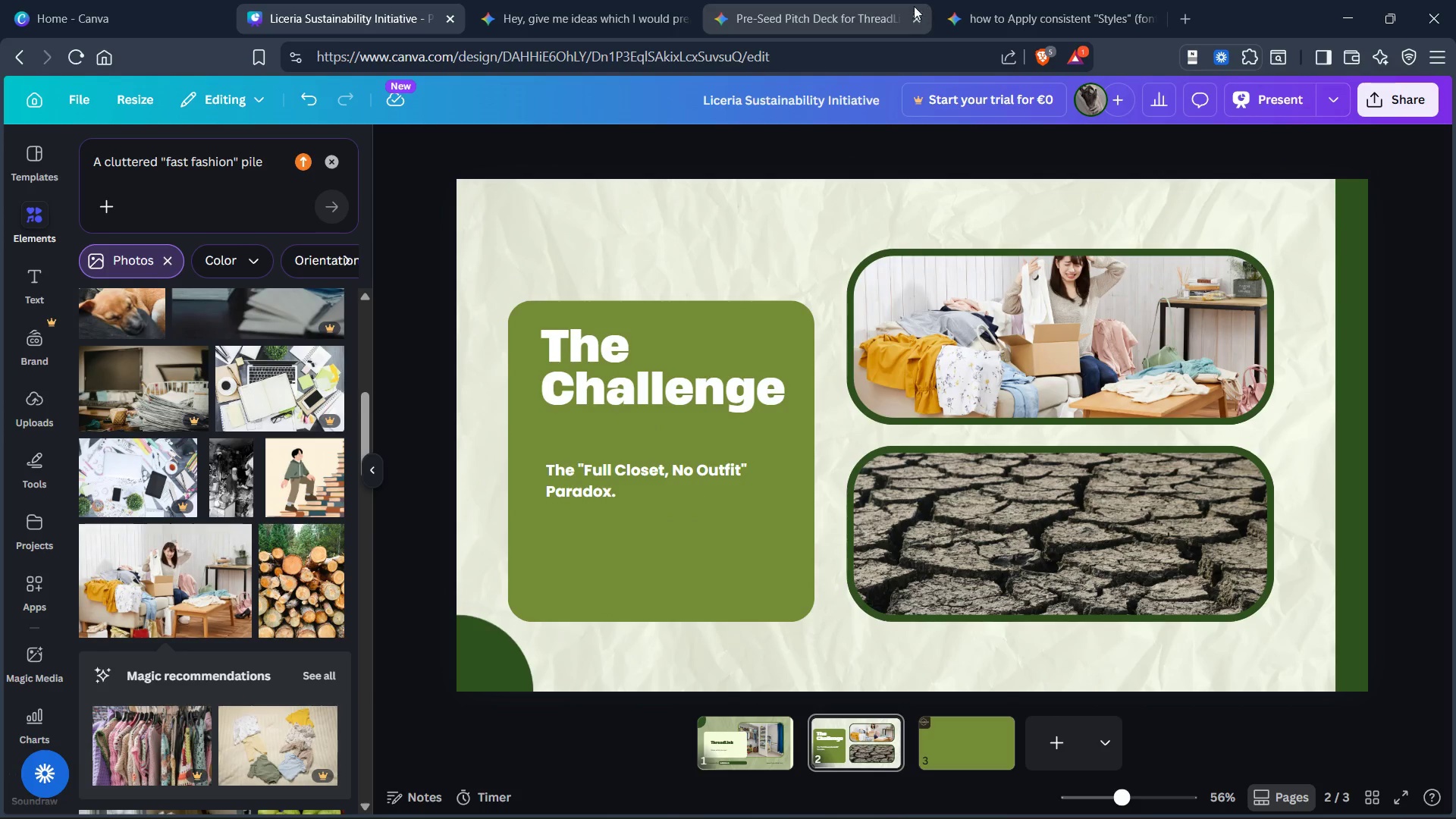 
left_click([861, 12])
 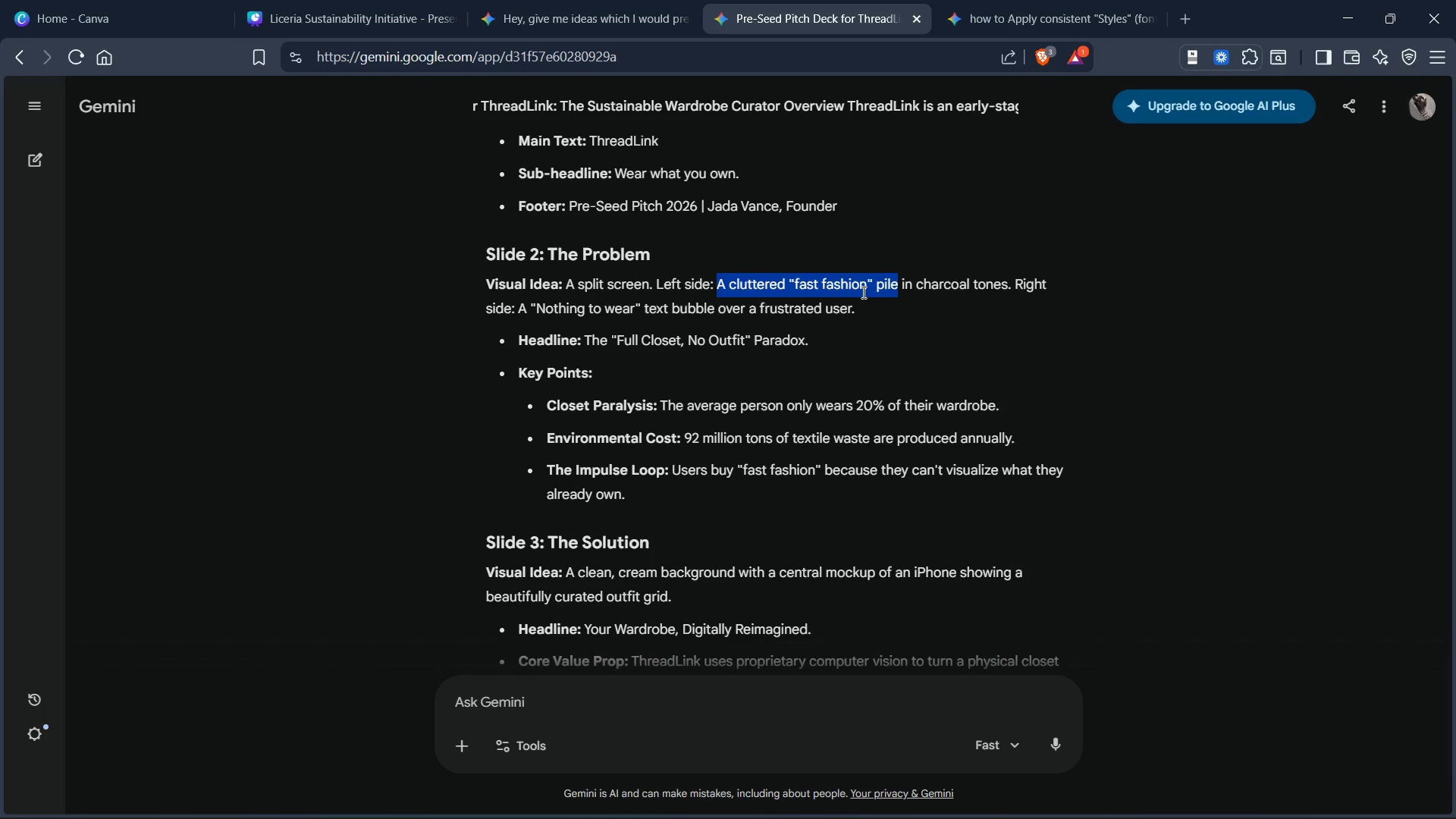 
scroll: coordinate [861, 293], scroll_direction: none, amount: 0.0
 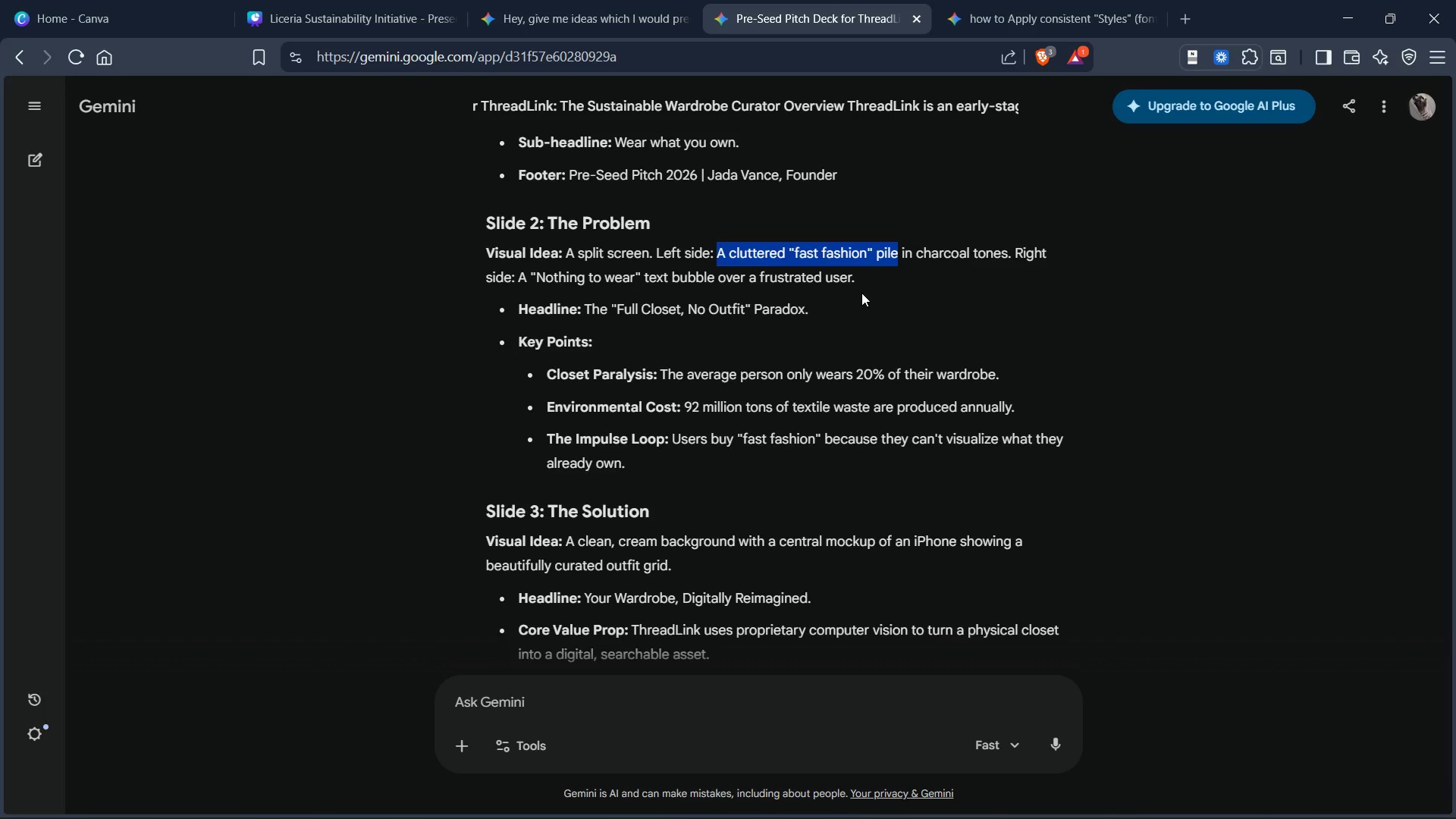 
left_click([861, 293])
 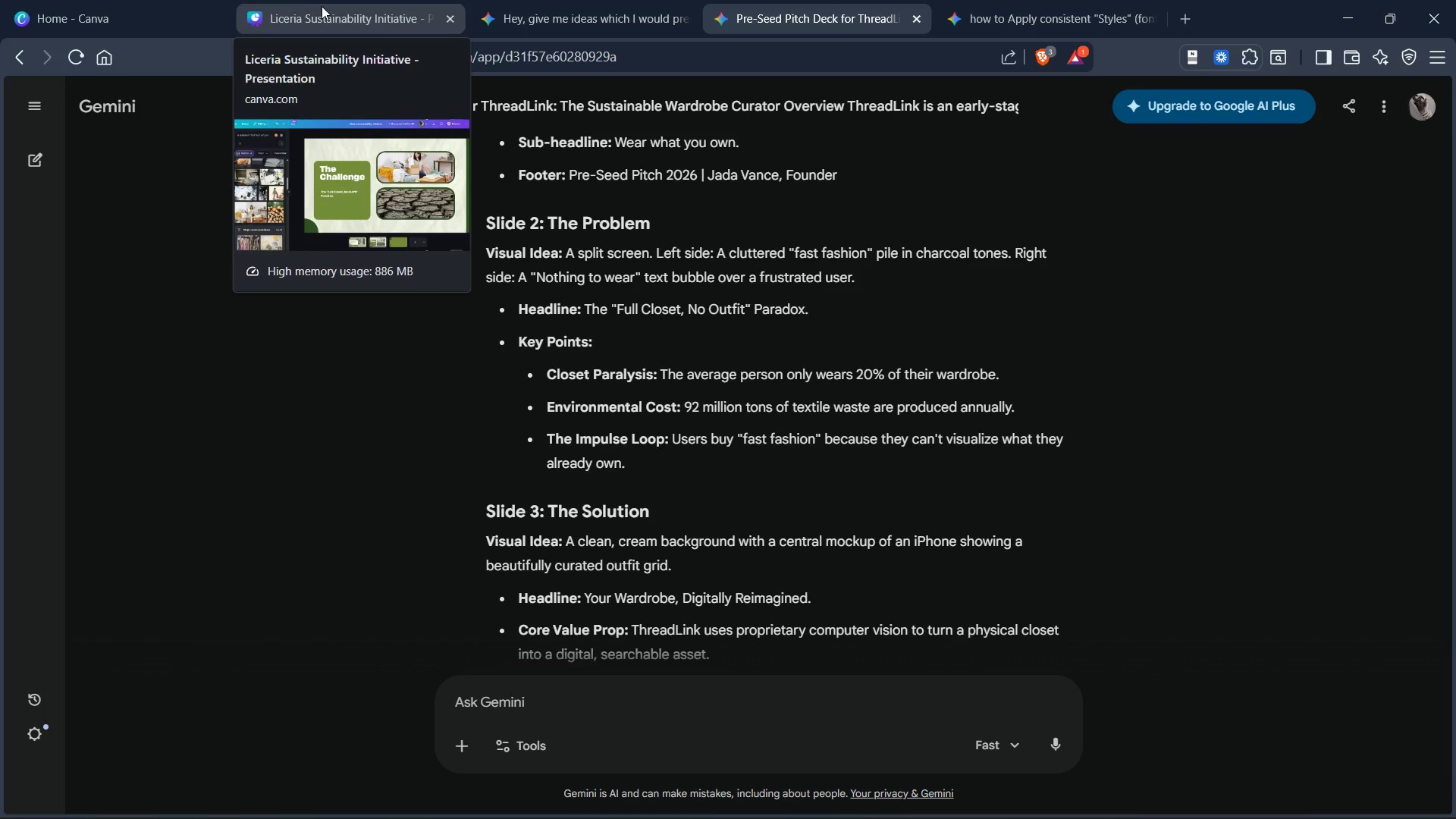 
wait(8.05)
 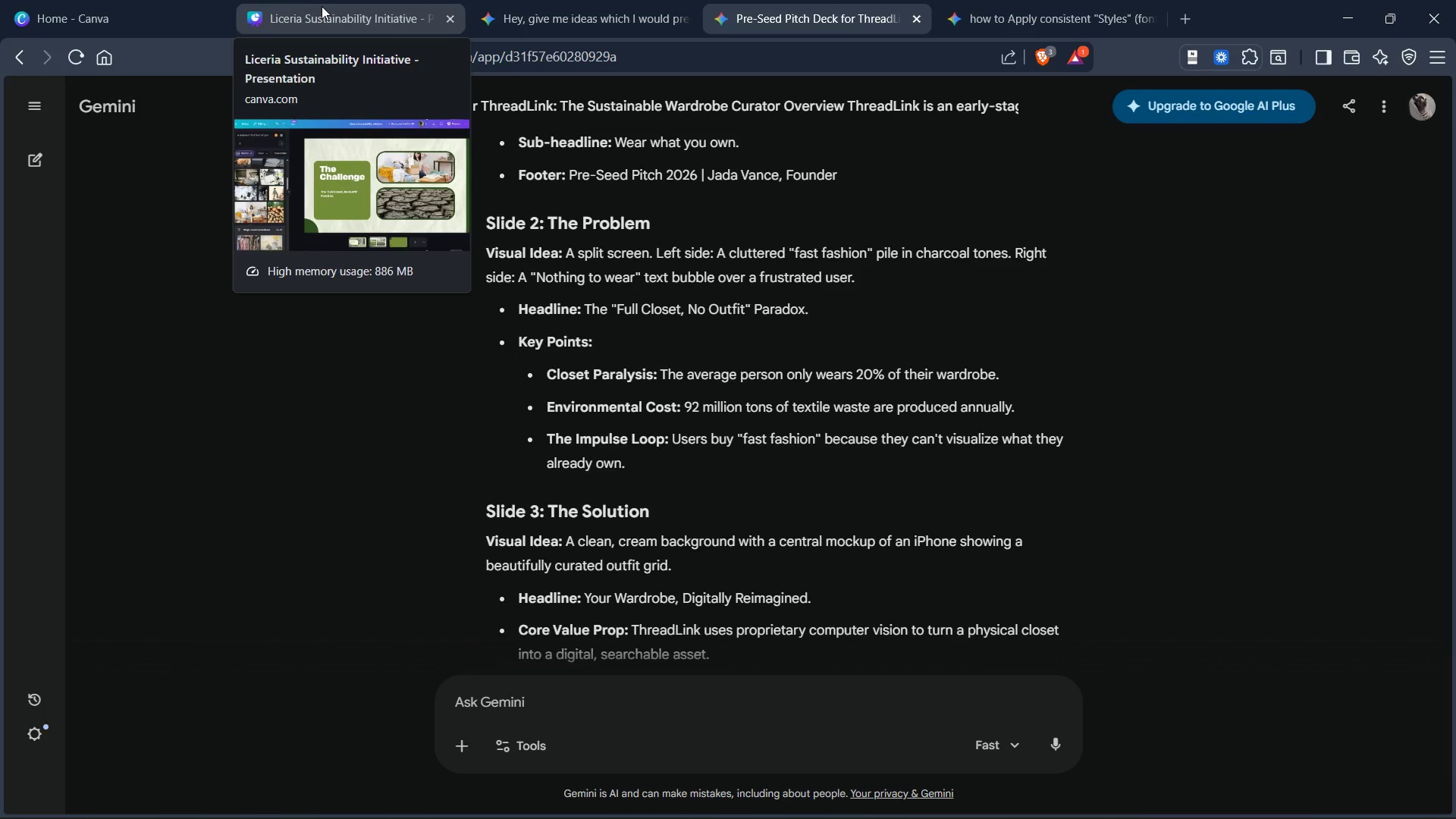 
left_click_drag(start_coordinate=[516, 276], to_coordinate=[860, 279])
 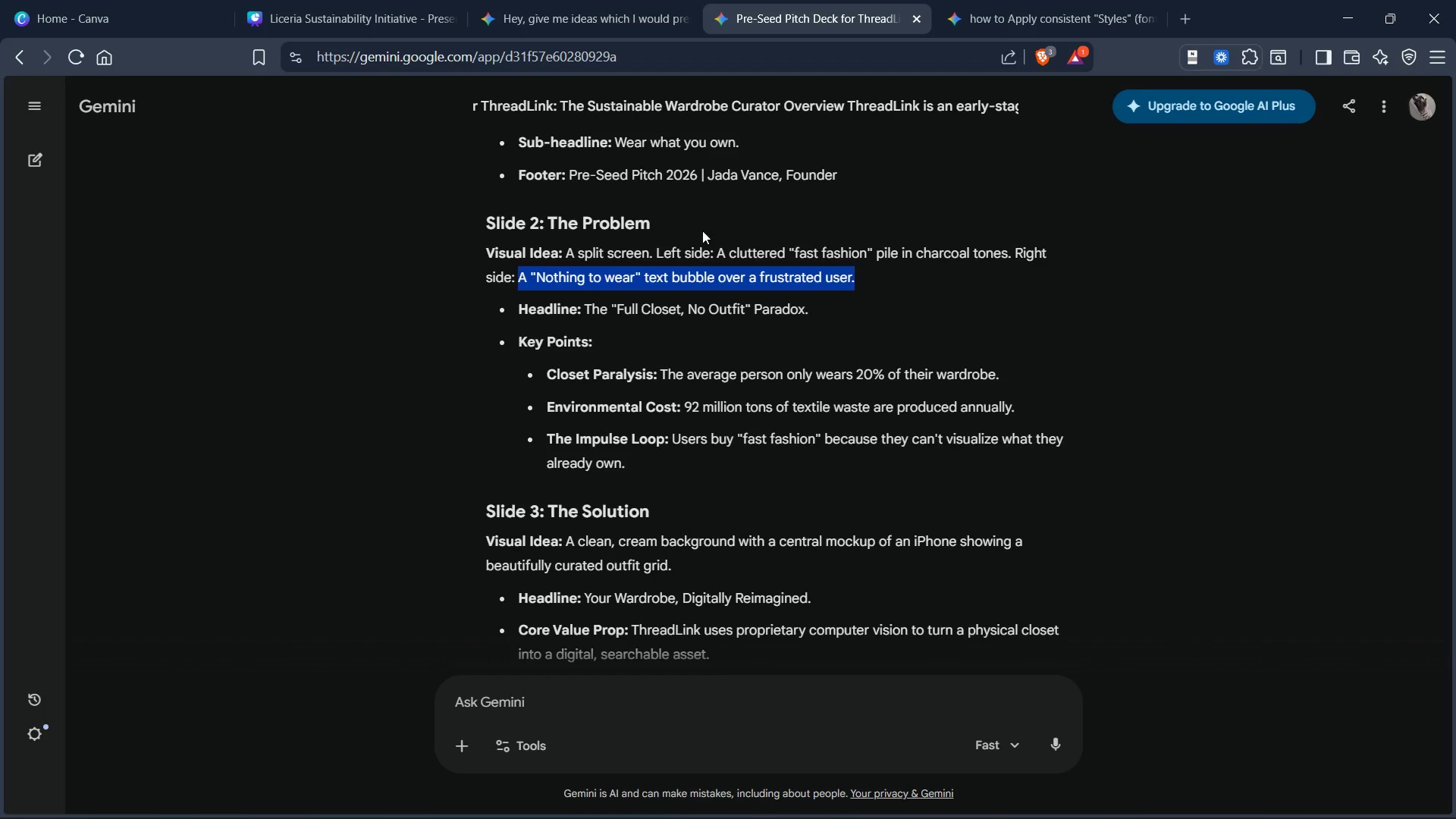 
key(Control+C)
 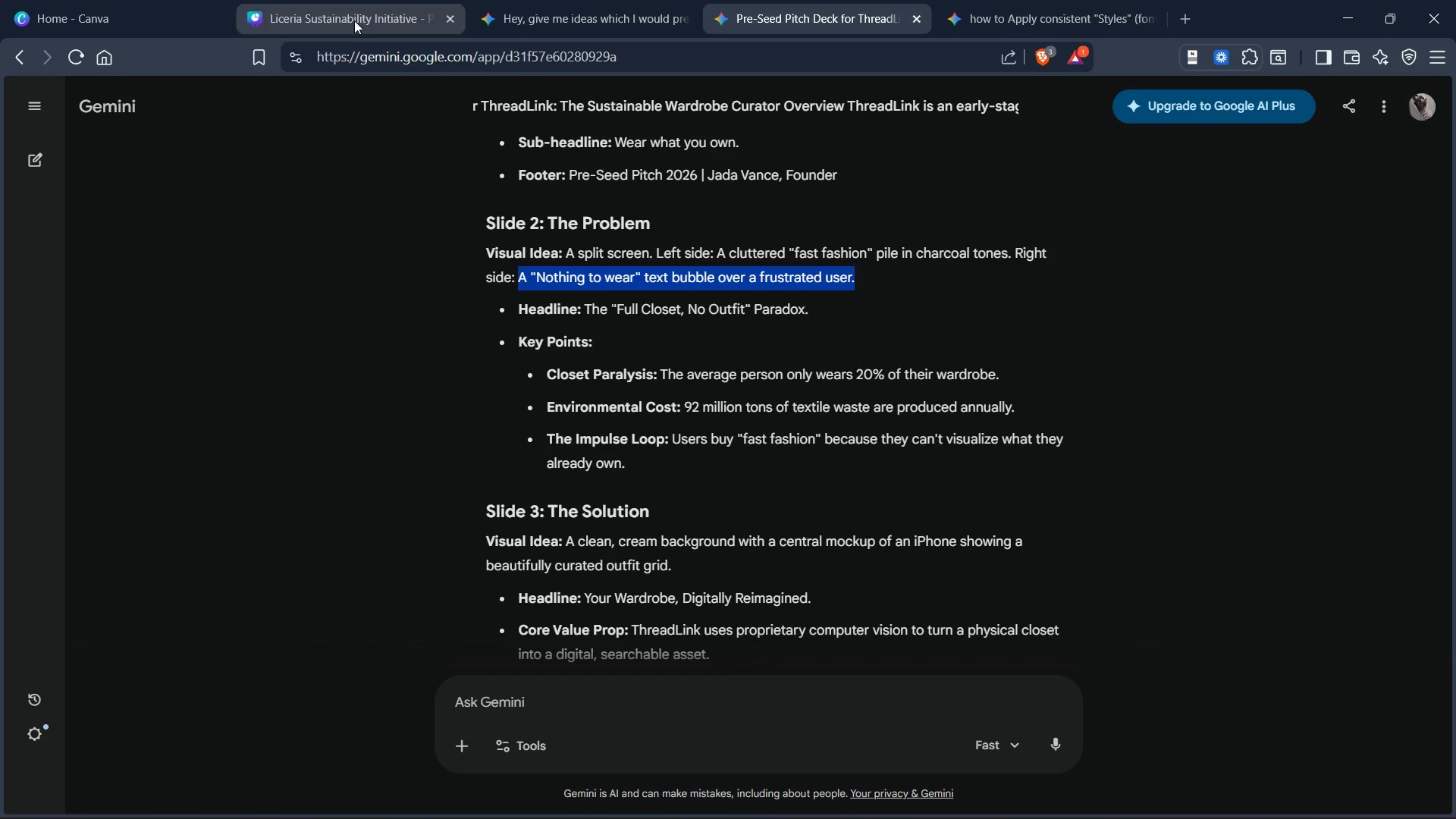 
left_click([354, 17])
 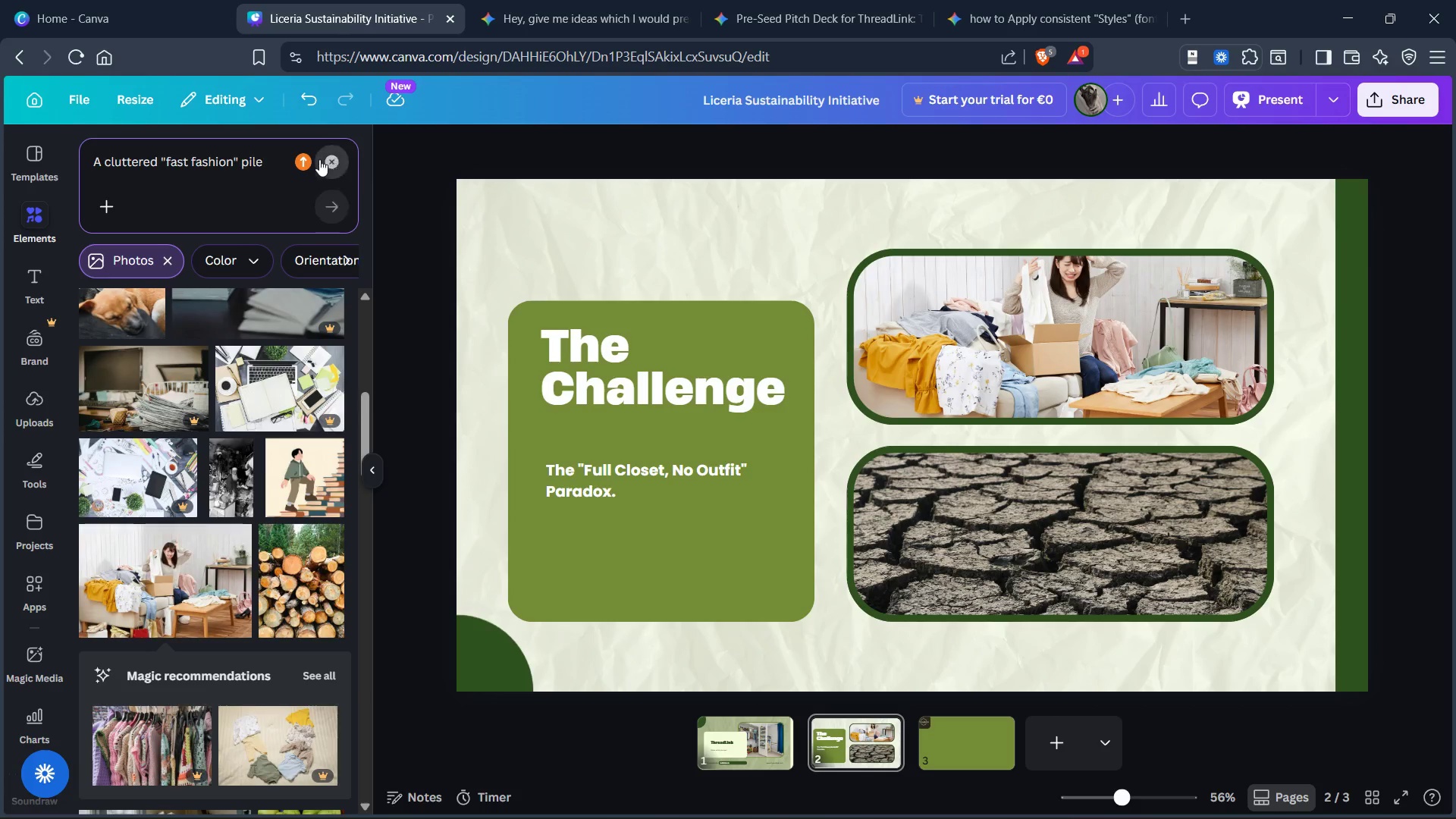 
left_click([259, 159])
 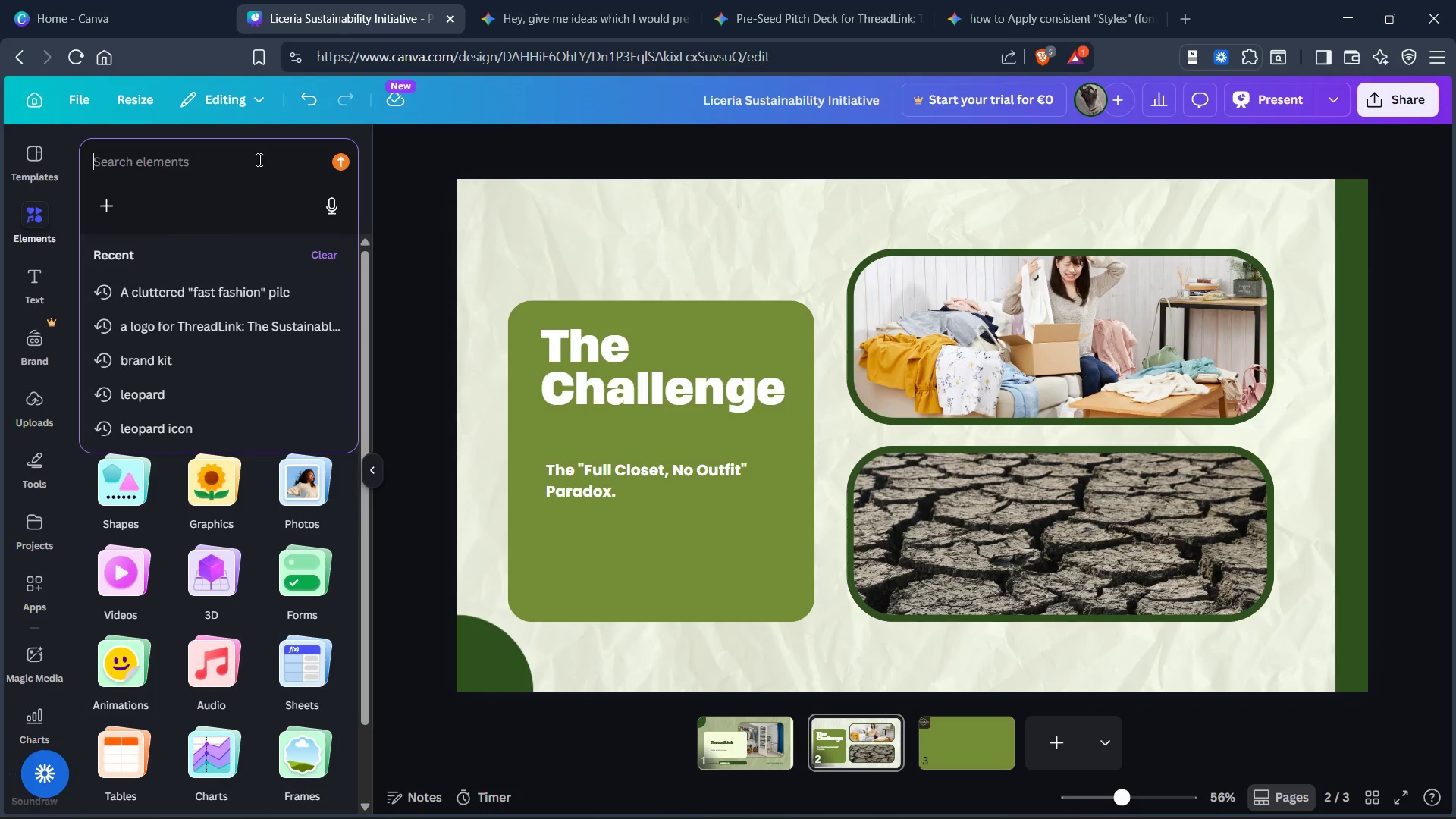 
key(Control+V)
 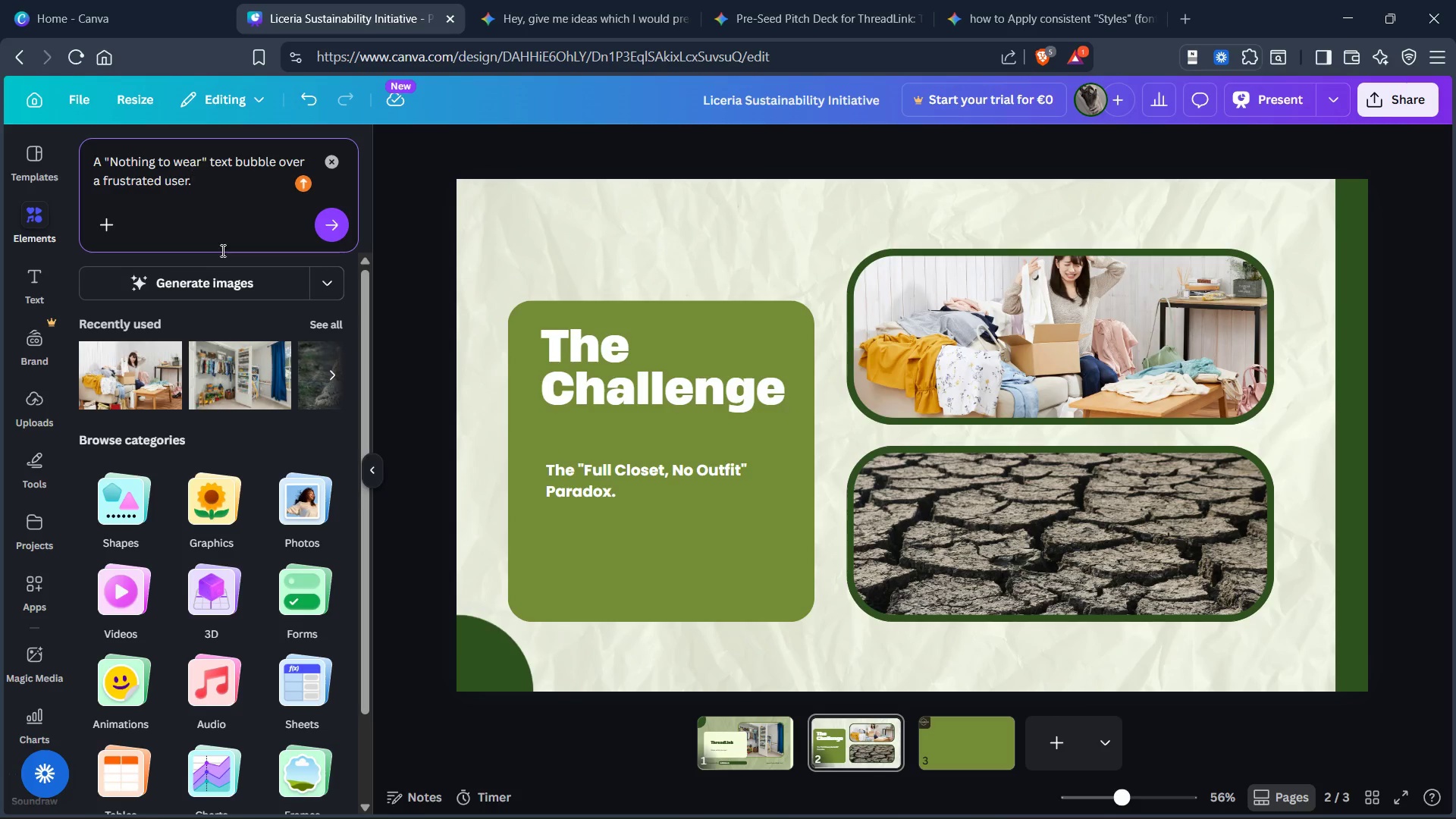 
mouse_move([197, 270])
 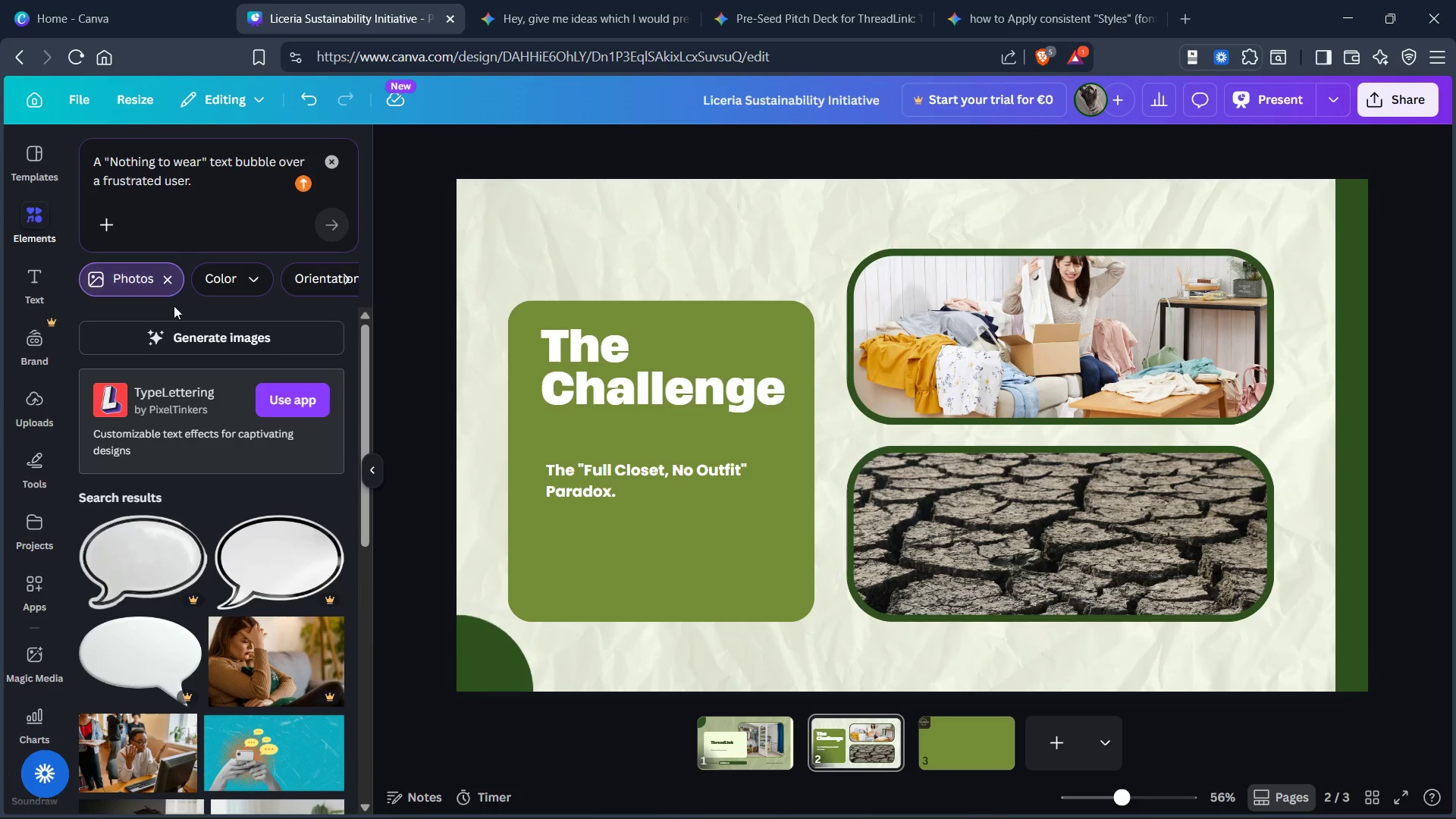 
scroll: coordinate [304, 517], scroll_direction: down, amount: 24.0
 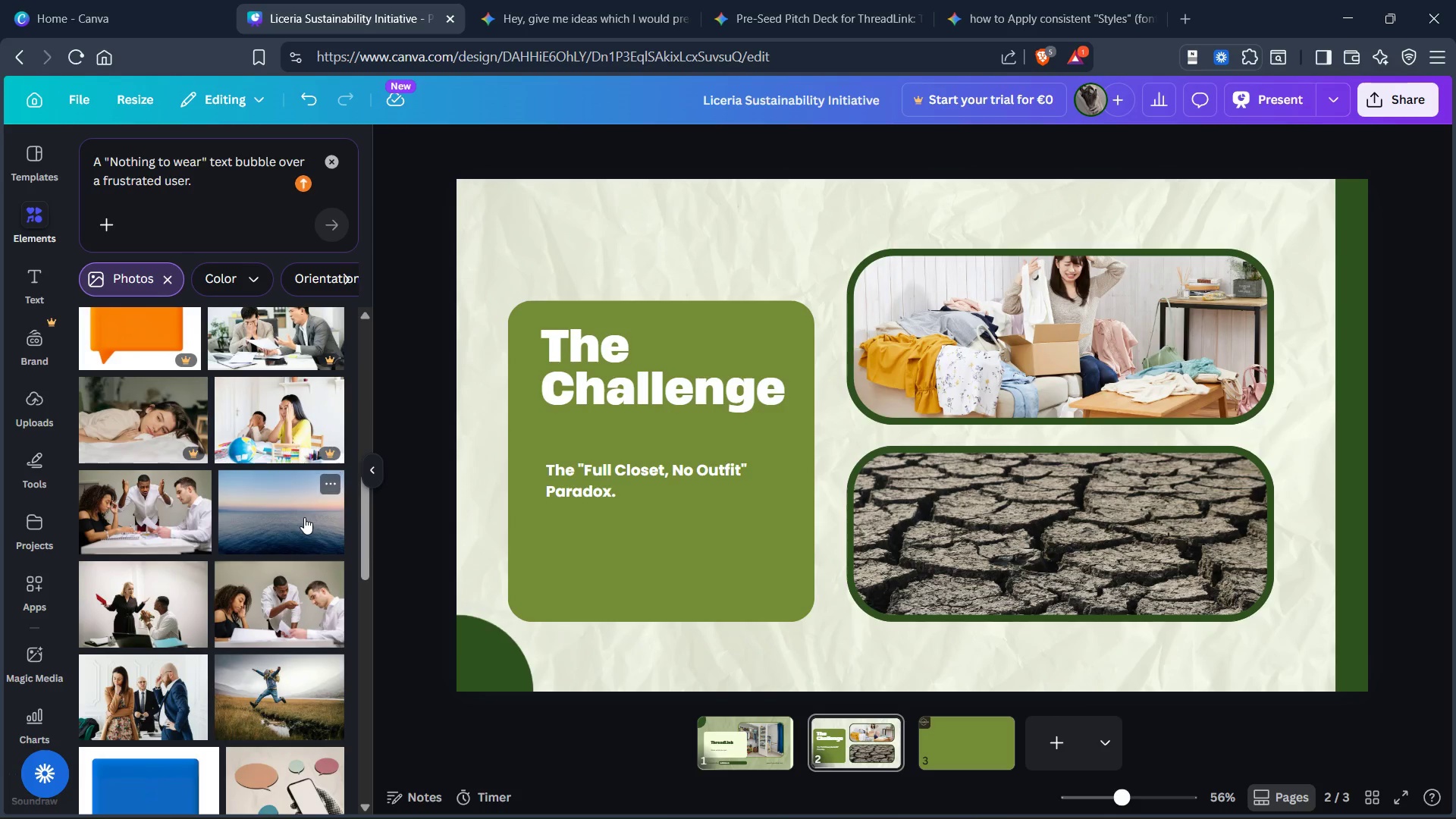 
scroll: coordinate [288, 506], scroll_direction: down, amount: 17.0
 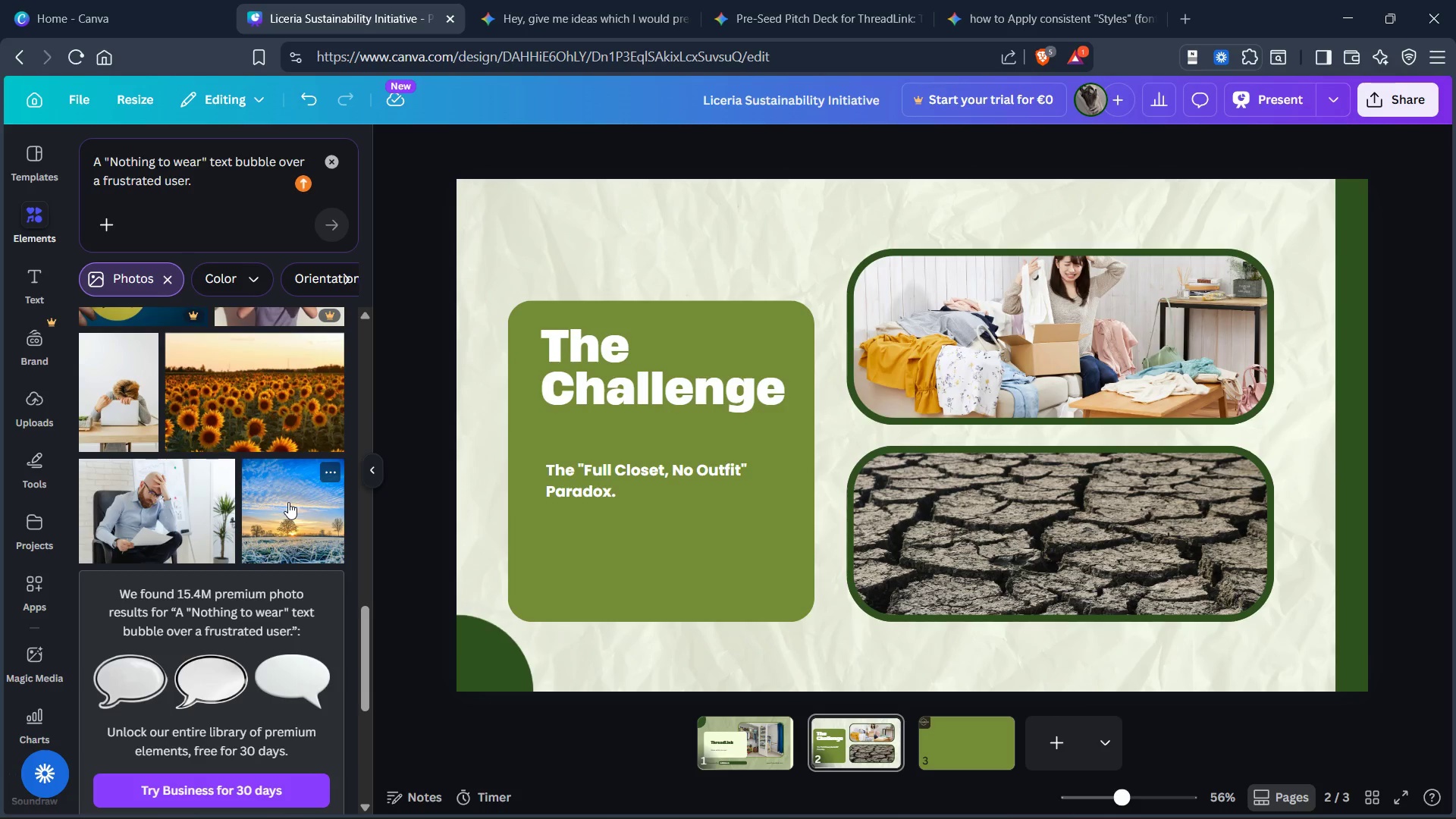 
scroll: coordinate [284, 500], scroll_direction: up, amount: 14.0
 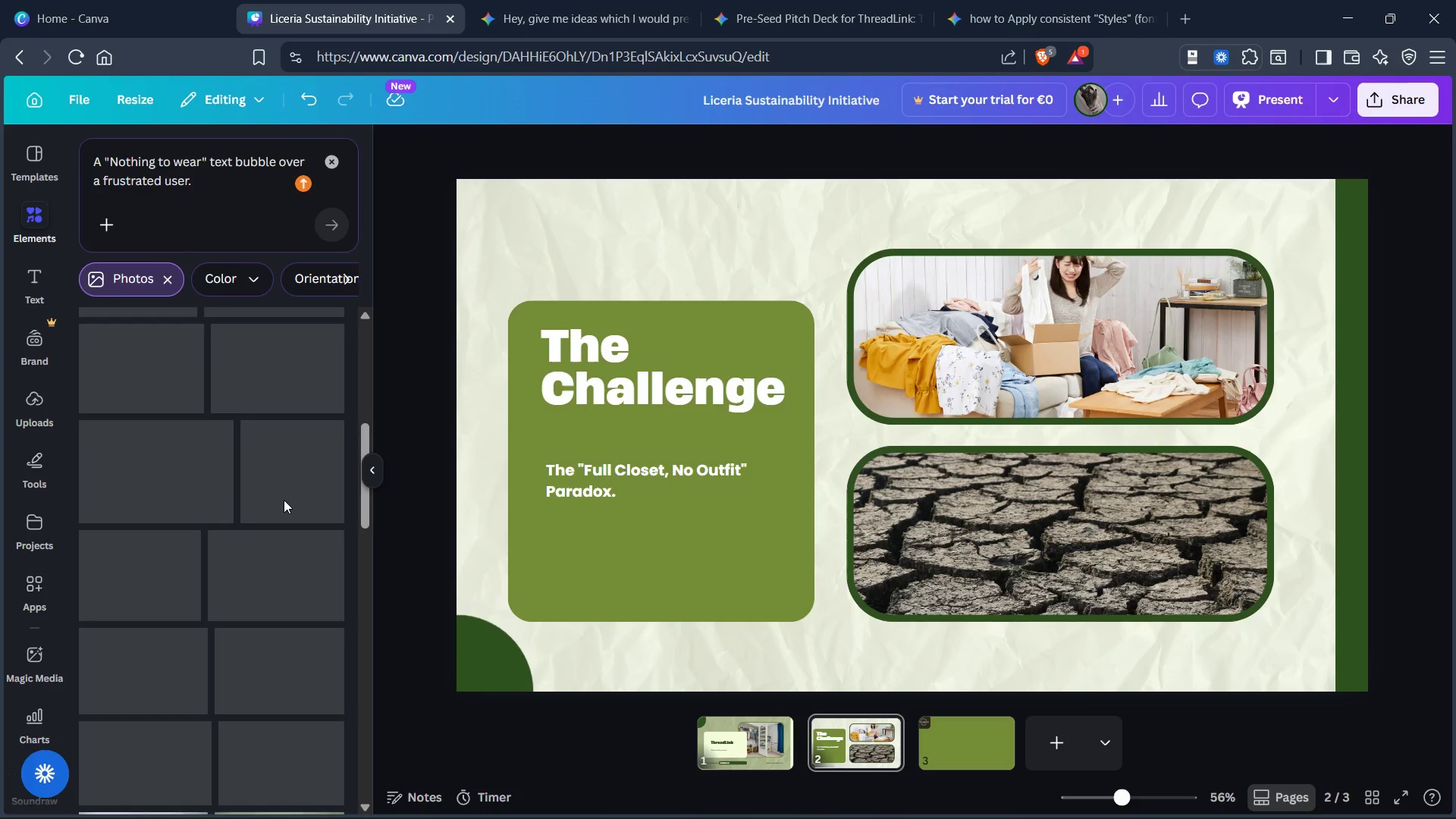 
scroll: coordinate [284, 500], scroll_direction: down, amount: 5.0
 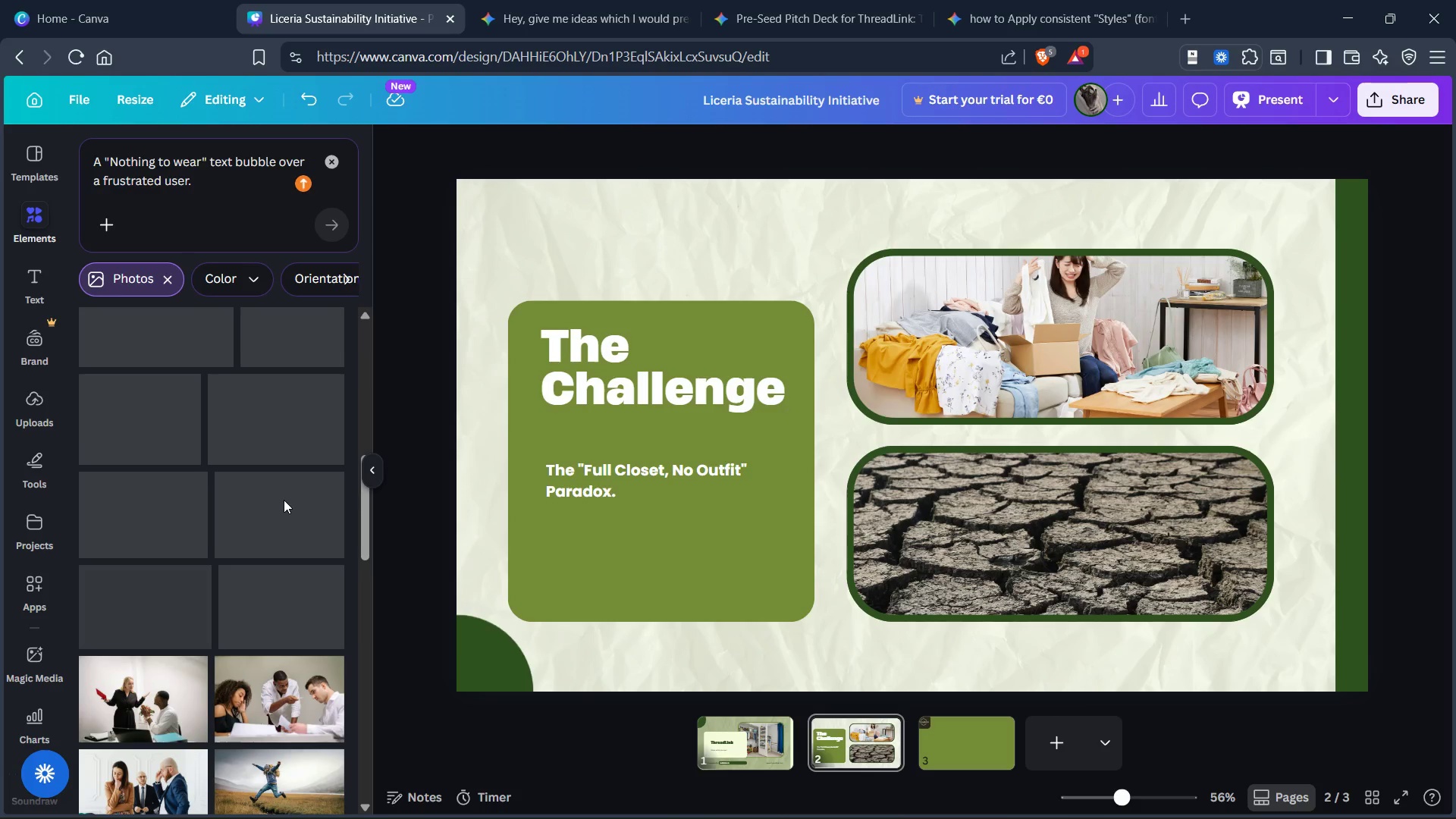 
scroll: coordinate [284, 500], scroll_direction: up, amount: 5.0
 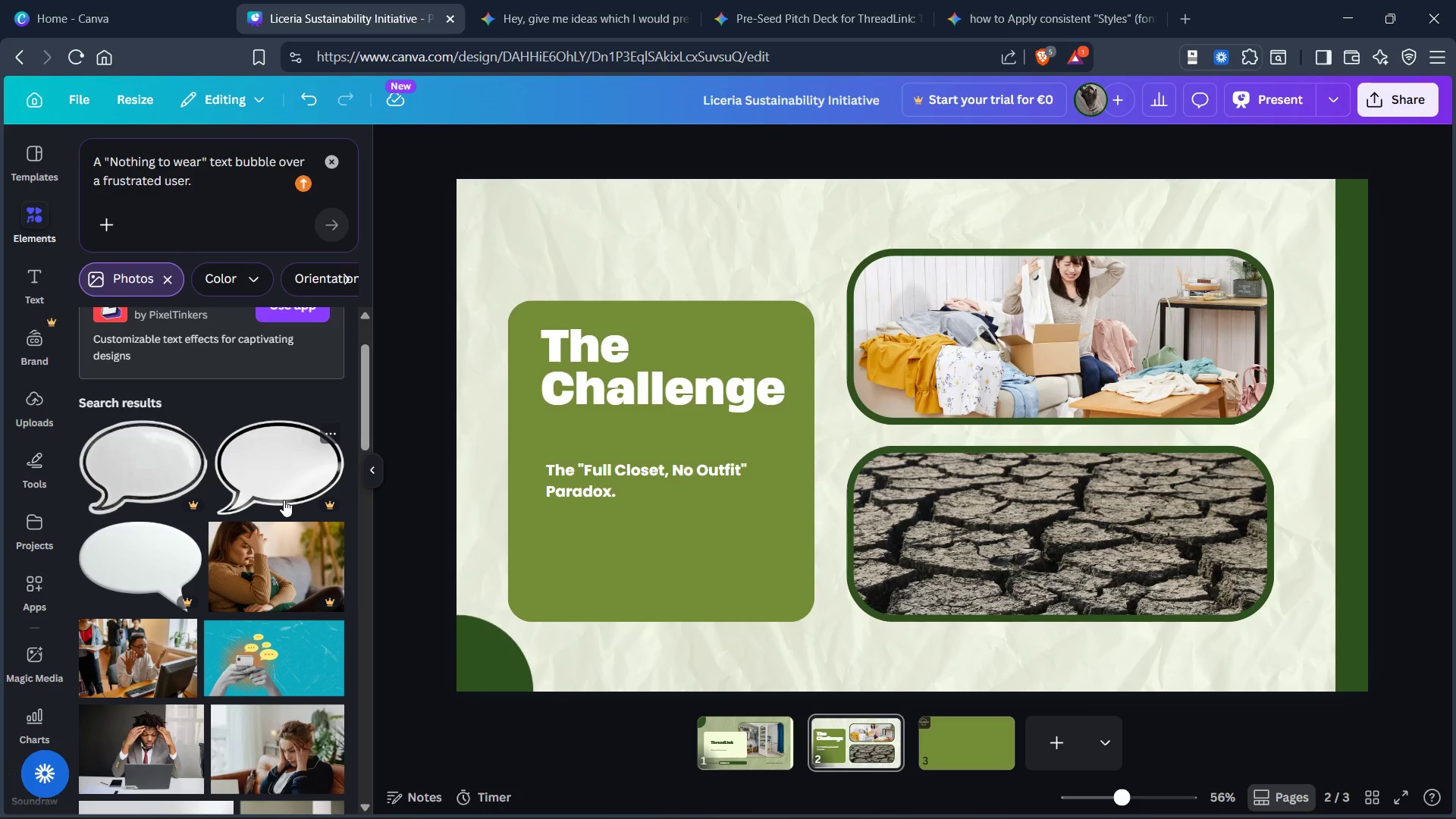 
scroll: coordinate [285, 500], scroll_direction: down, amount: 3.0
 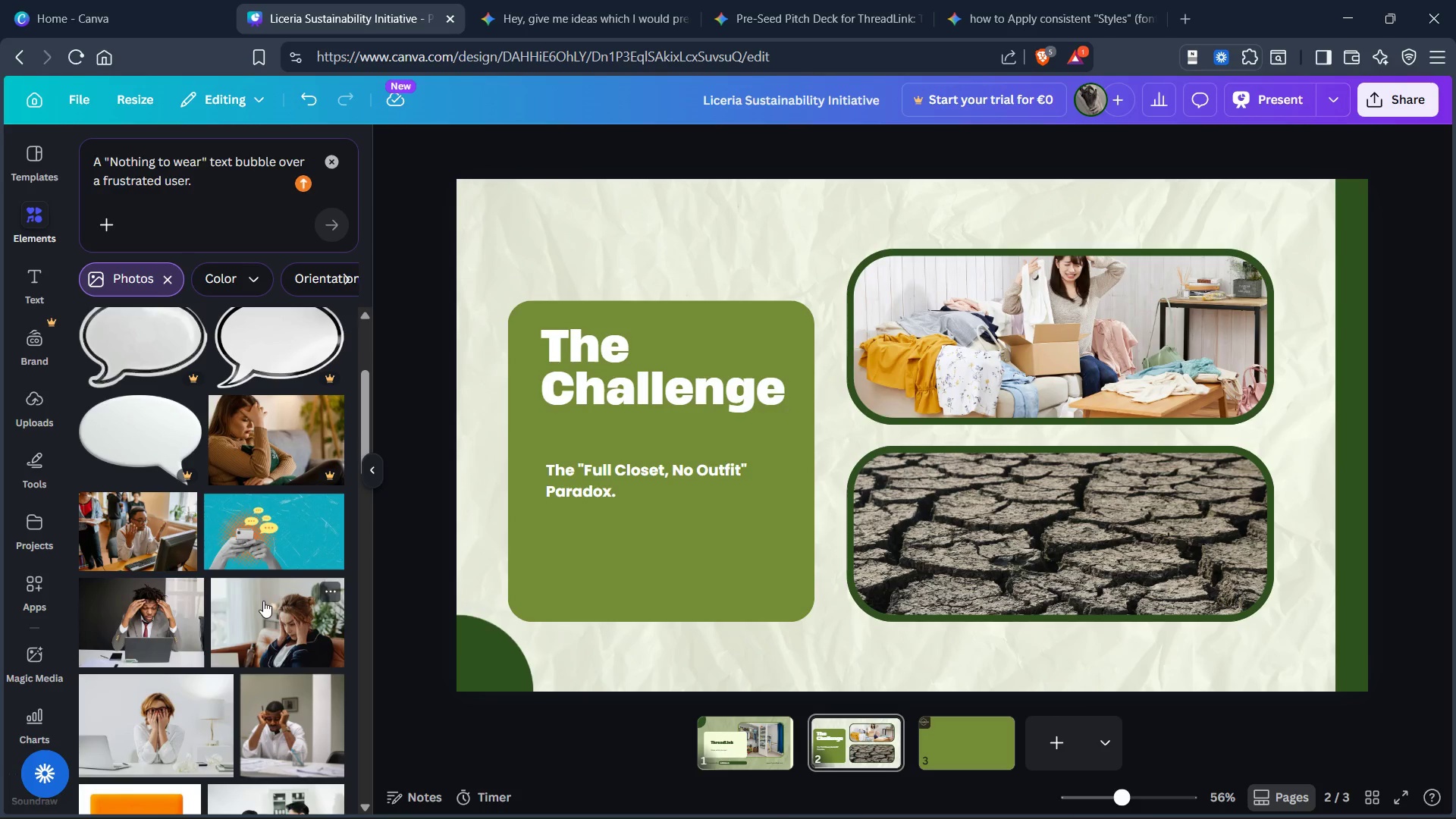 
left_click([265, 600])
 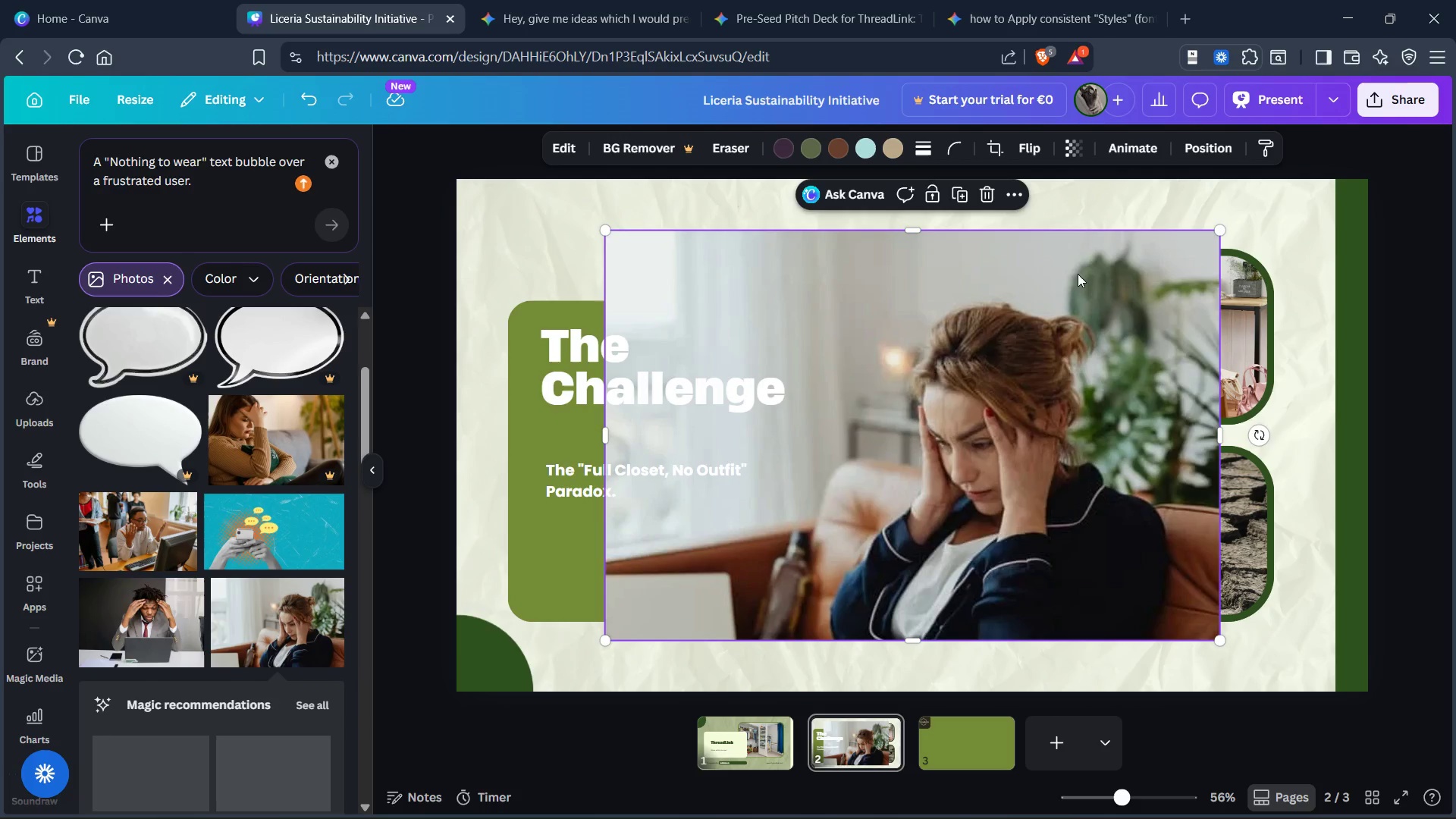 
left_click_drag(start_coordinate=[1053, 315], to_coordinate=[1098, 483])
 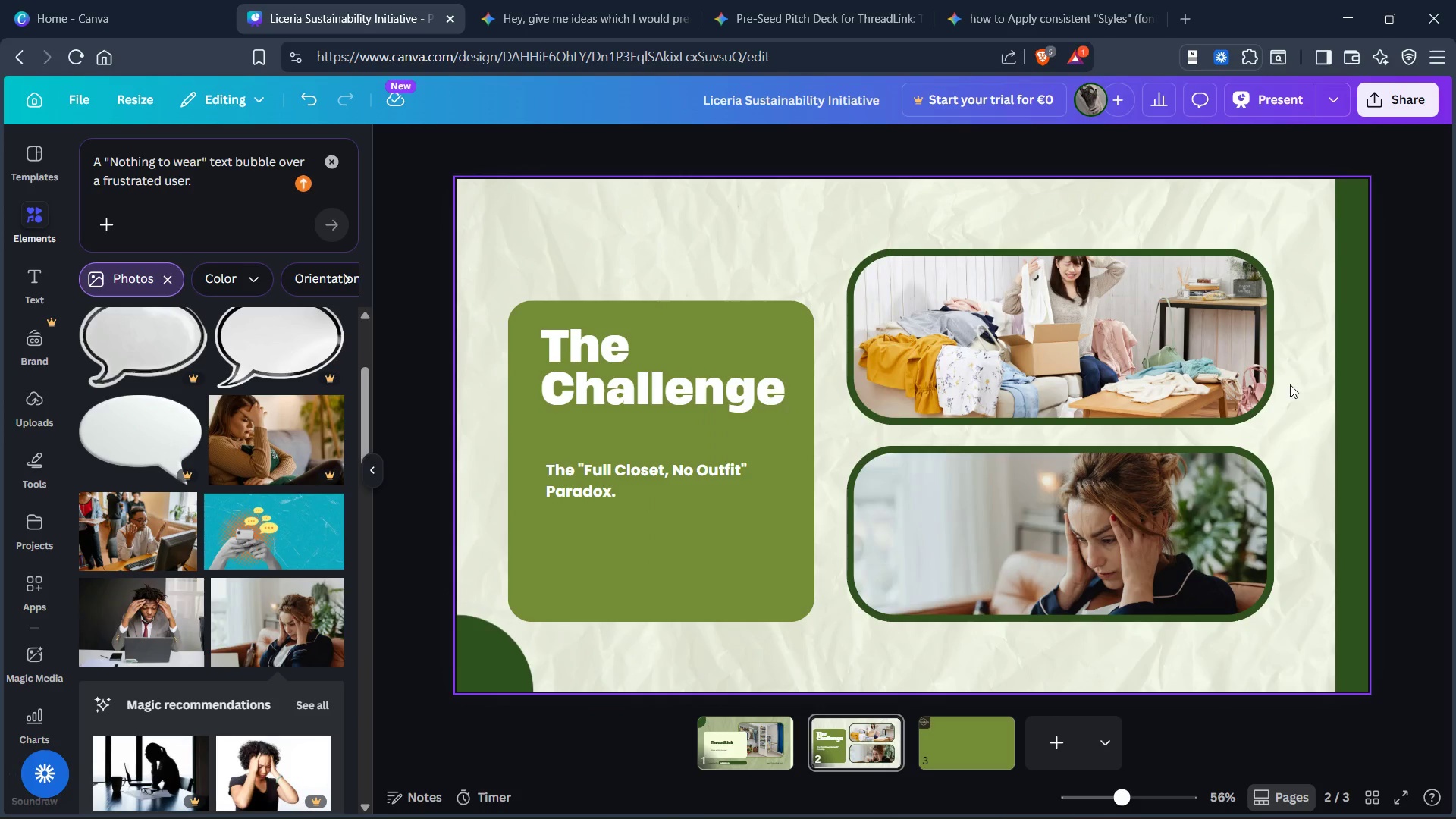 
left_click([1305, 426])
 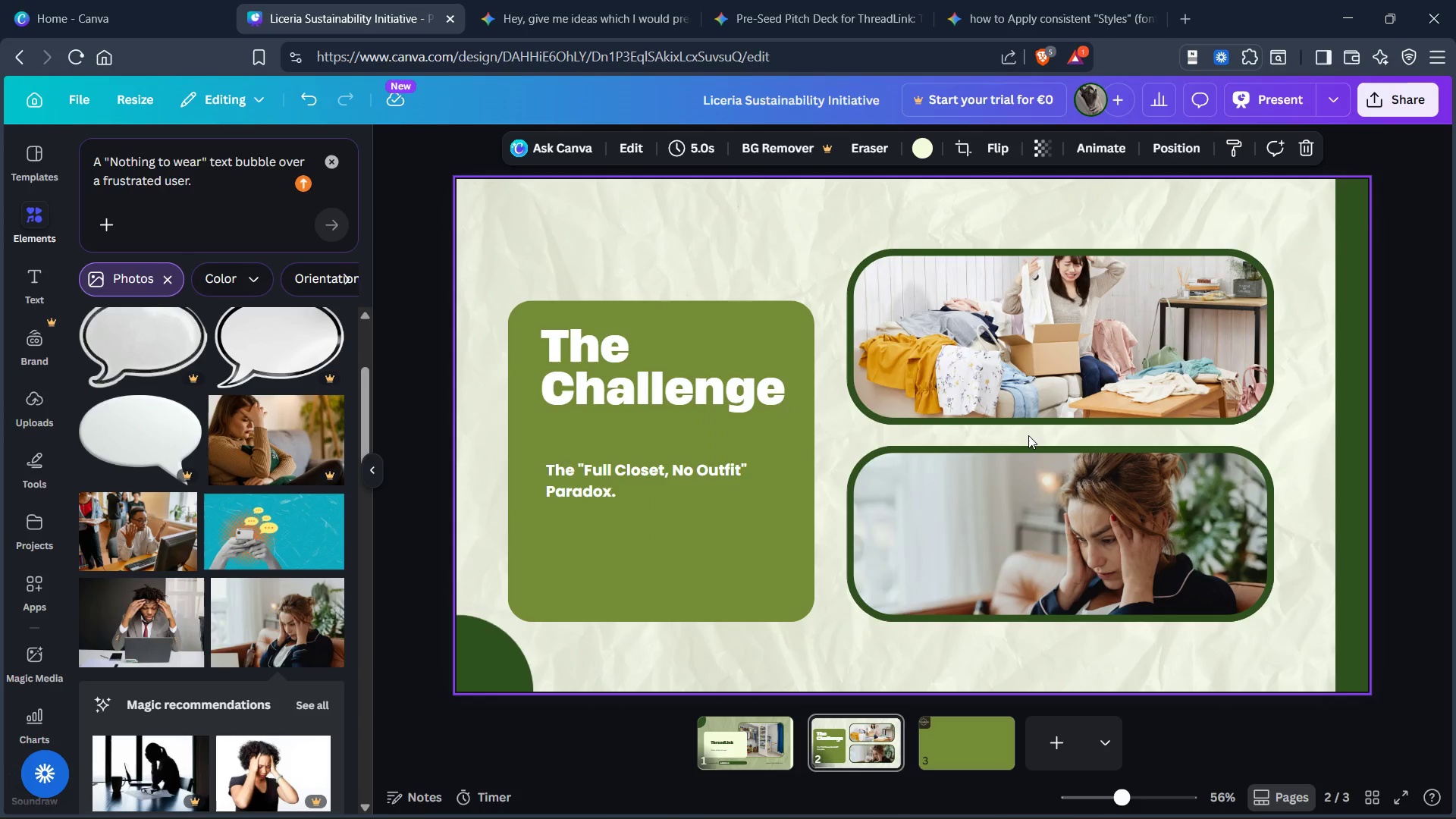 
mouse_move([1064, 482])
 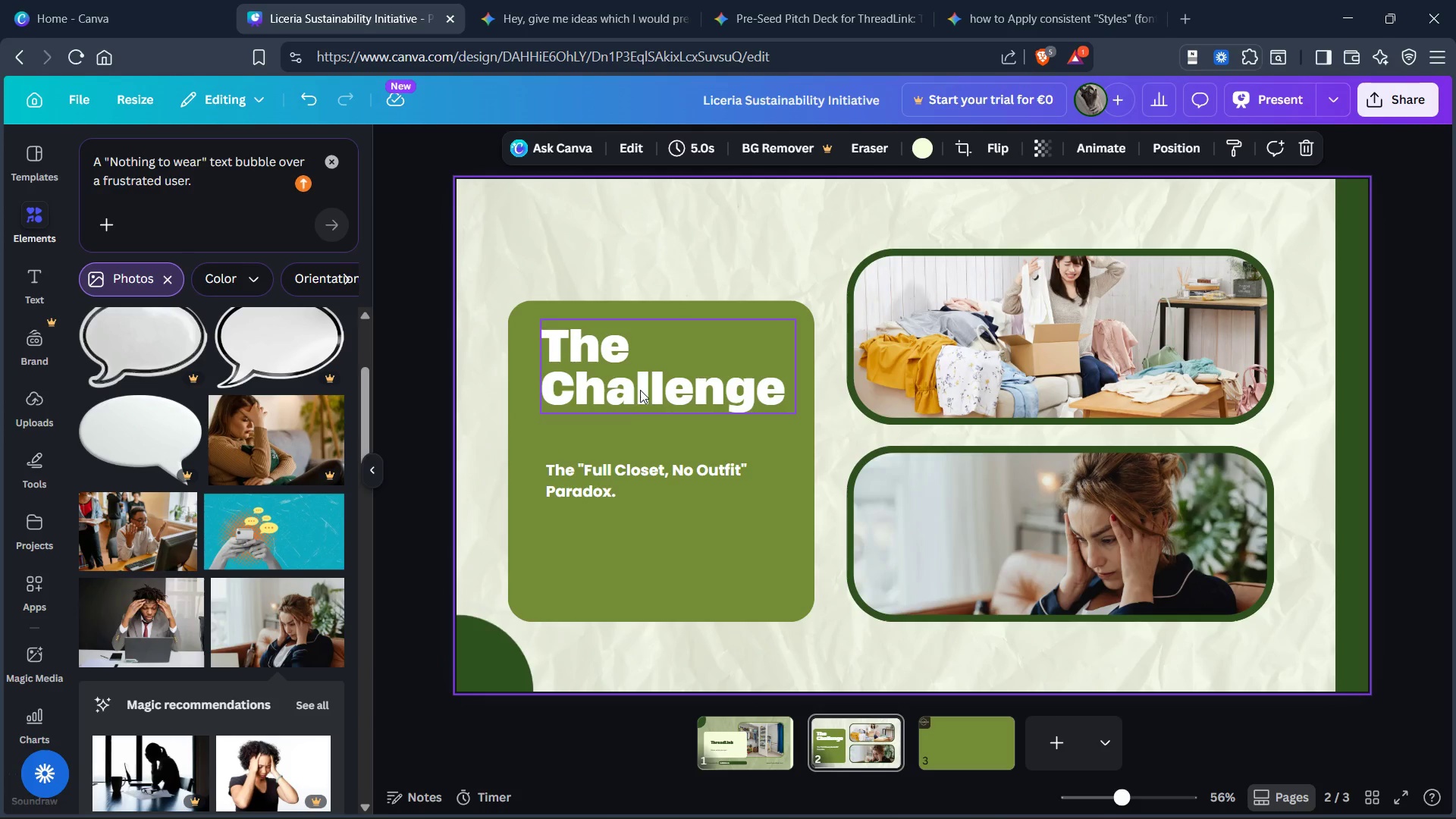 
wait(8.71)
 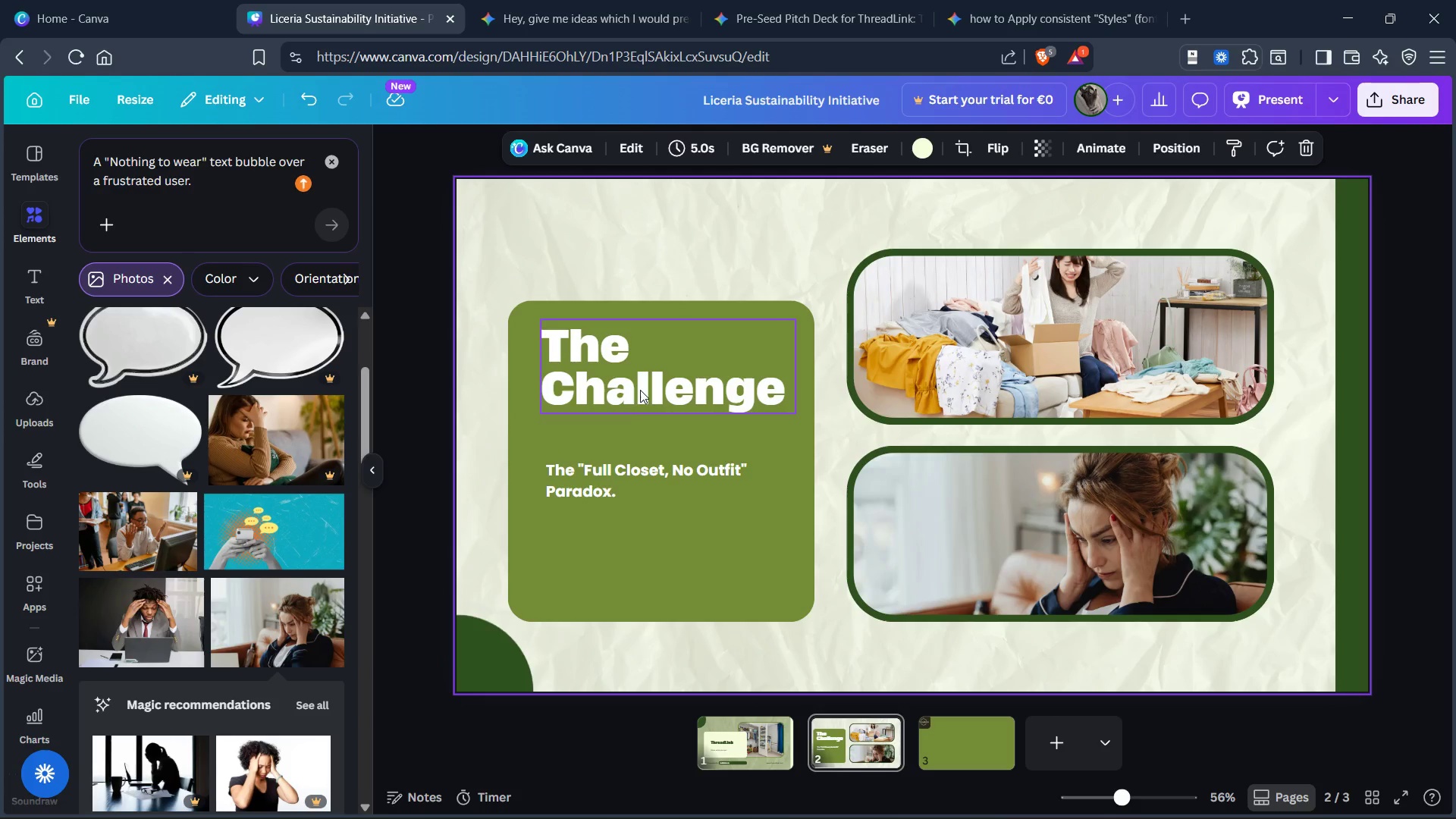 
scroll: coordinate [808, 217], scroll_direction: down, amount: 2.0
 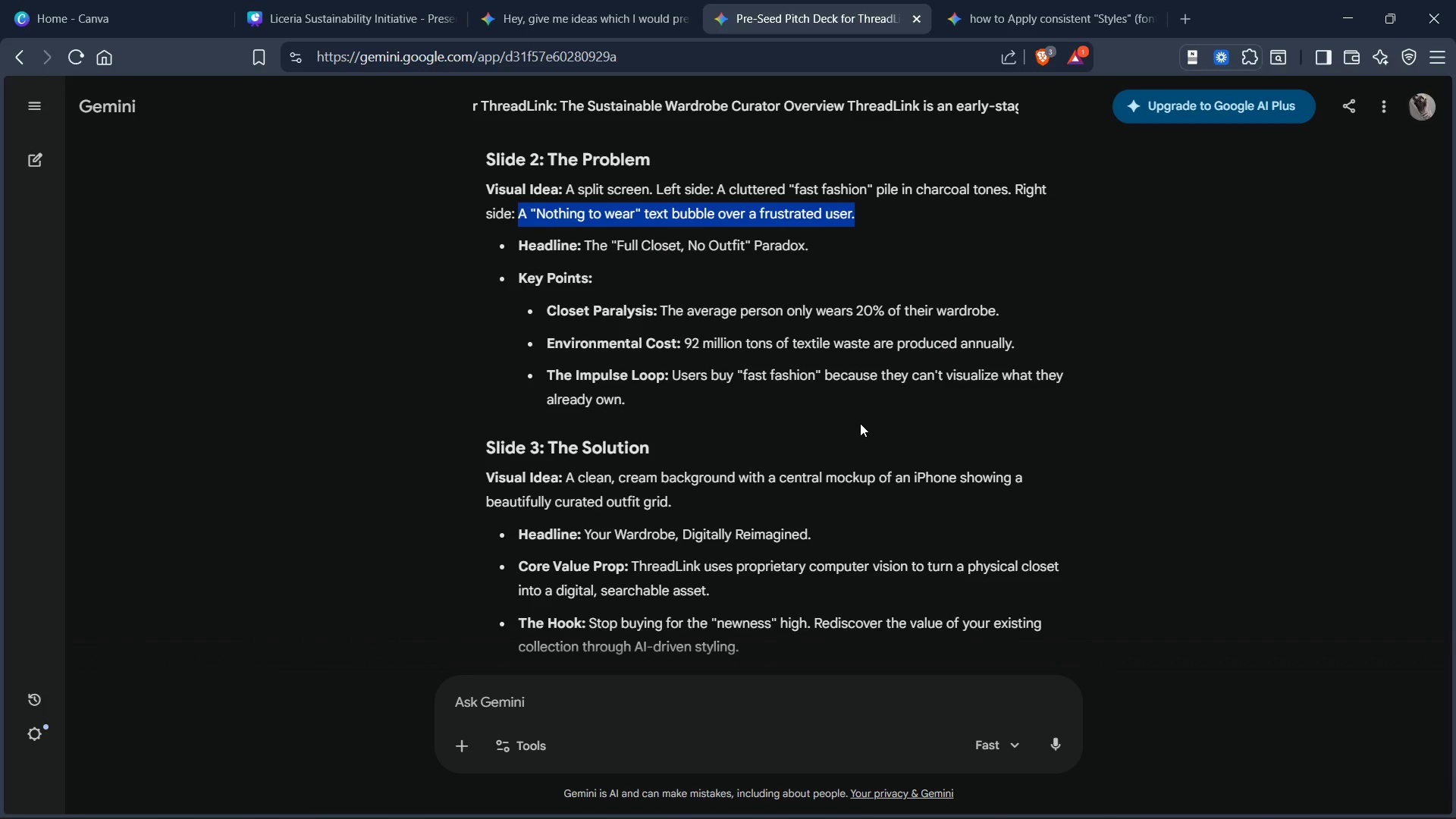 
left_click([860, 423])
 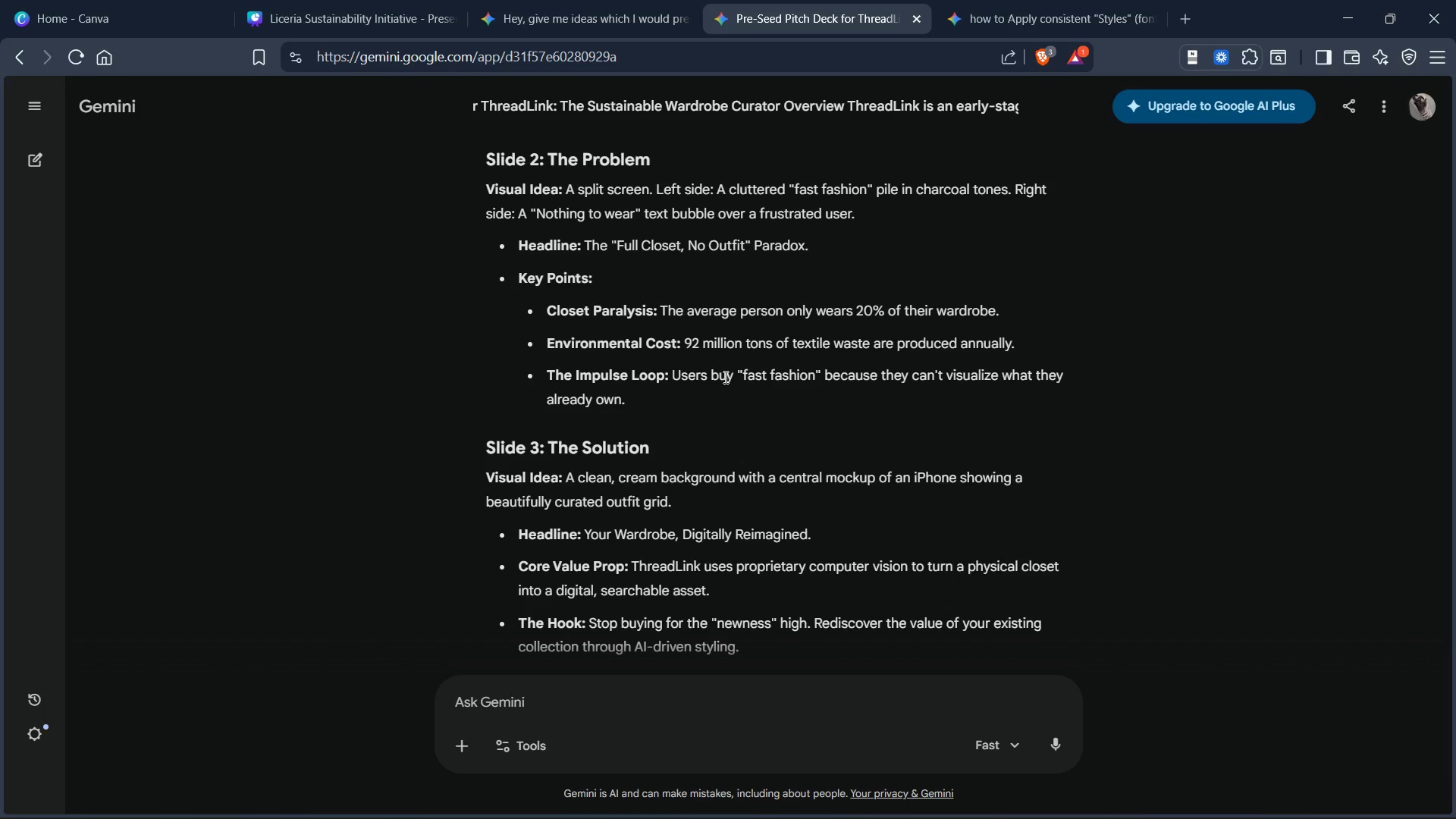 
scroll: coordinate [724, 370], scroll_direction: none, amount: 0.0
 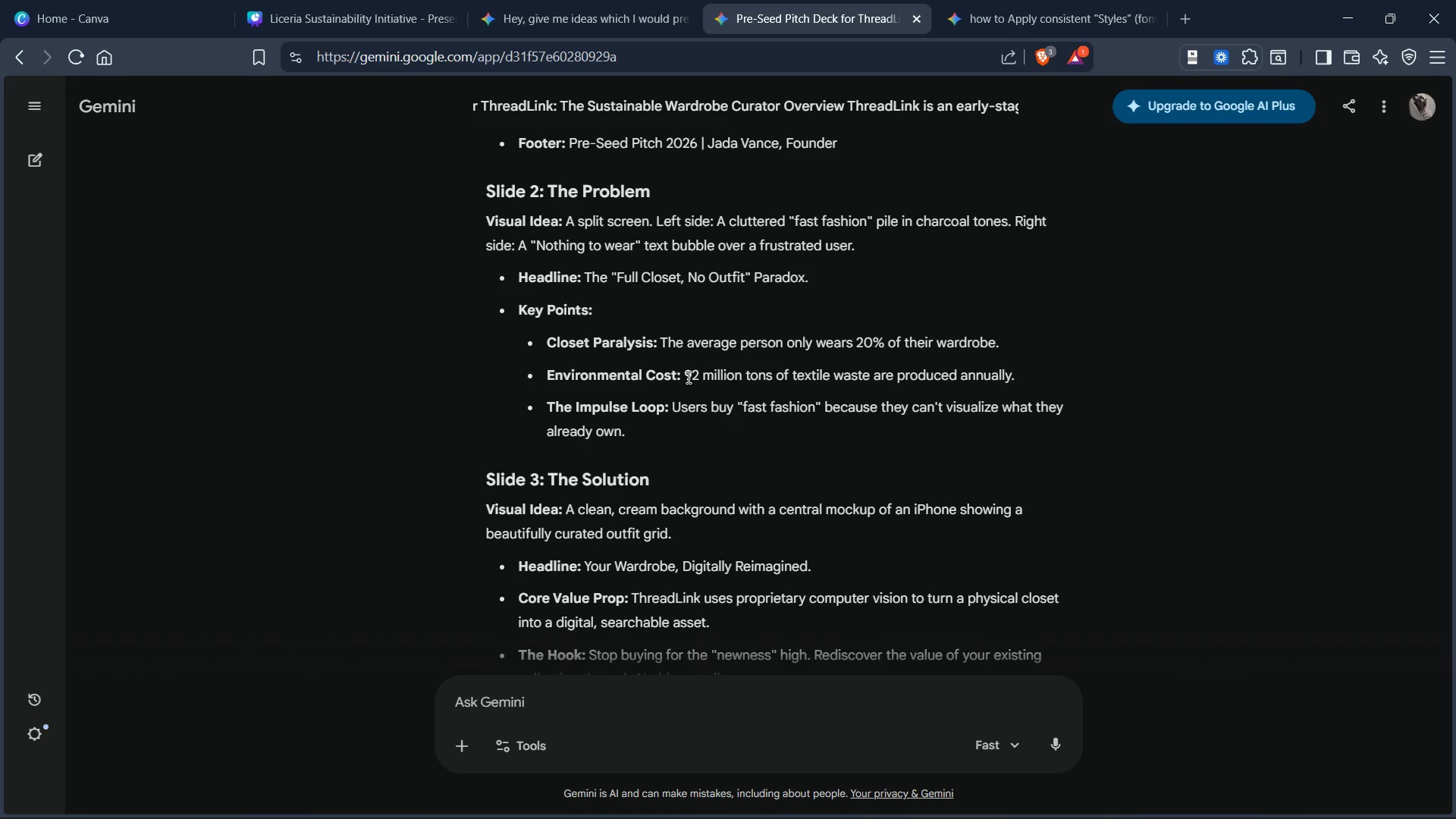 
scroll: coordinate [686, 375], scroll_direction: up, amount: 13.0
 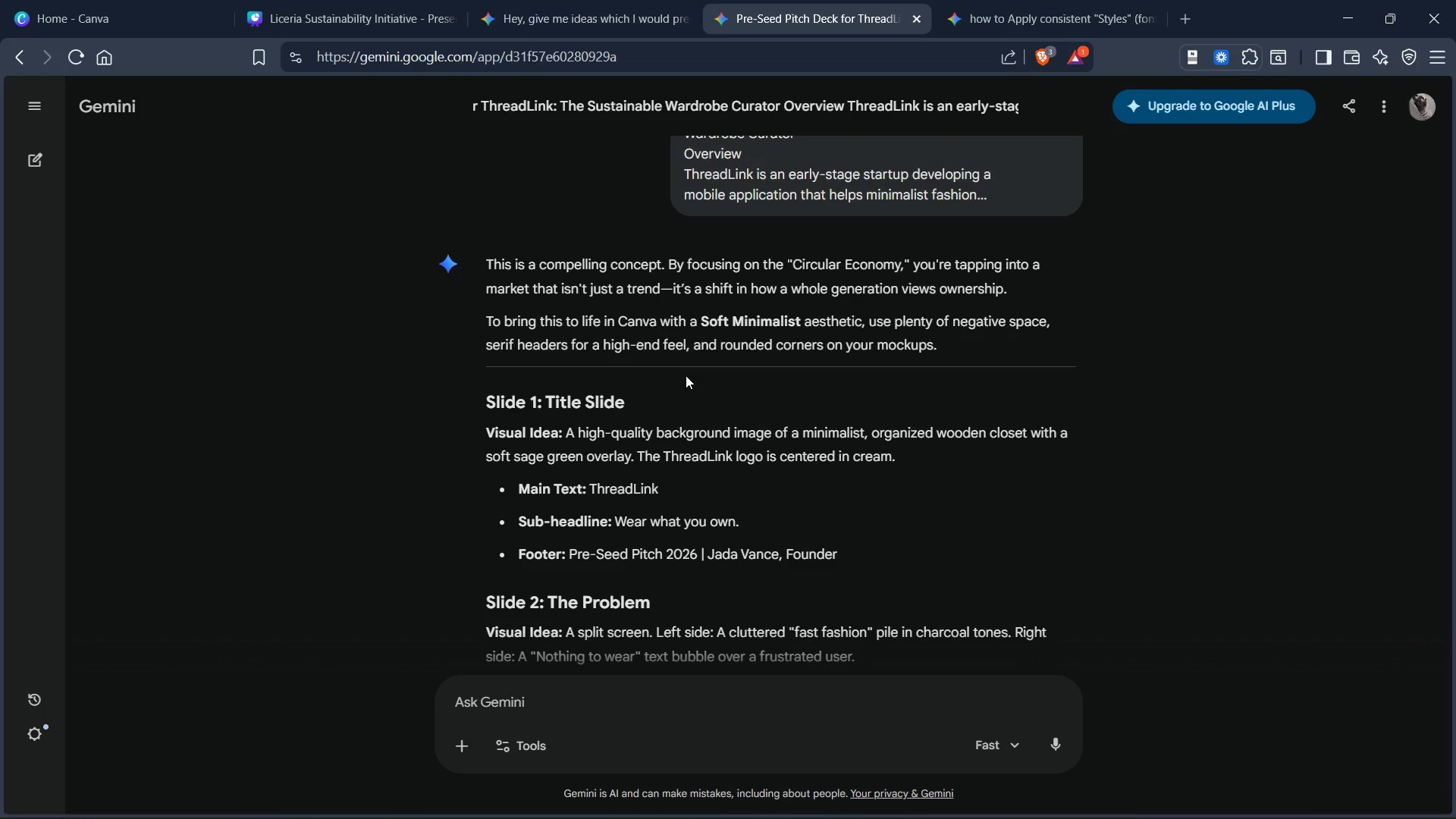 
scroll: coordinate [692, 375], scroll_direction: down, amount: 11.0
 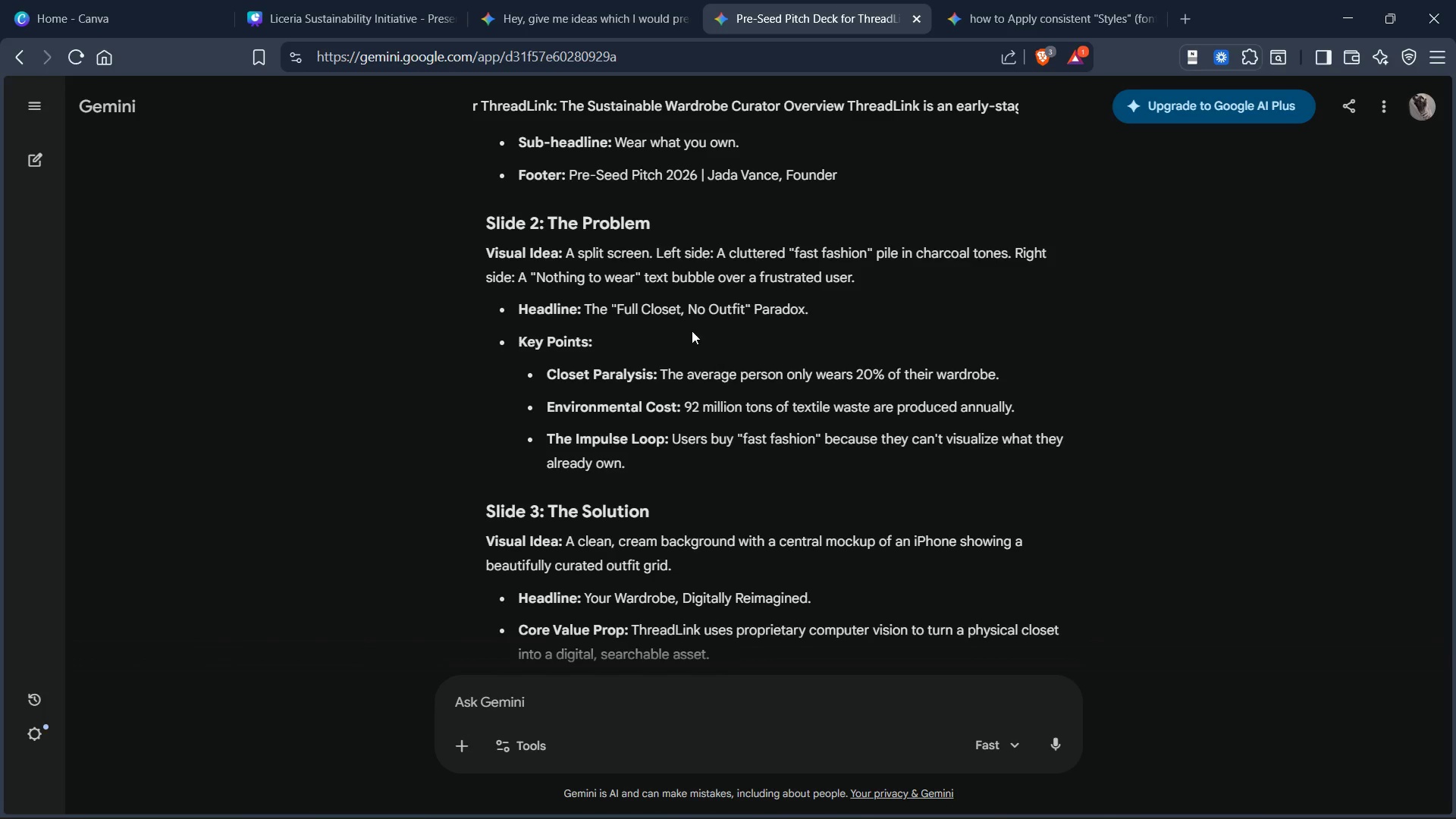 
wait(8.07)
 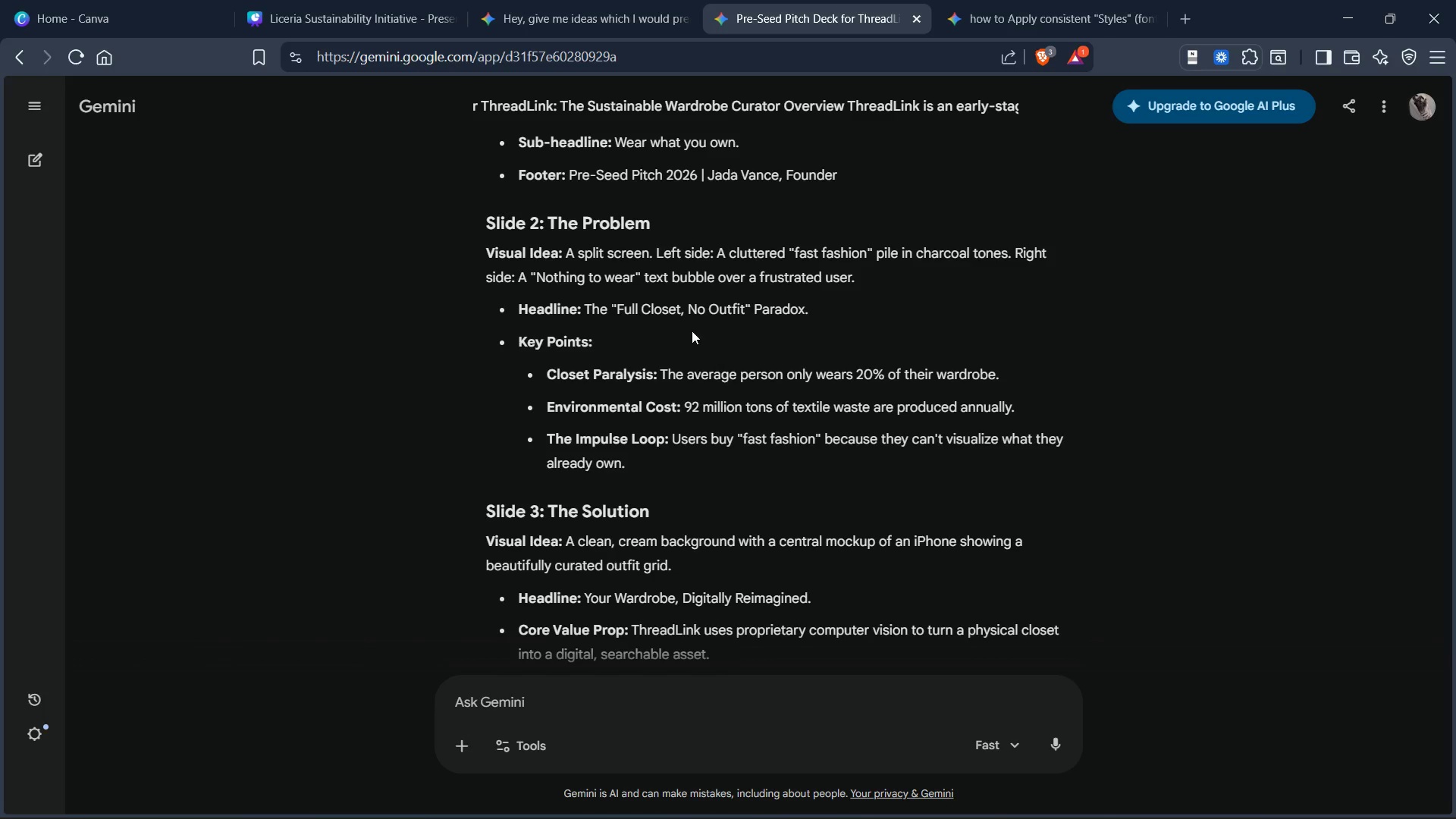 
scroll: coordinate [538, 305], scroll_direction: down, amount: 1.0
 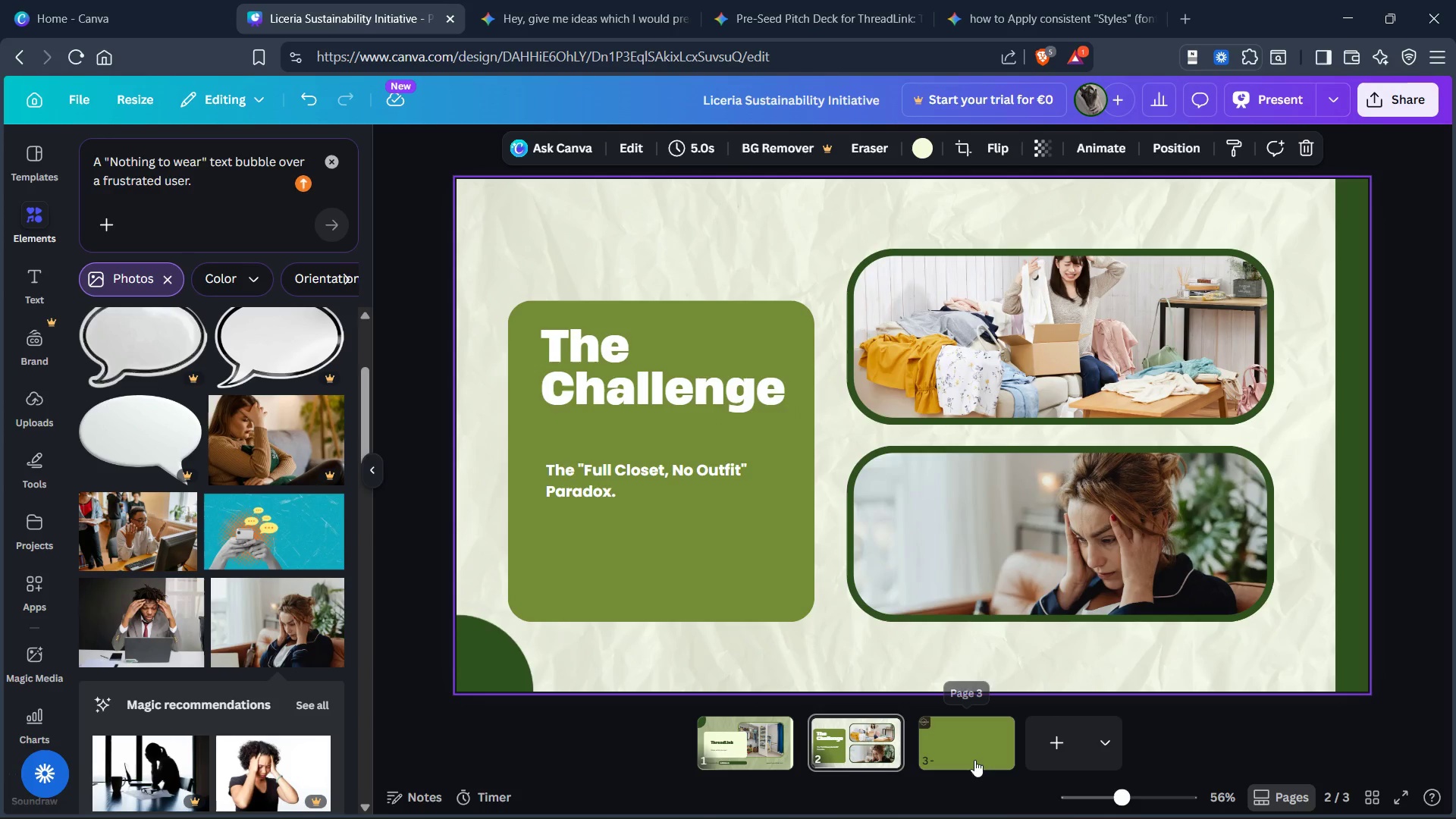 
left_click([974, 745])
 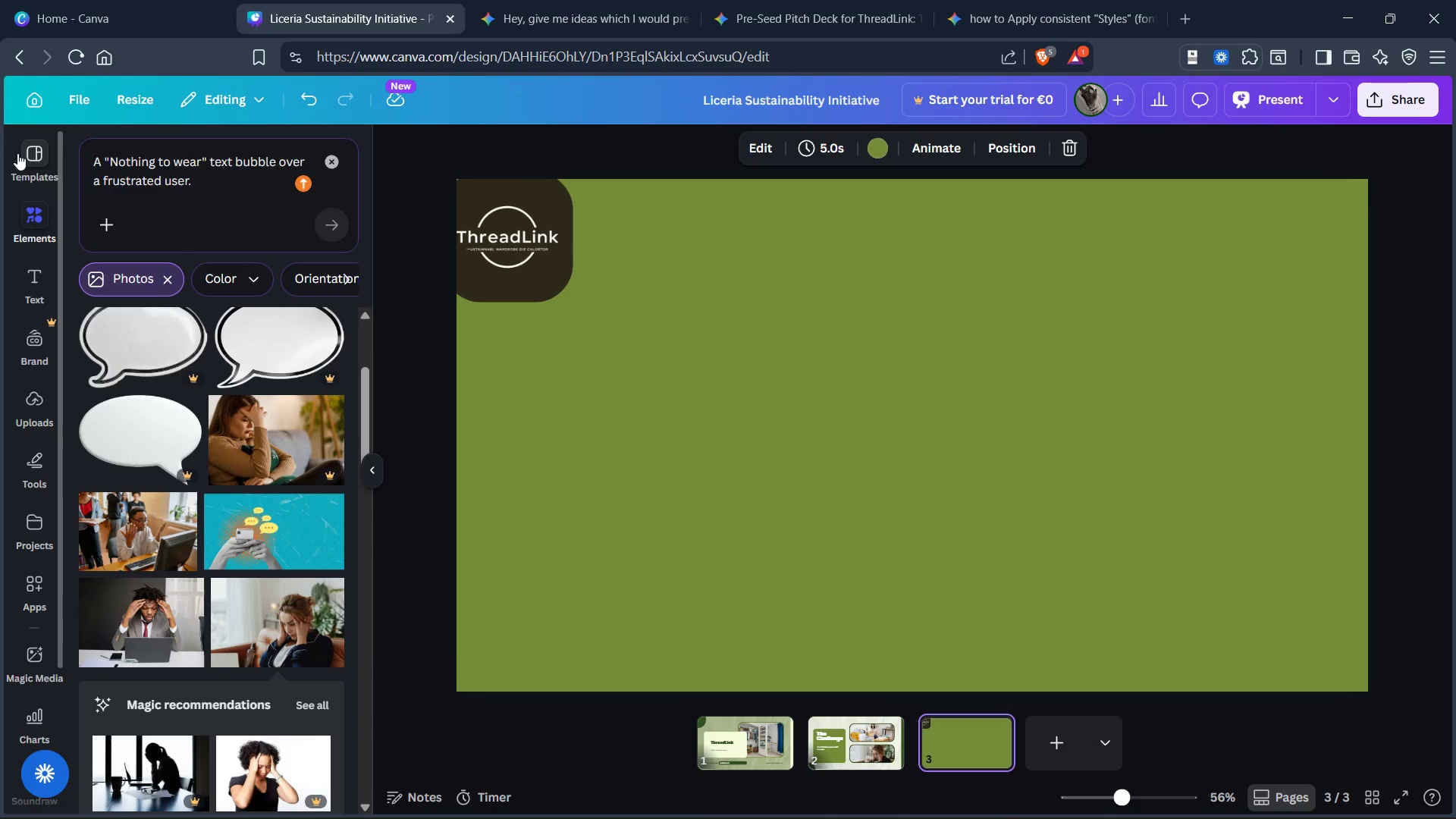 
left_click([19, 149])
 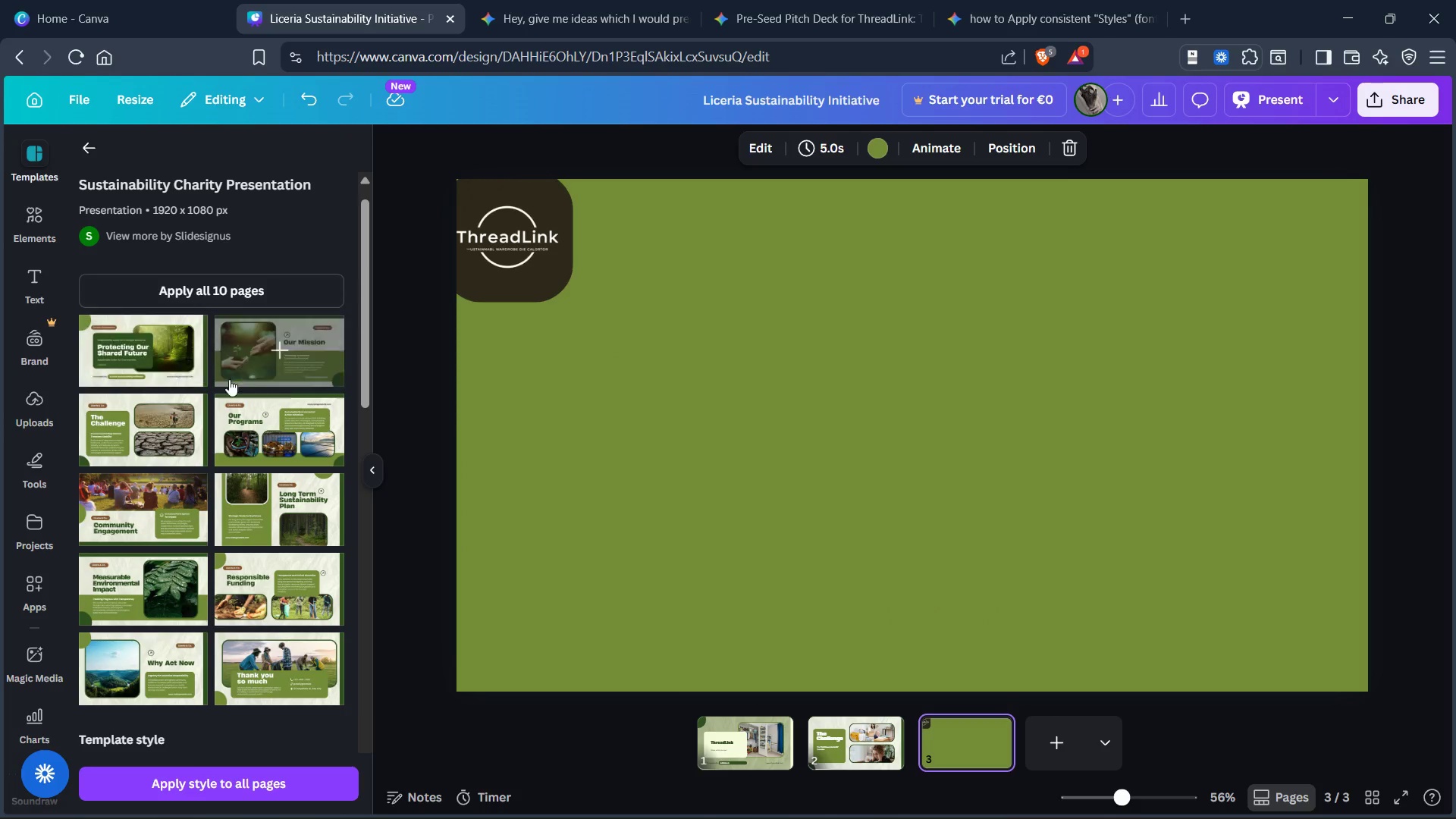 
scroll: coordinate [259, 422], scroll_direction: down, amount: 4.0
 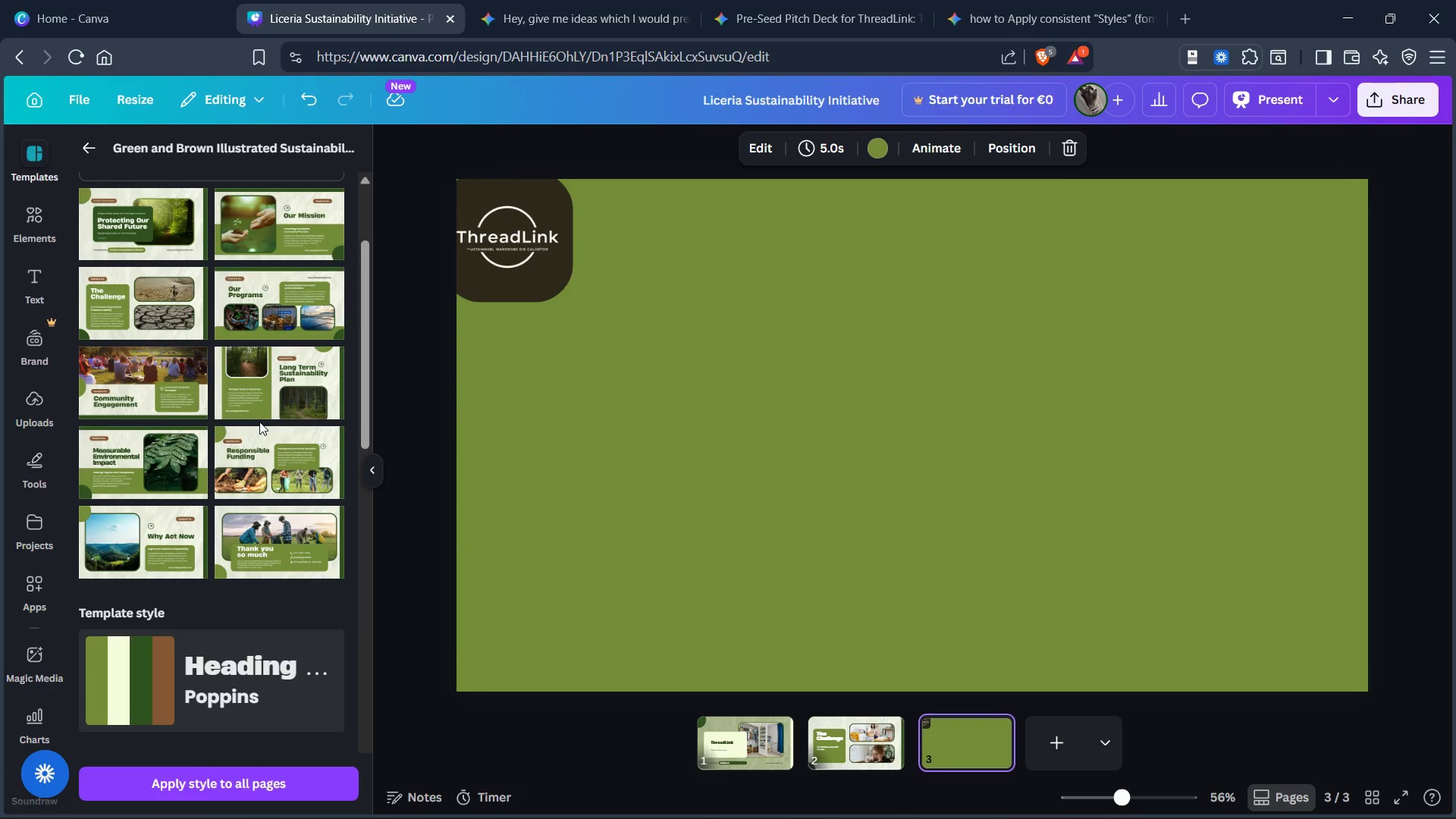 
scroll: coordinate [259, 422], scroll_direction: none, amount: 0.0
 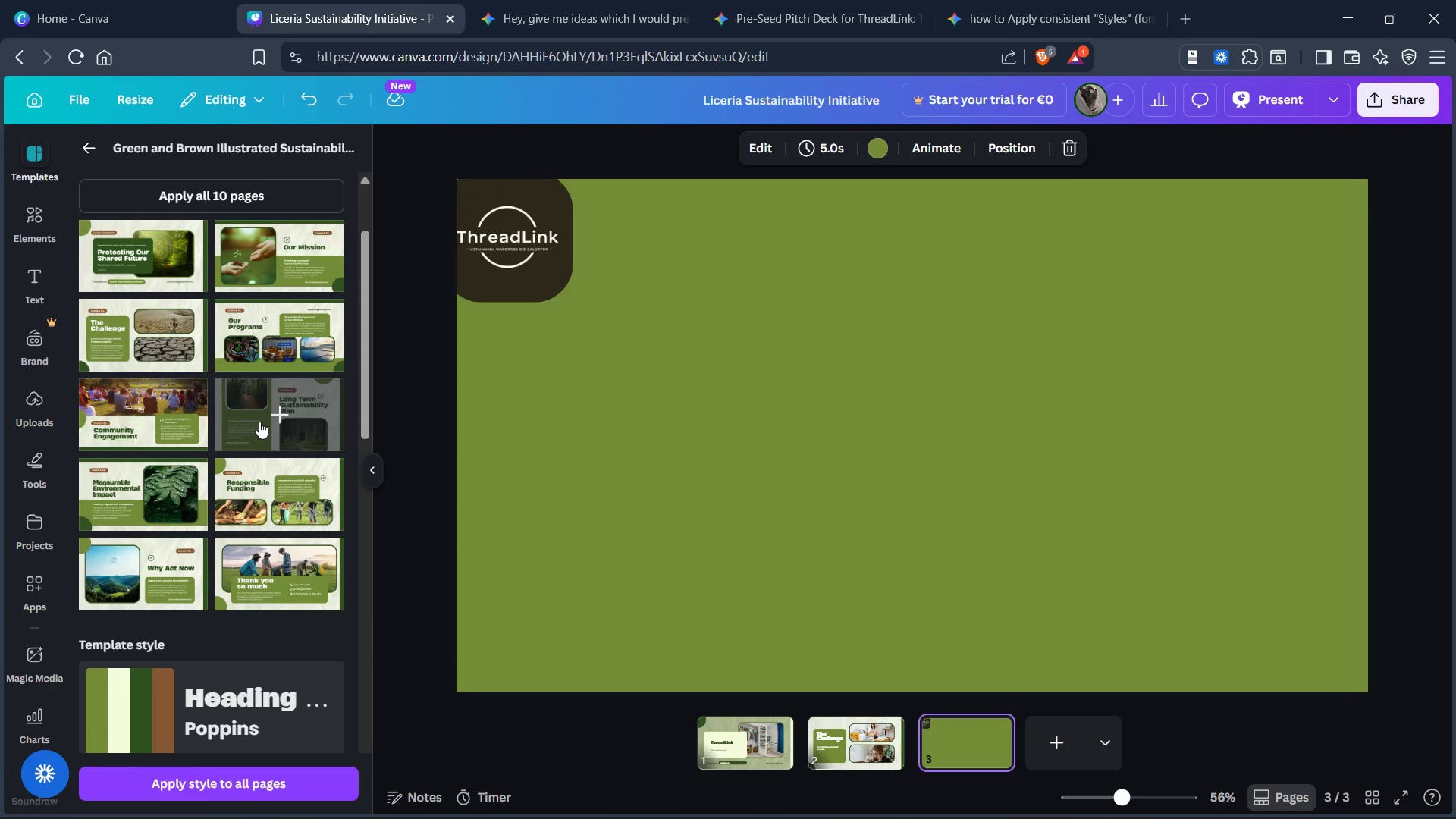 
scroll: coordinate [259, 422], scroll_direction: up, amount: 3.0
 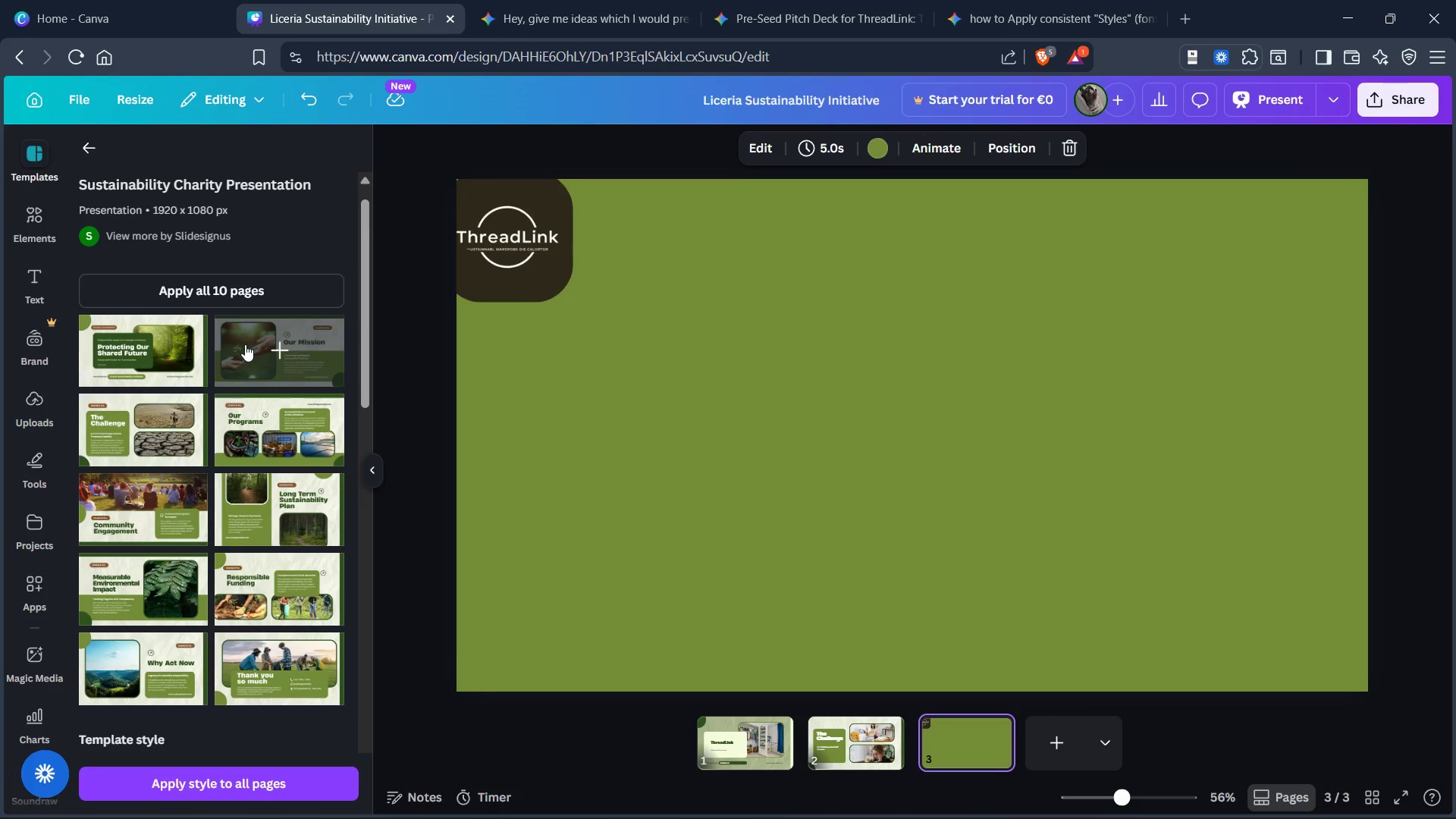 
wait(5.0)
 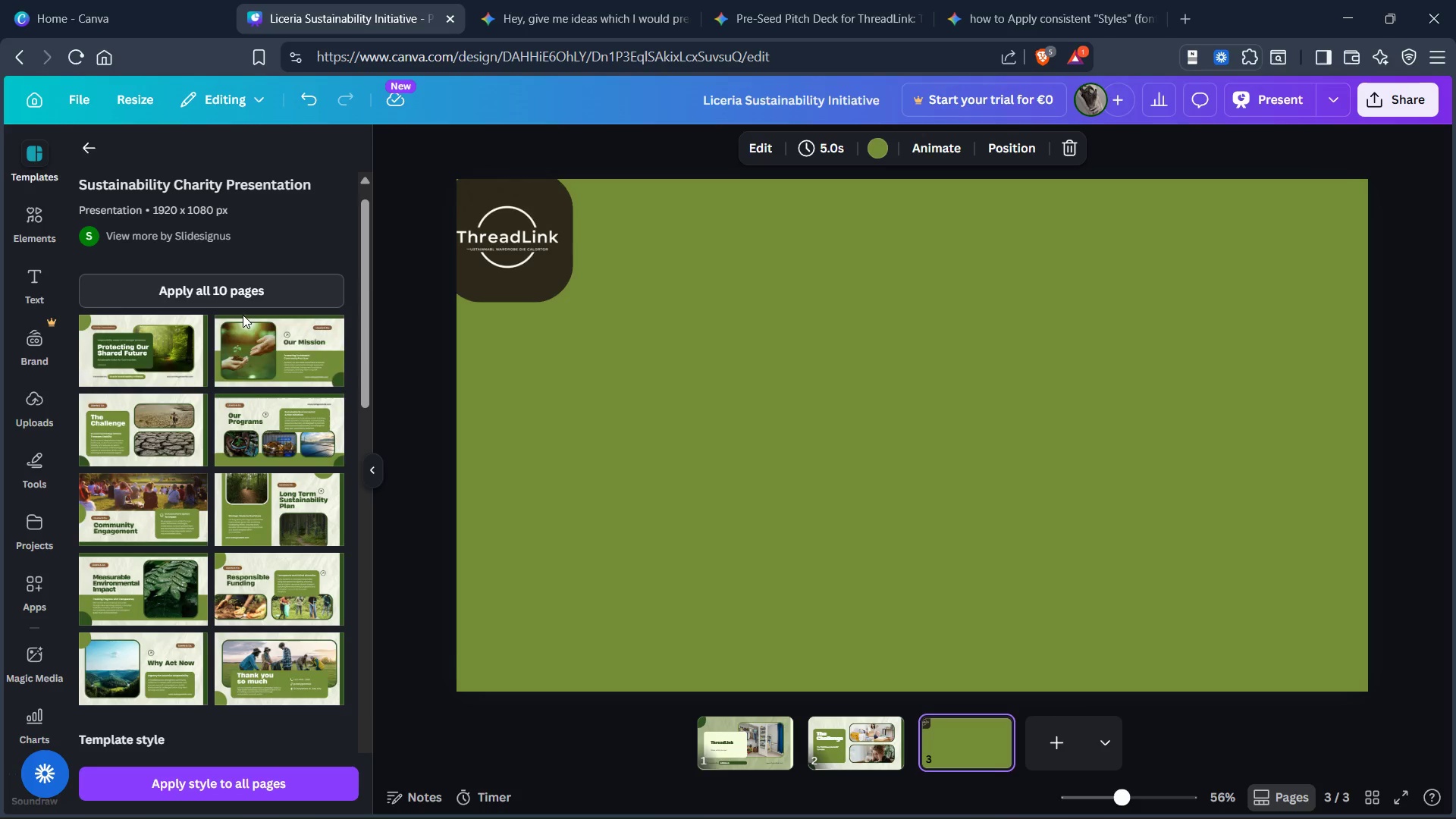 
scroll: coordinate [246, 377], scroll_direction: none, amount: 0.0
 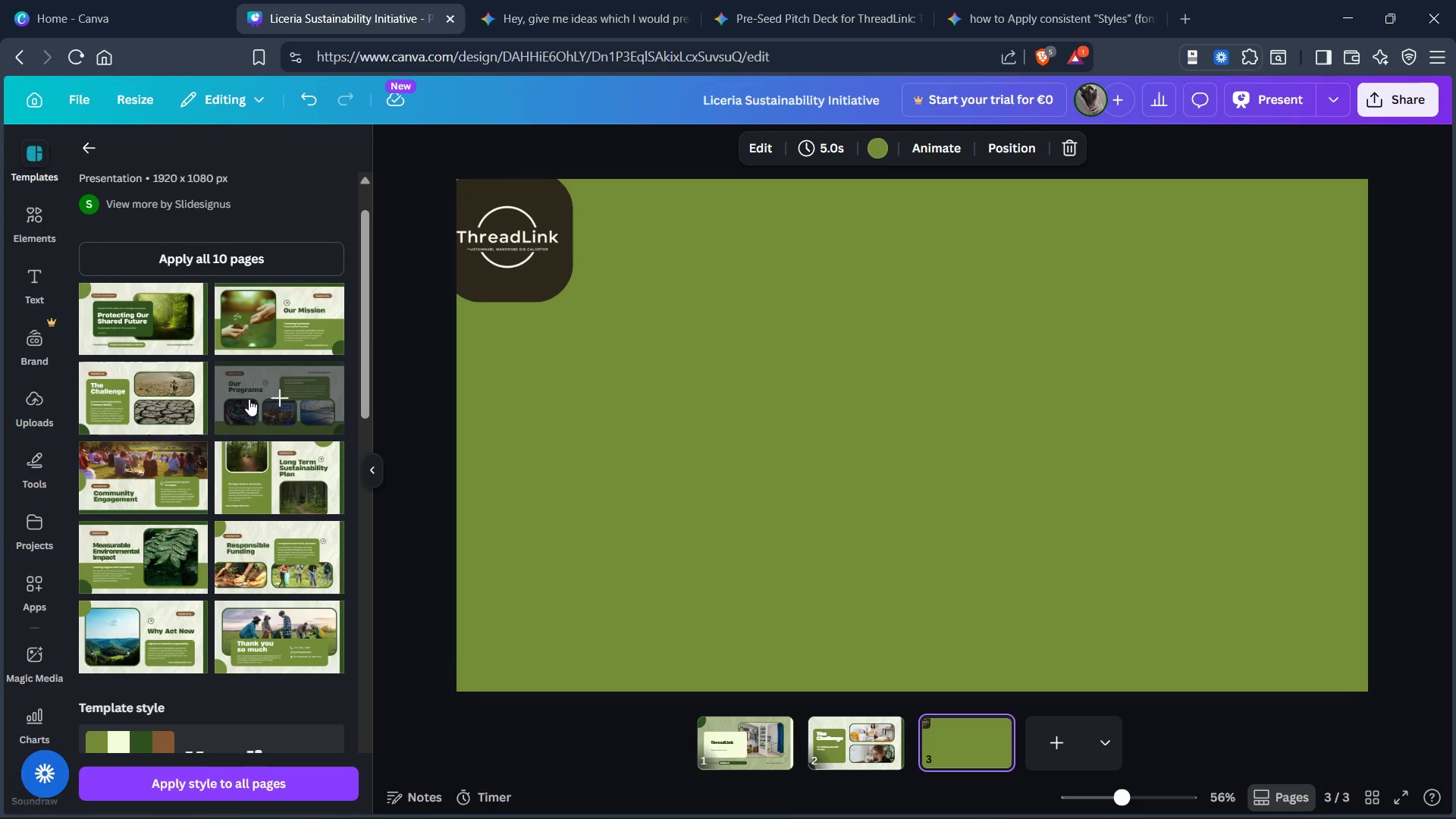 
mouse_move([251, 429])
 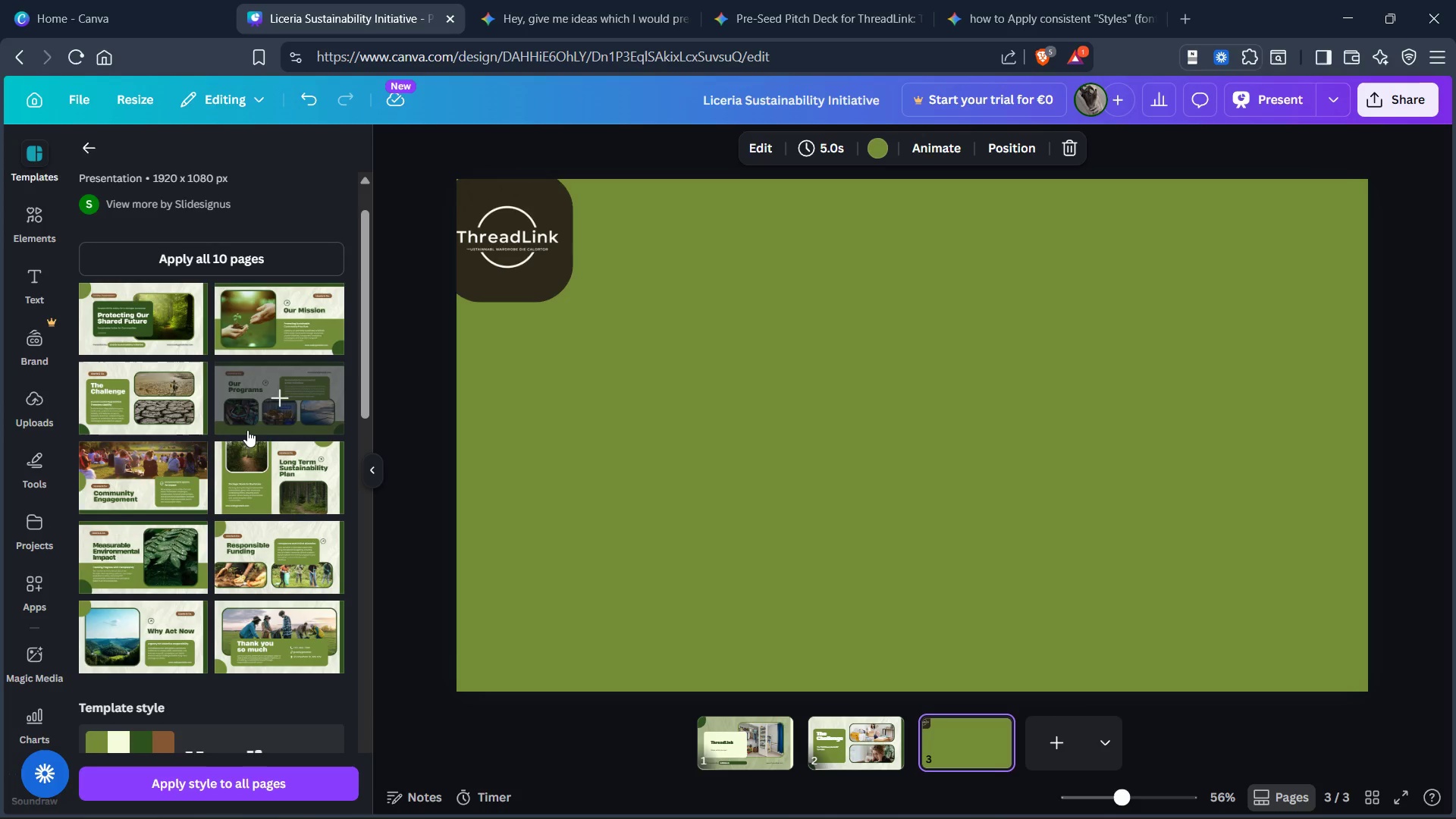 
scroll: coordinate [247, 432], scroll_direction: down, amount: 1.0
 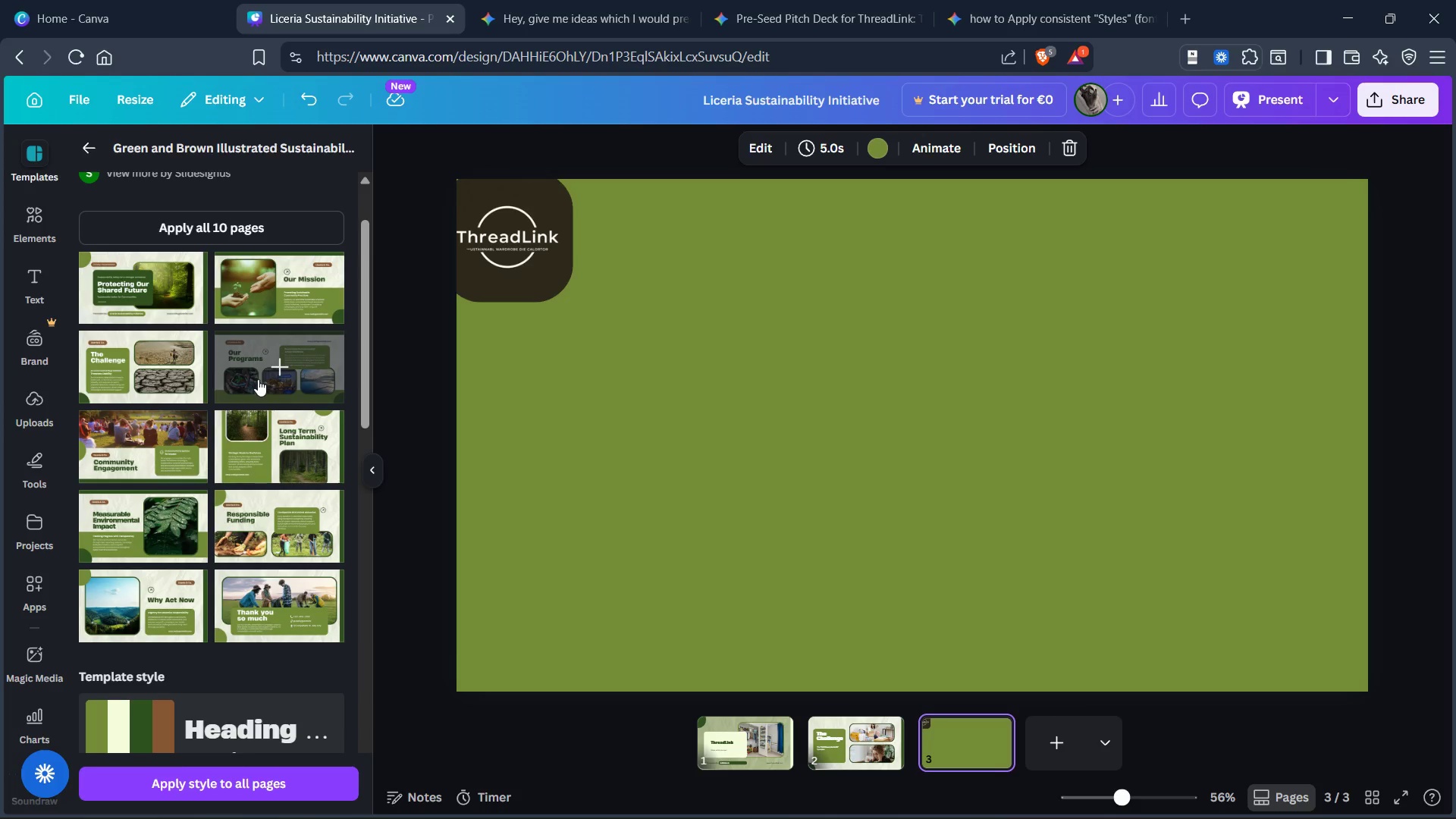 
left_click([269, 374])
 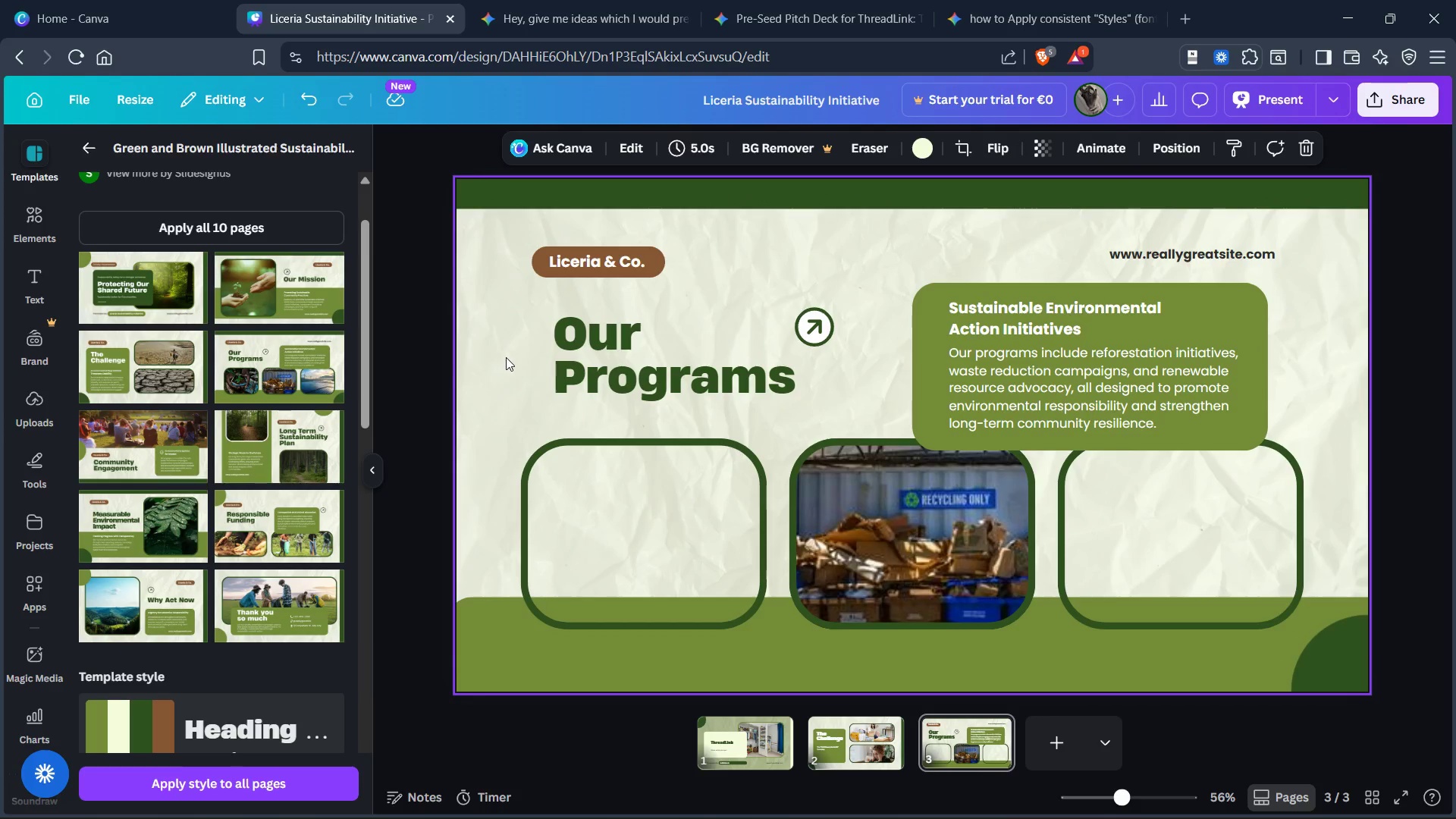 
wait(5.22)
 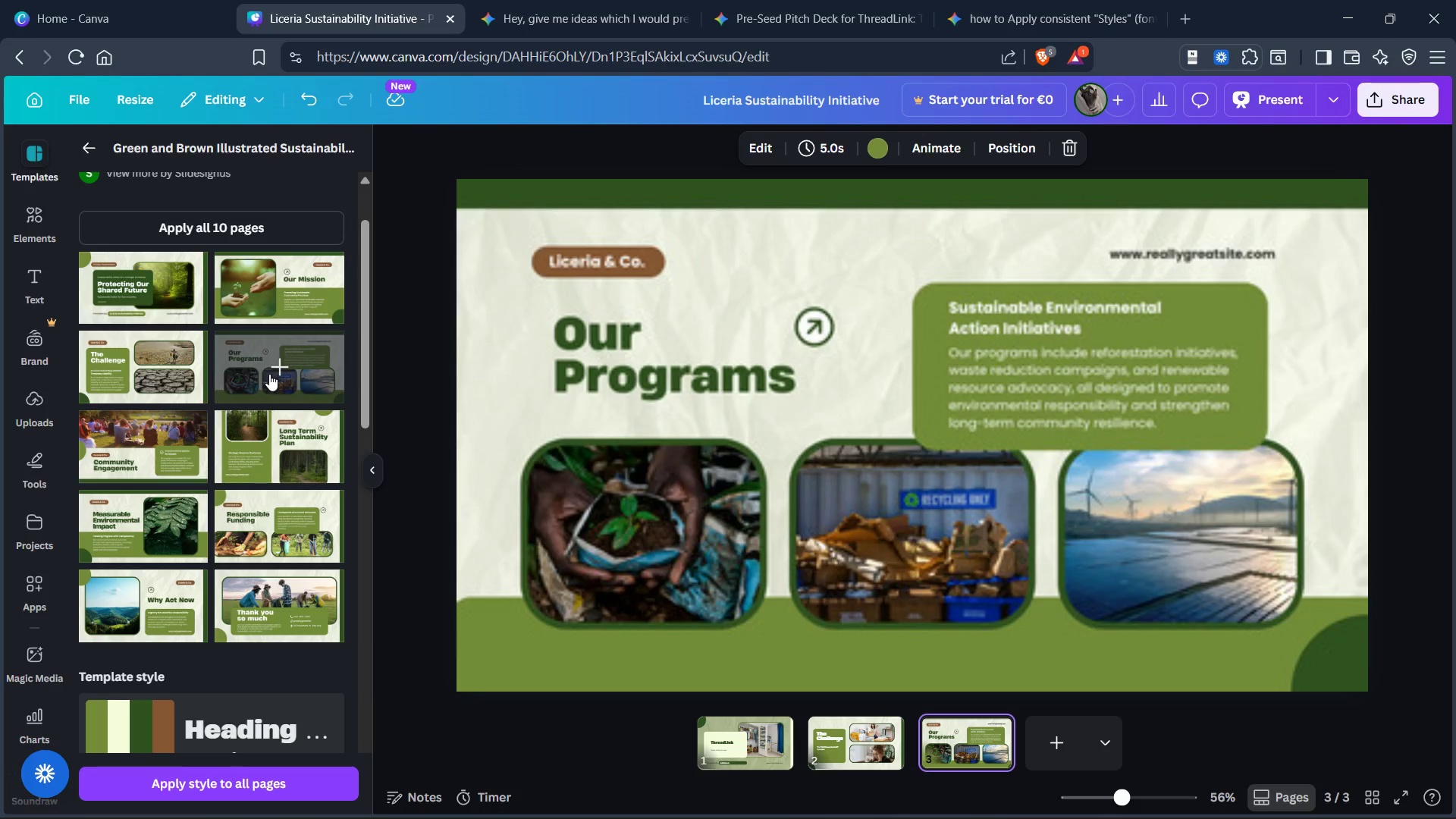 
double_click([614, 350])
 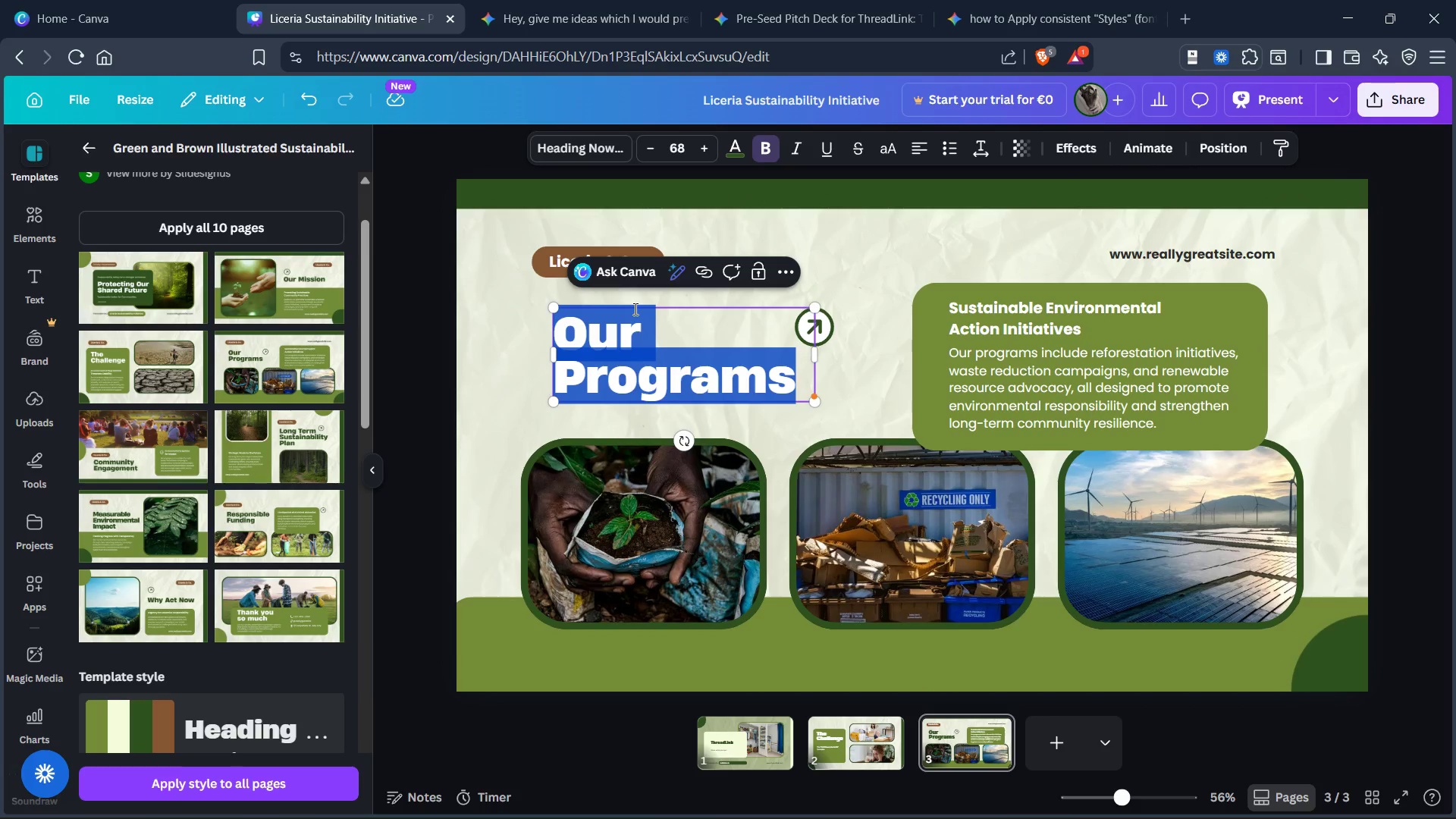 
type(The Problem)
 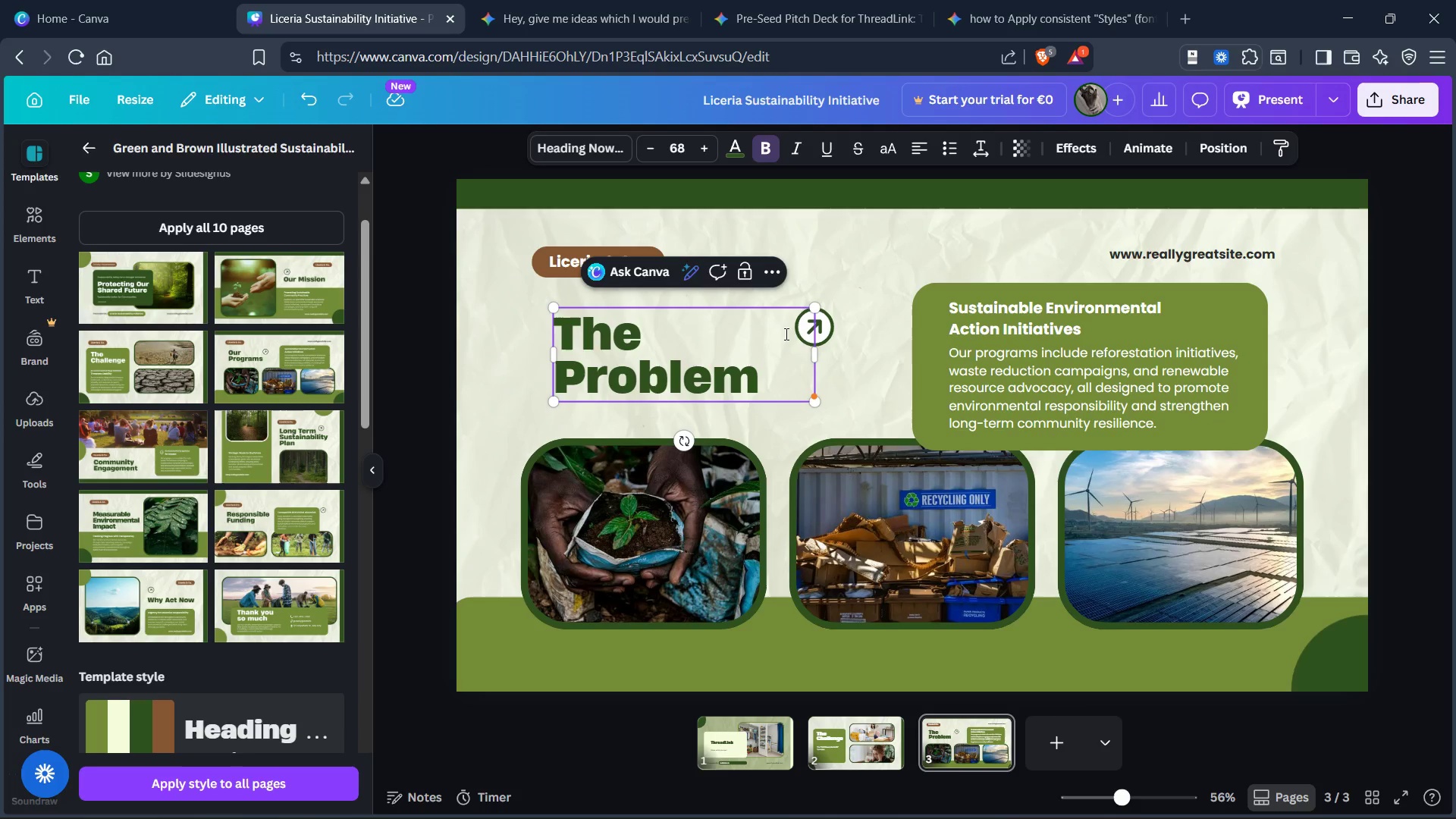 
left_click([887, 345])
 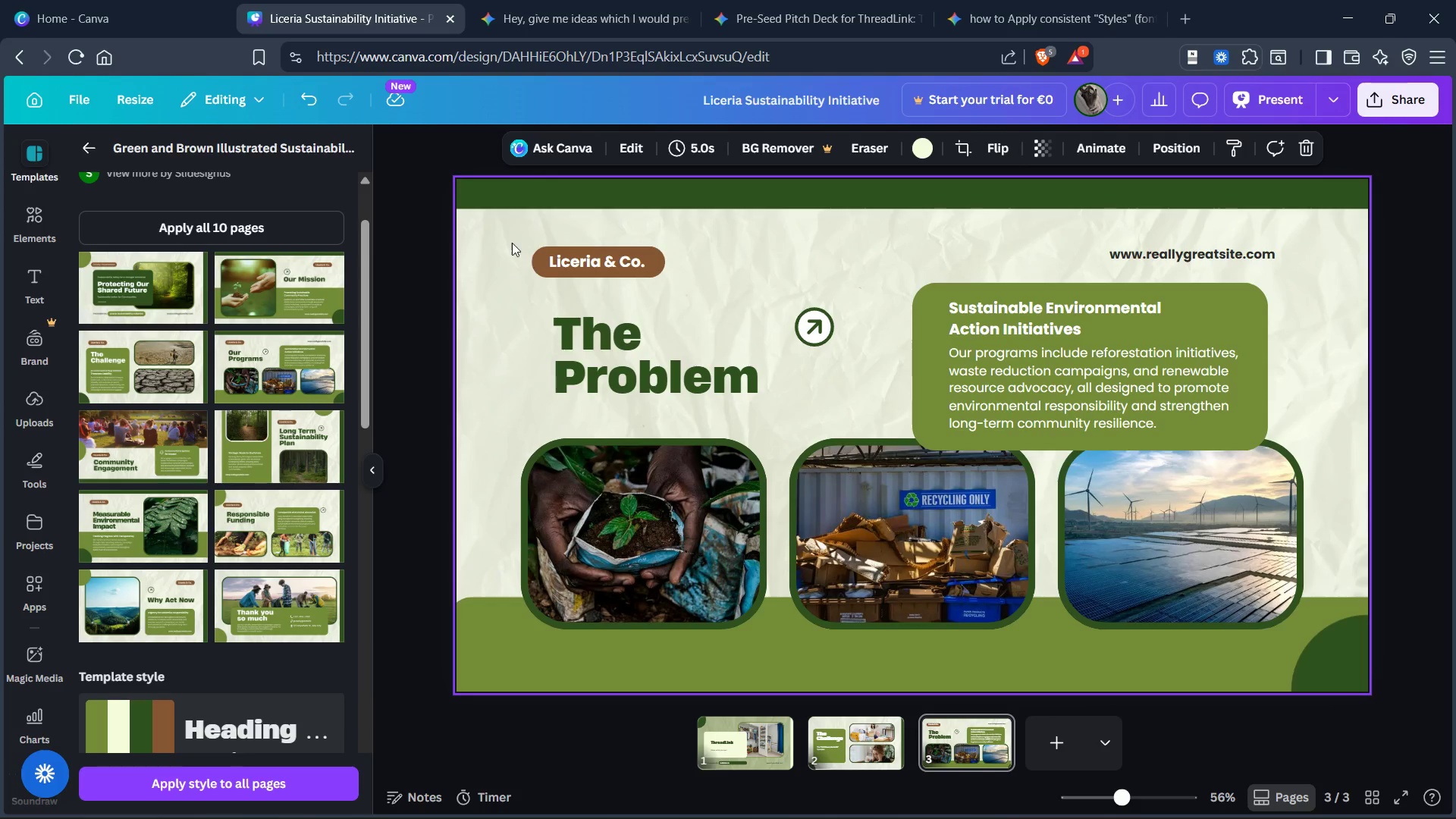 
left_click_drag(start_coordinate=[502, 240], to_coordinate=[661, 272])
 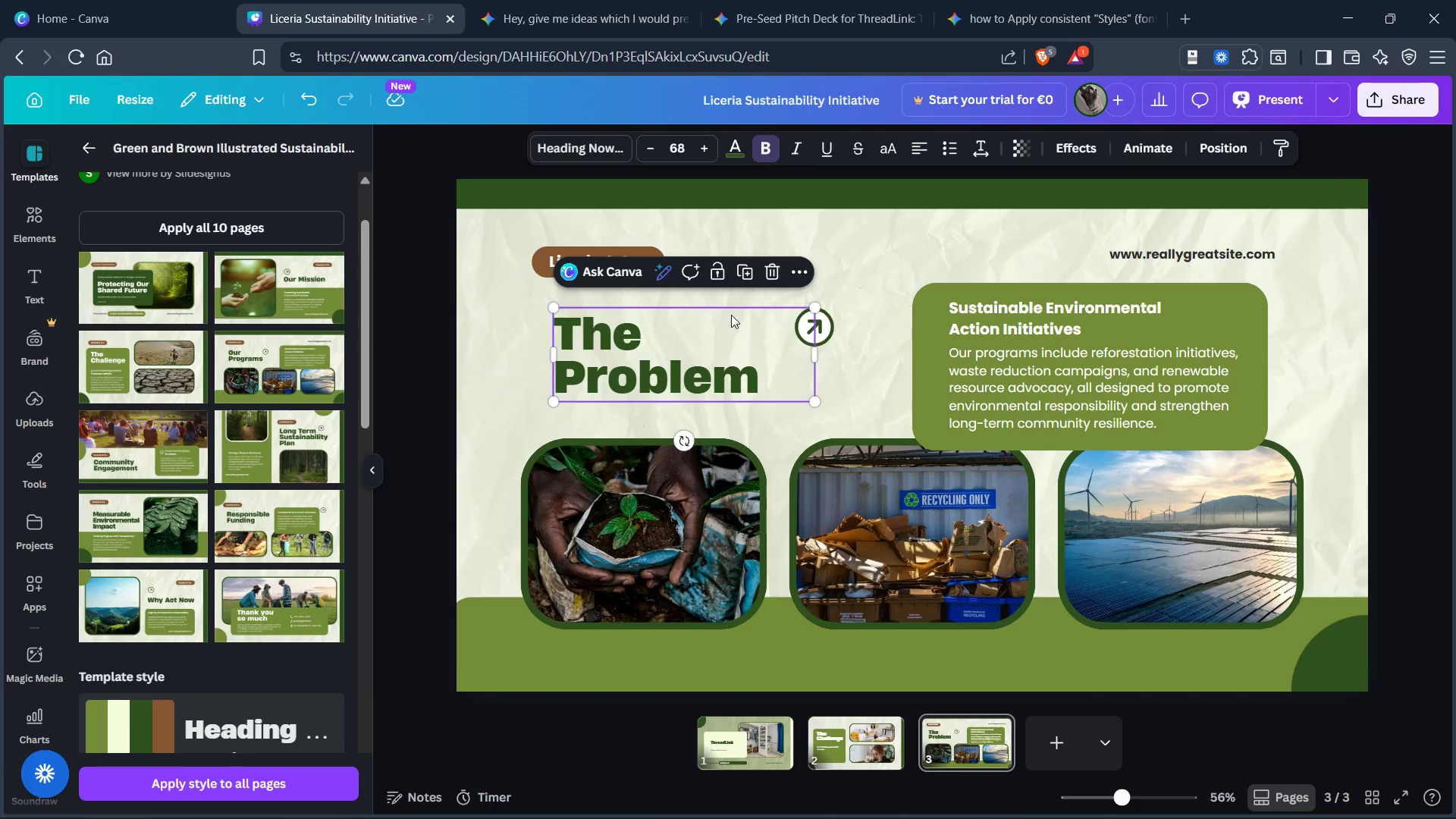 
left_click([854, 274])
 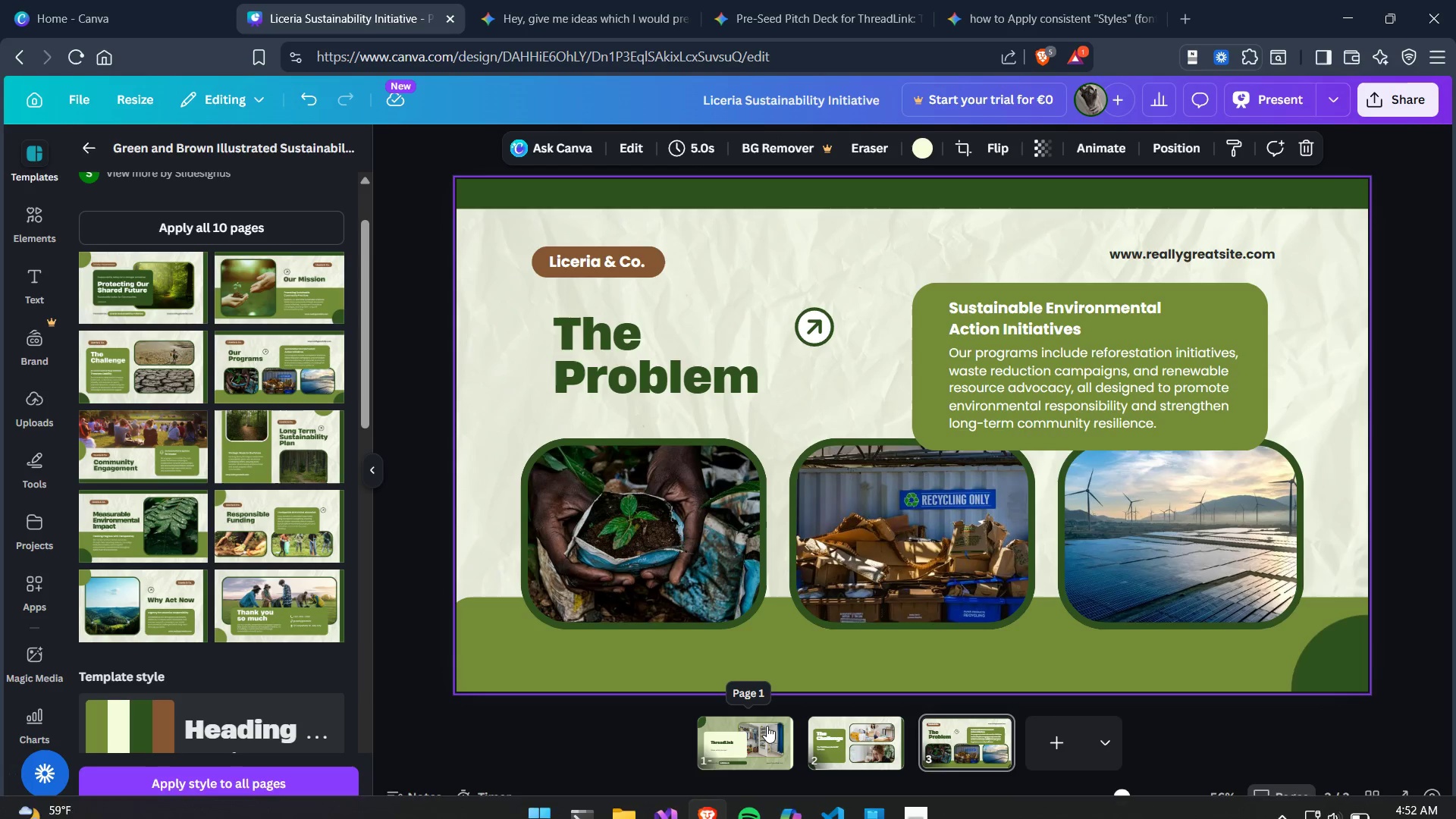 
left_click([748, 730])
 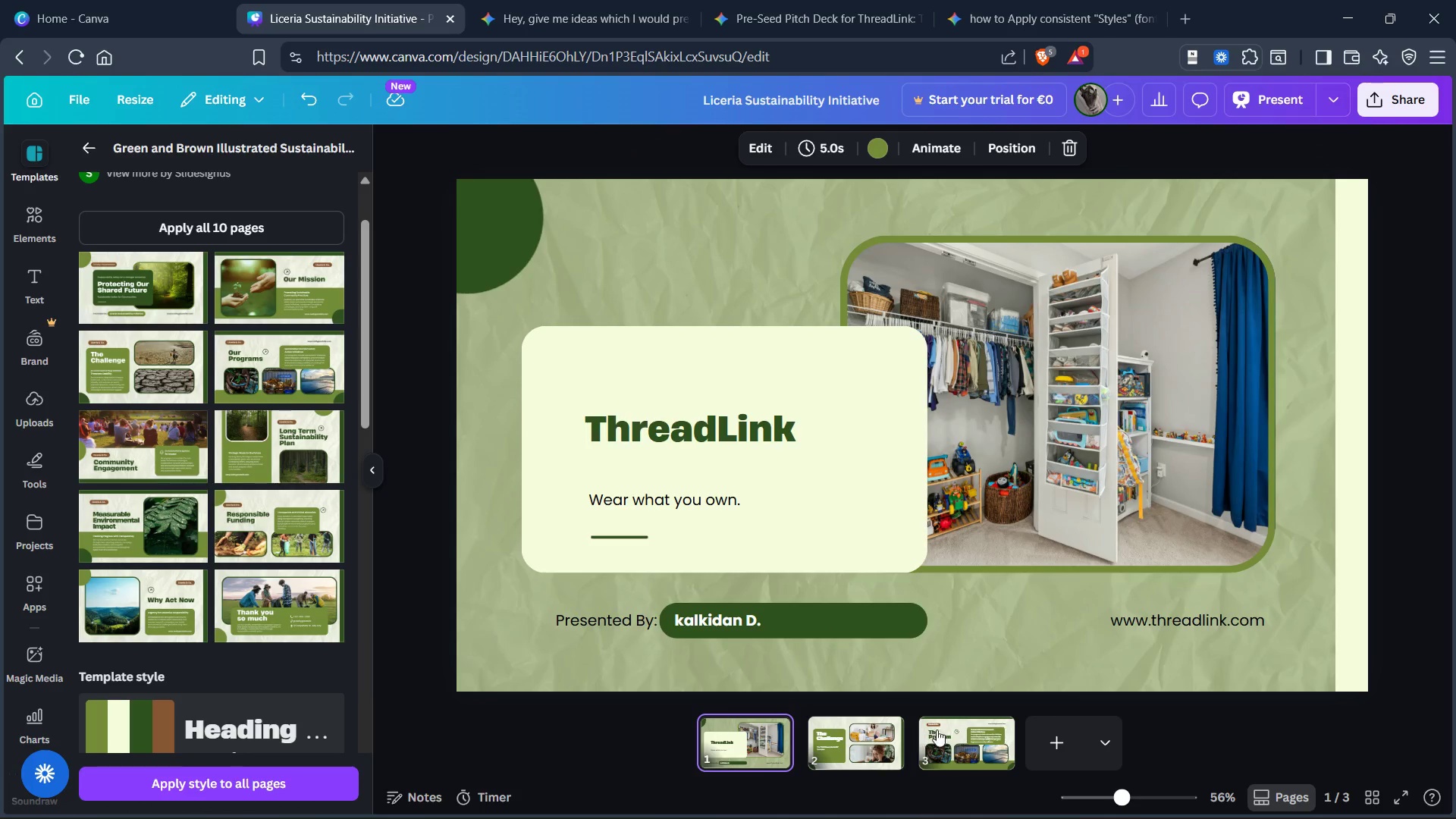 
left_click([961, 729])
 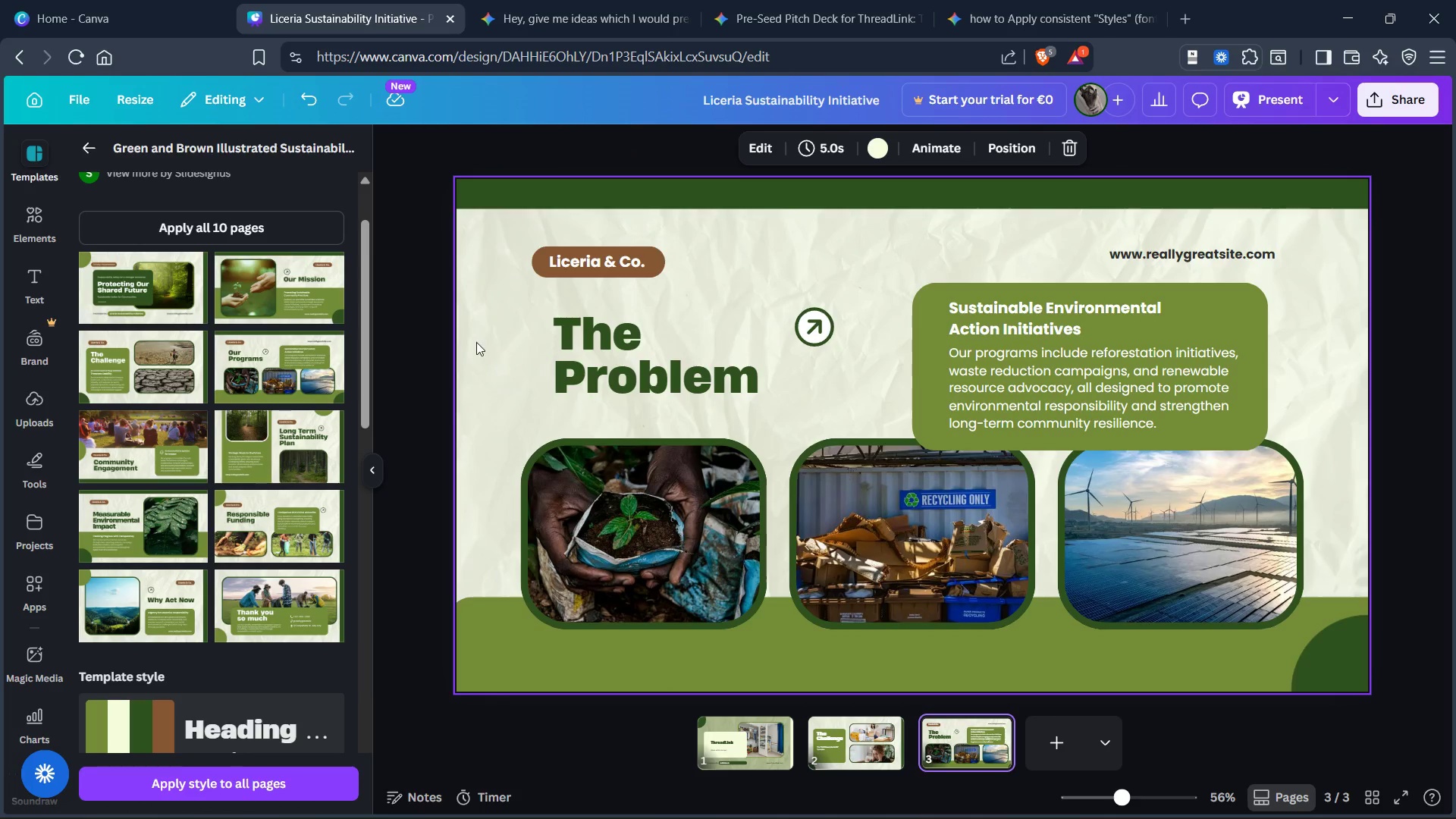 
left_click([475, 342])
 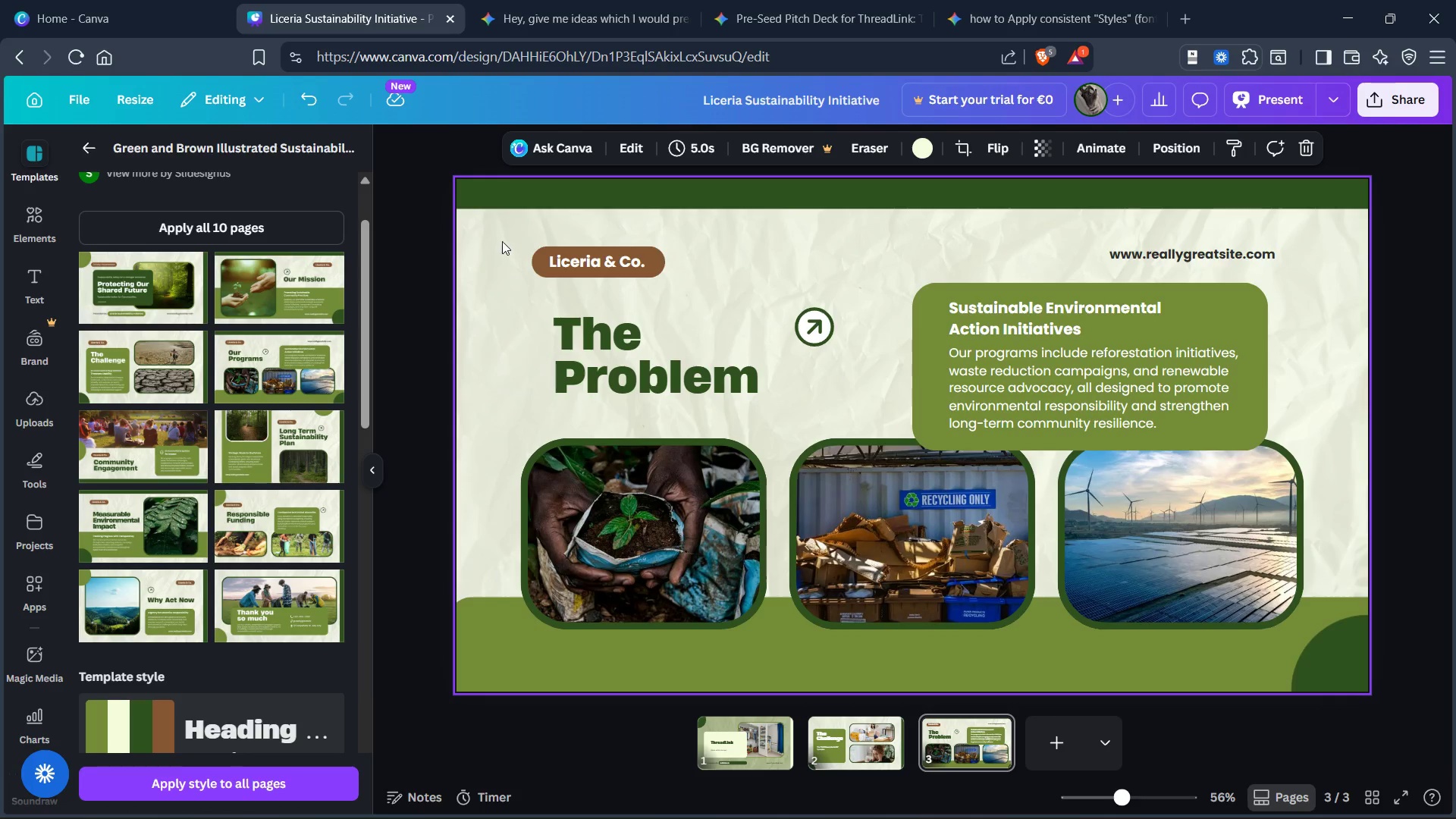 
left_click_drag(start_coordinate=[514, 234], to_coordinate=[669, 263])
 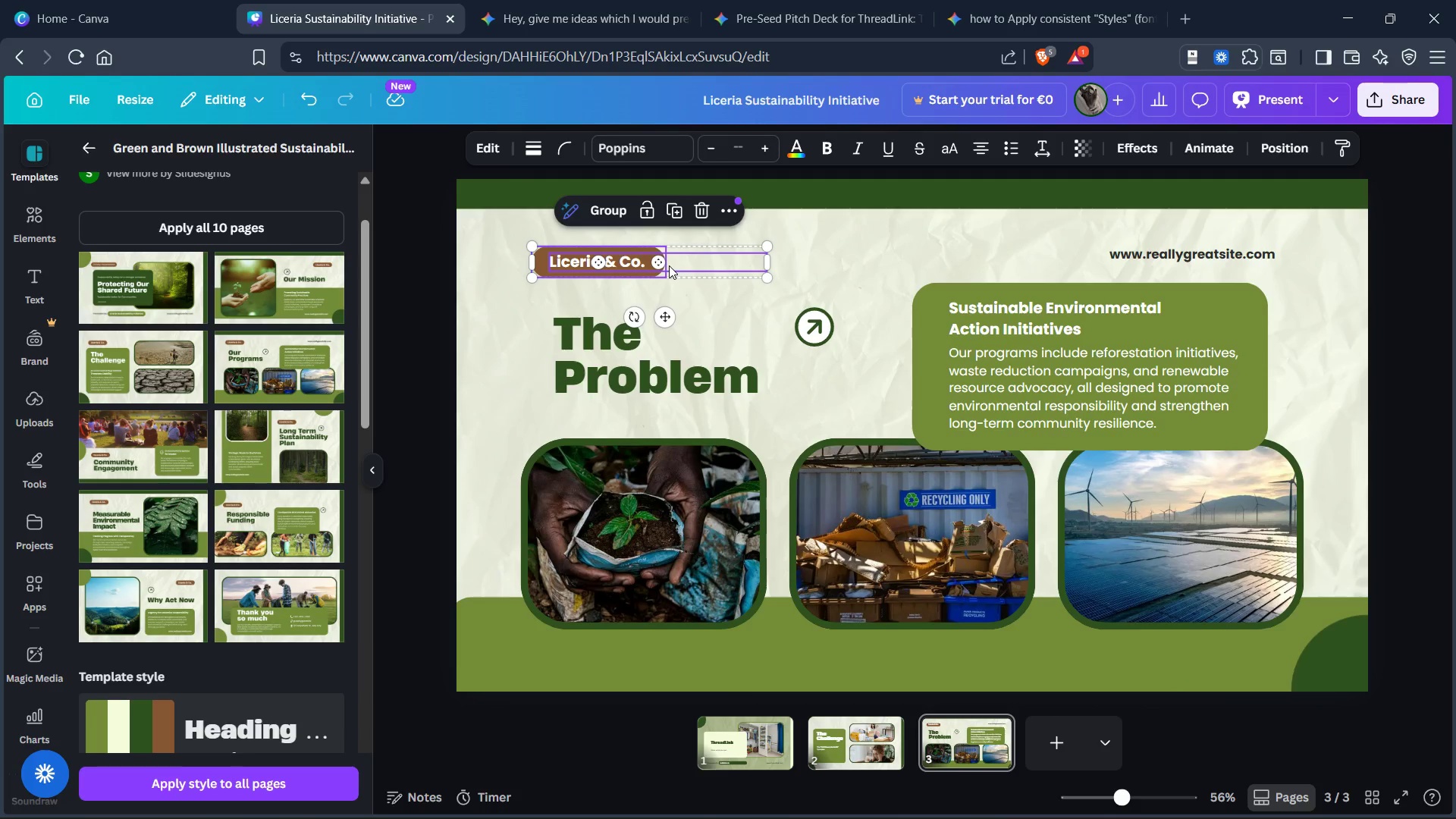 
key(Control+X)
 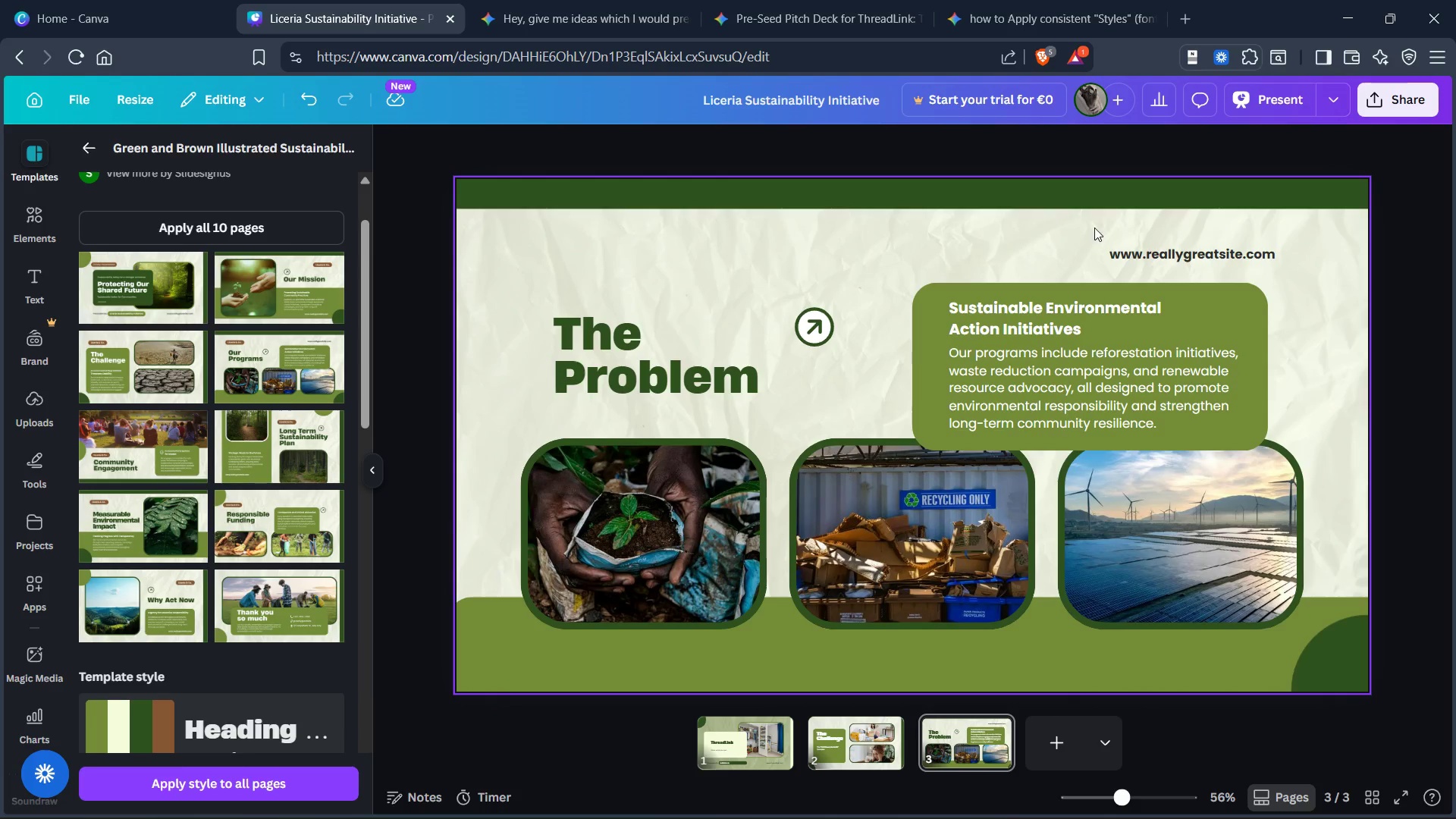 
left_click_drag(start_coordinate=[1084, 231], to_coordinate=[1247, 259])
 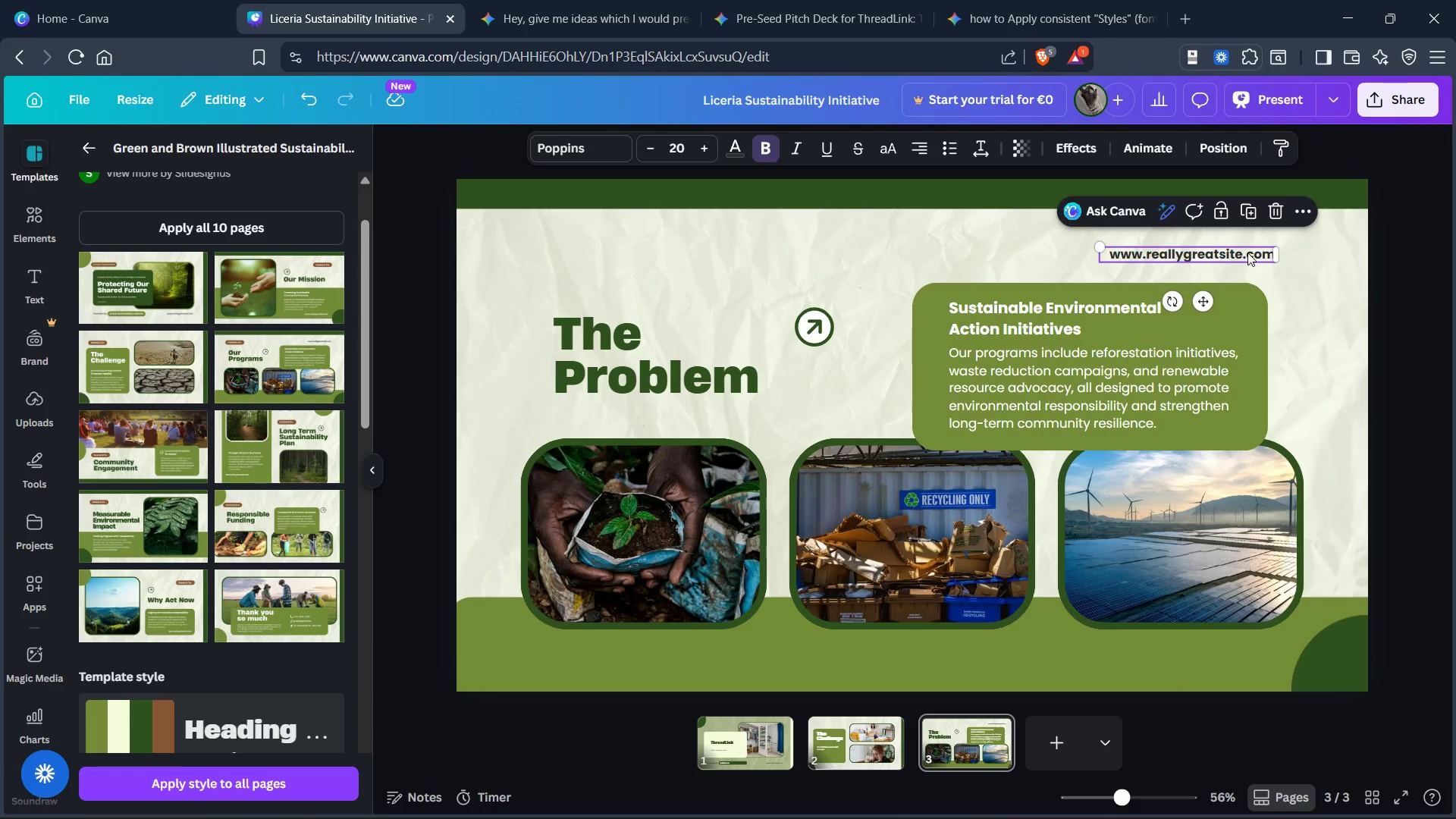 
key(Control+X)
 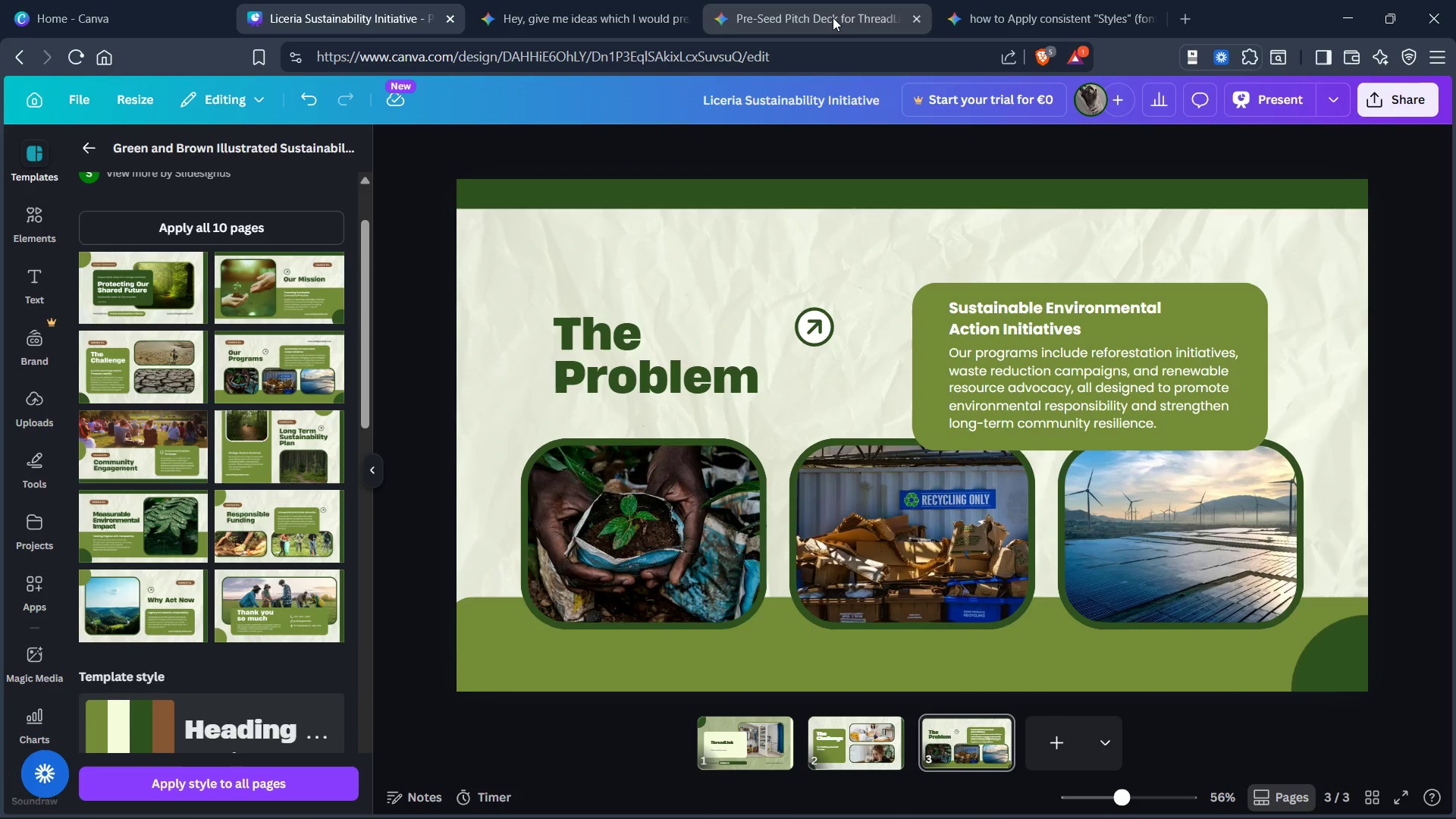 
left_click([749, 18])
 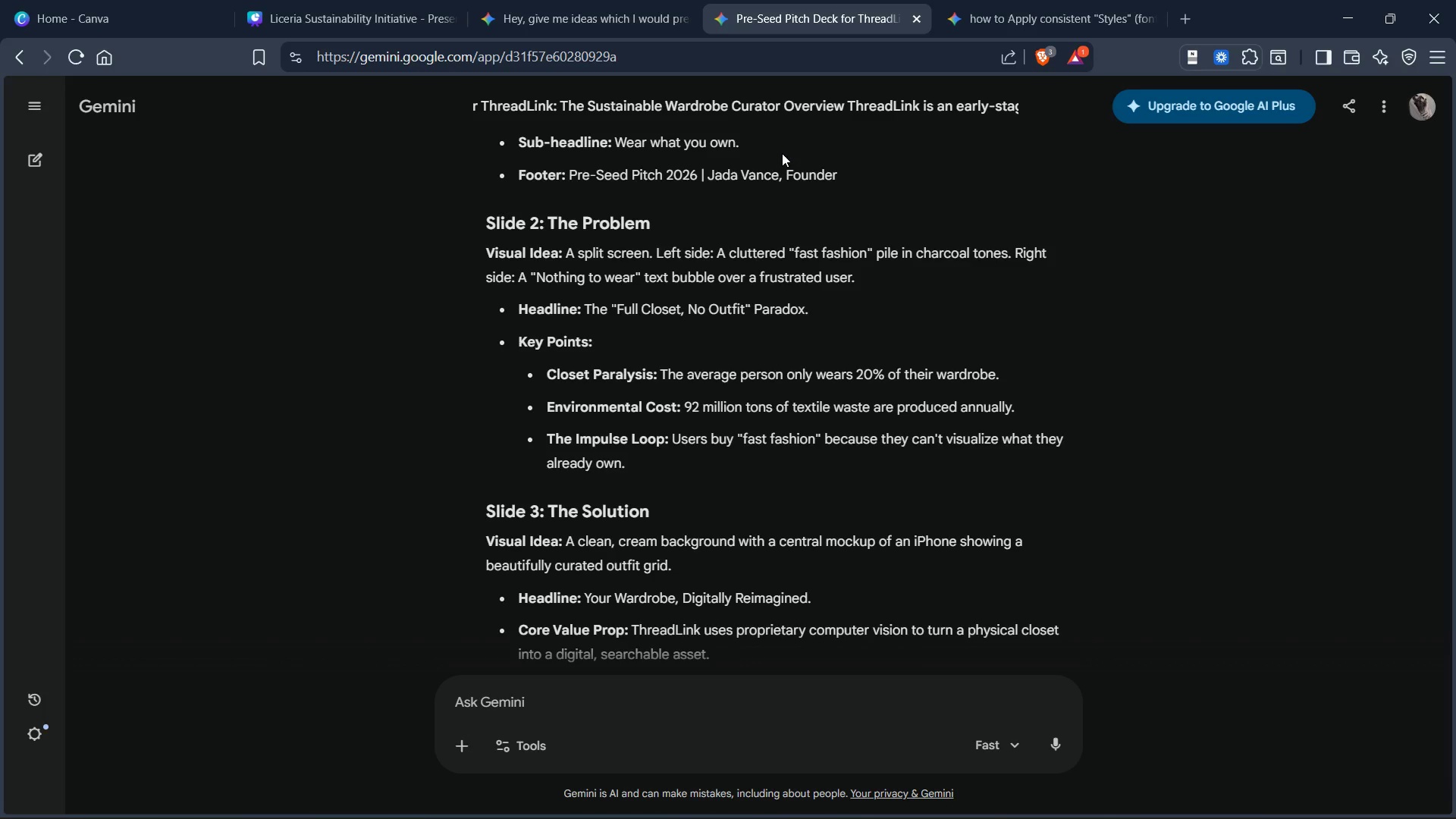 
scroll: coordinate [781, 170], scroll_direction: down, amount: 2.0
 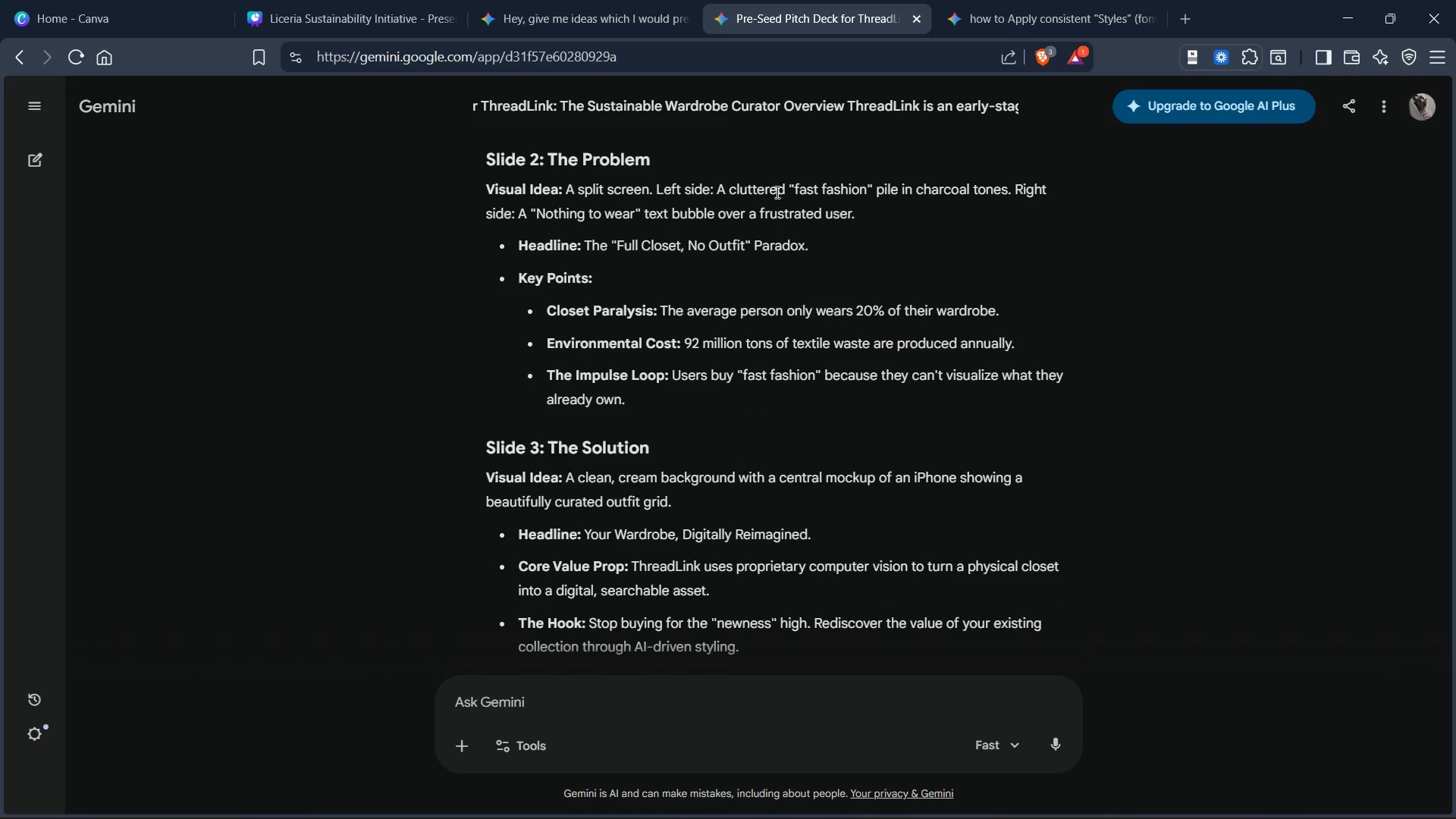 
scroll: coordinate [776, 193], scroll_direction: none, amount: 0.0
 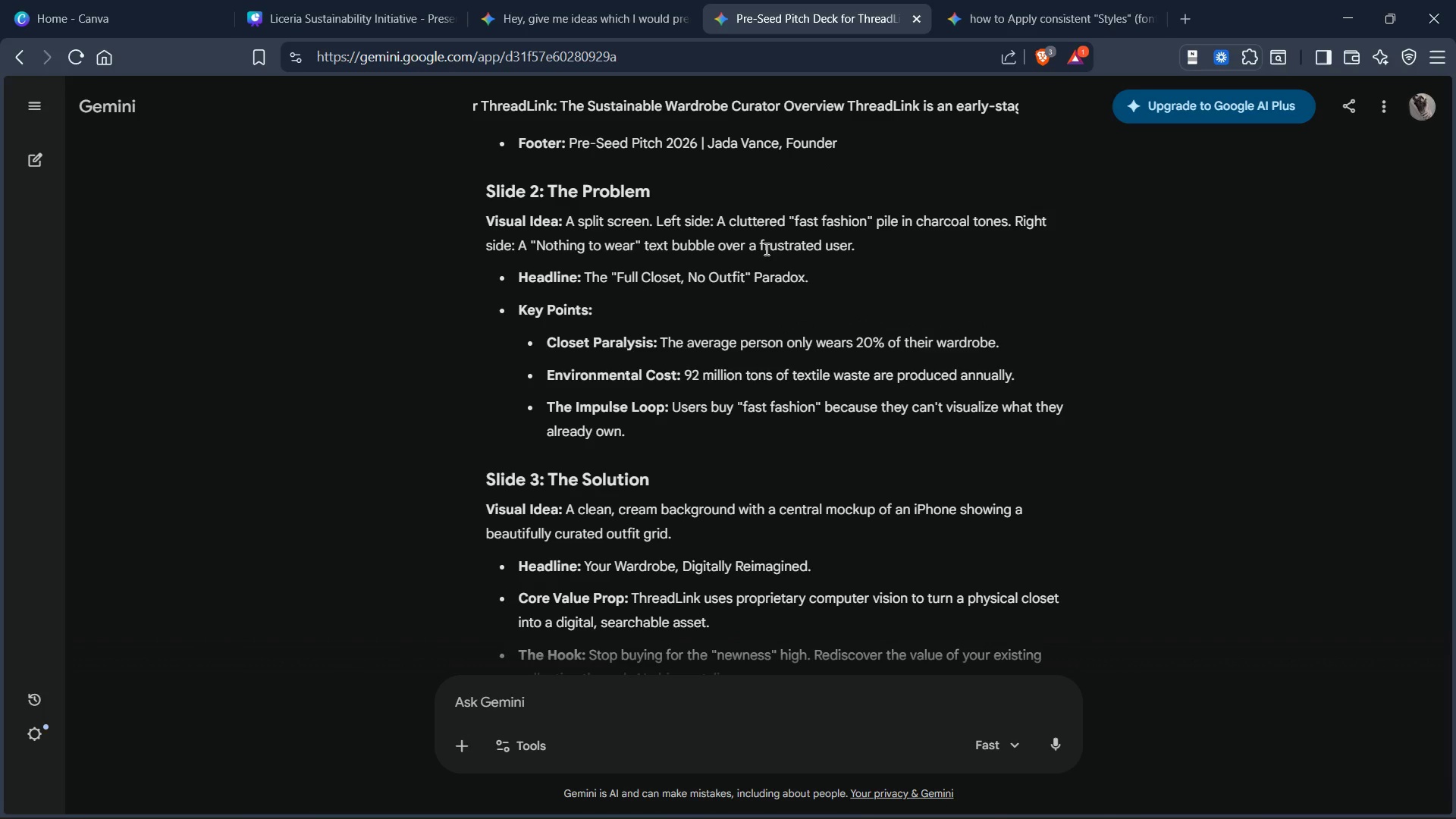 
wait(11.68)
 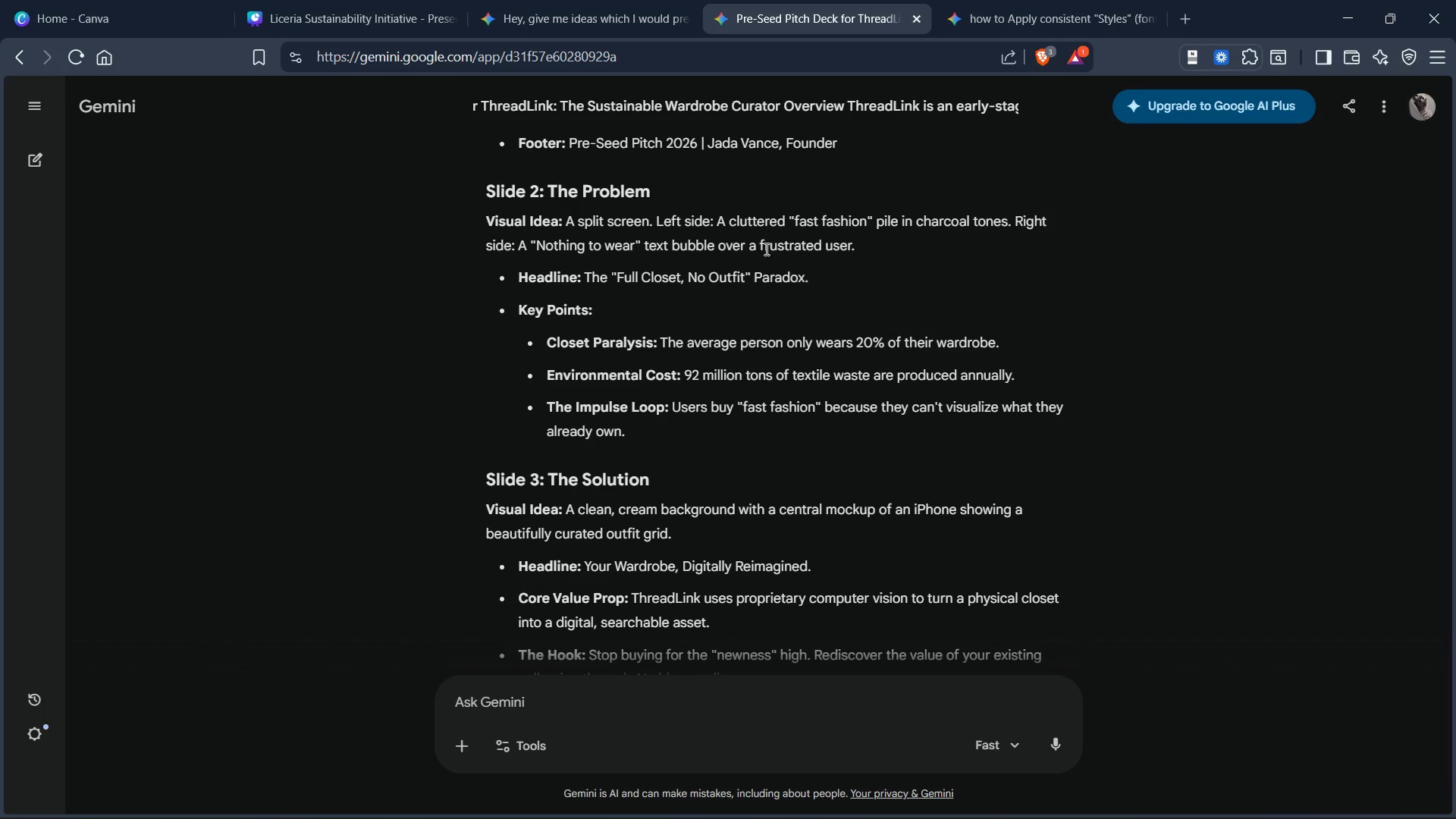 
left_click_drag(start_coordinate=[545, 339], to_coordinate=[929, 433])
 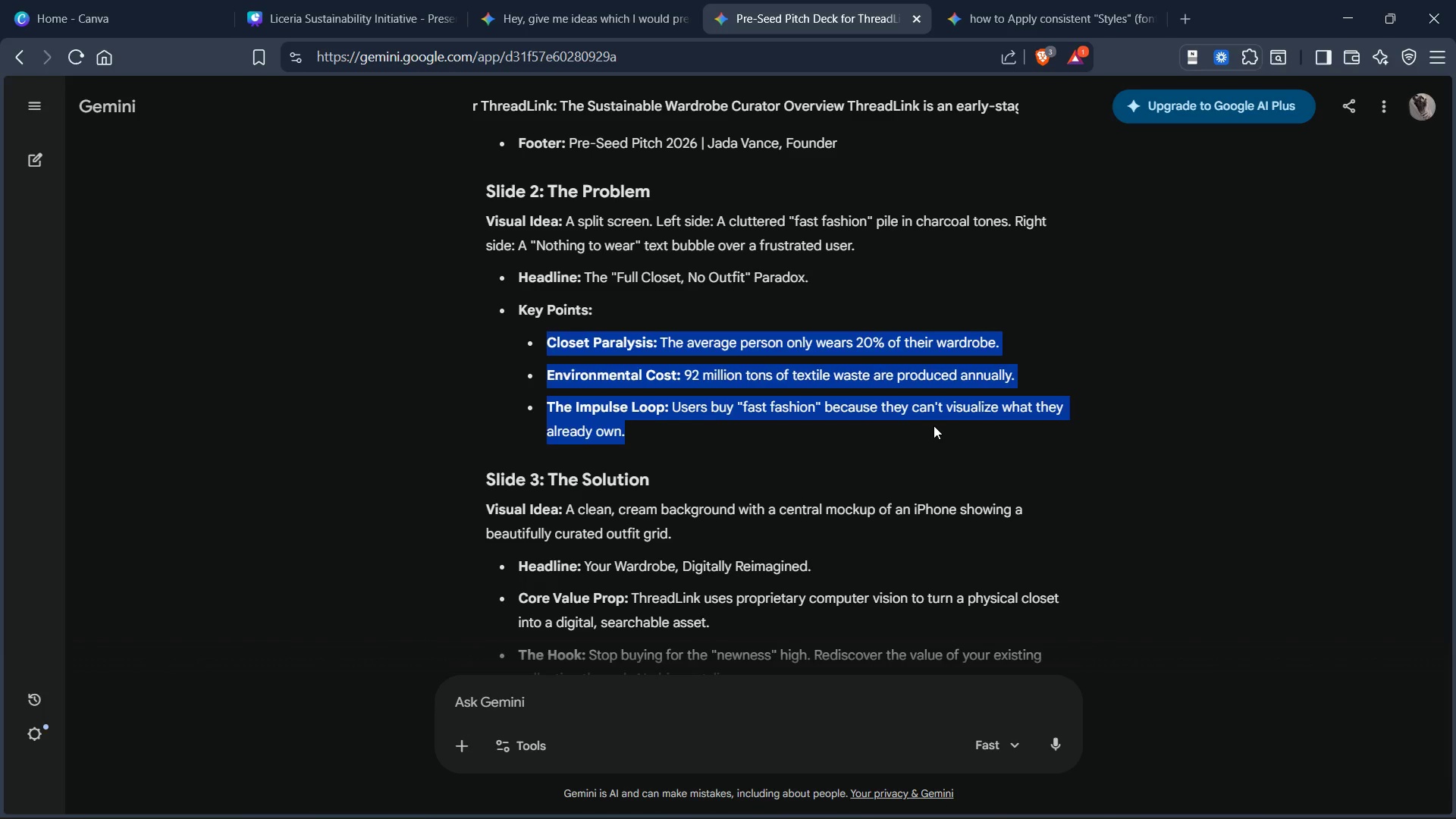 
key(Control+C)
 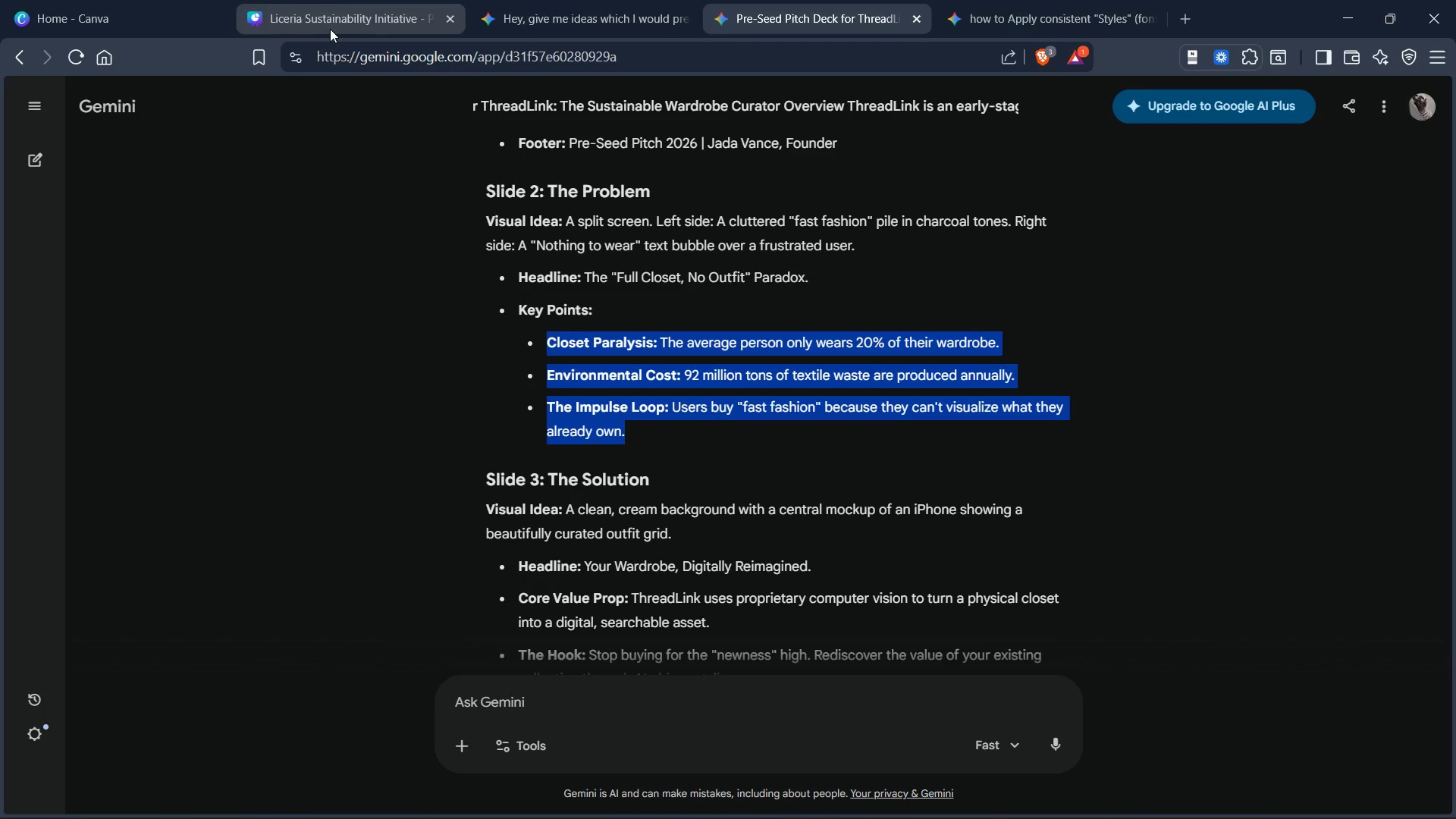 
left_click([333, 23])
 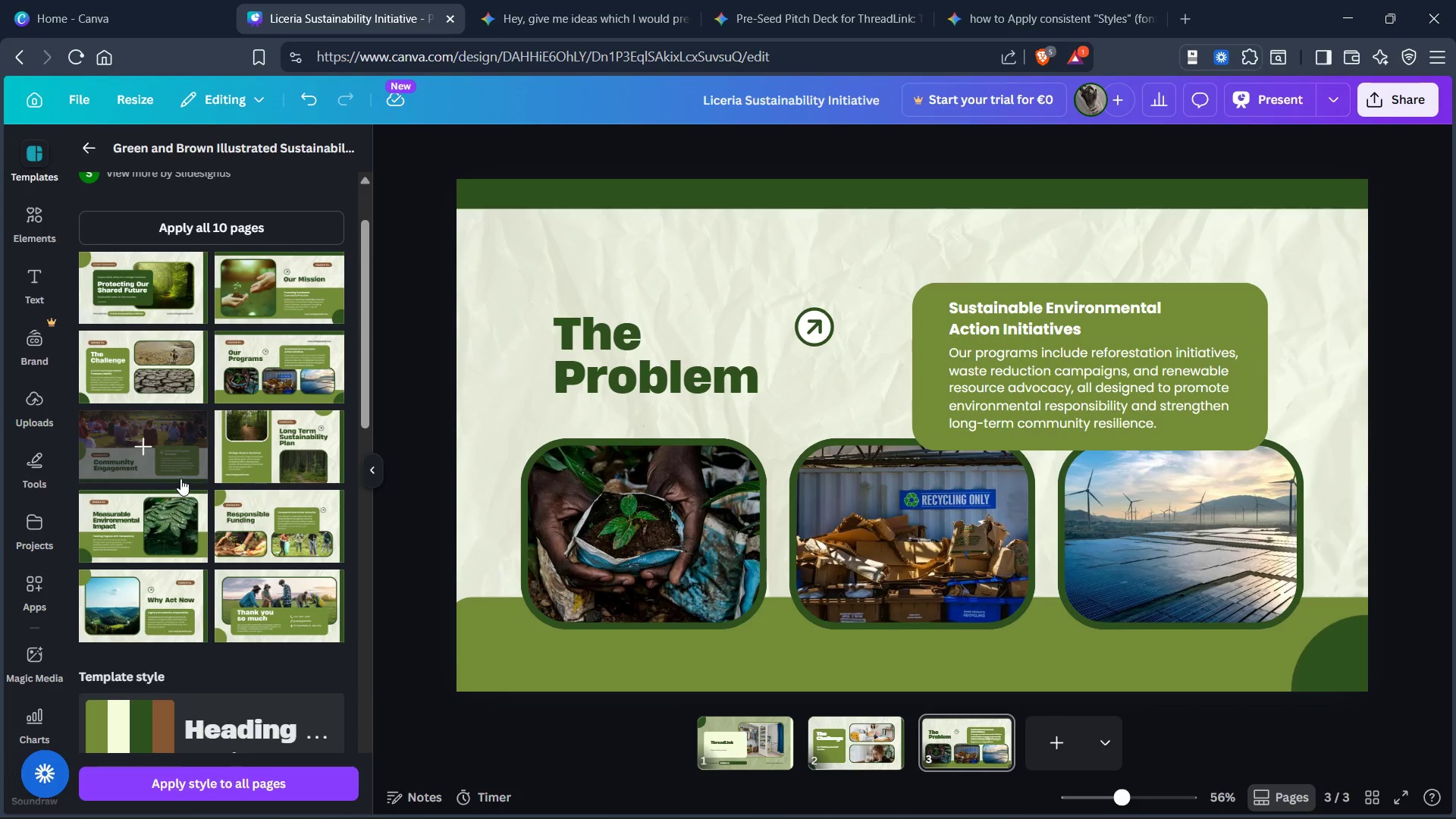 
wait(7.47)
 